 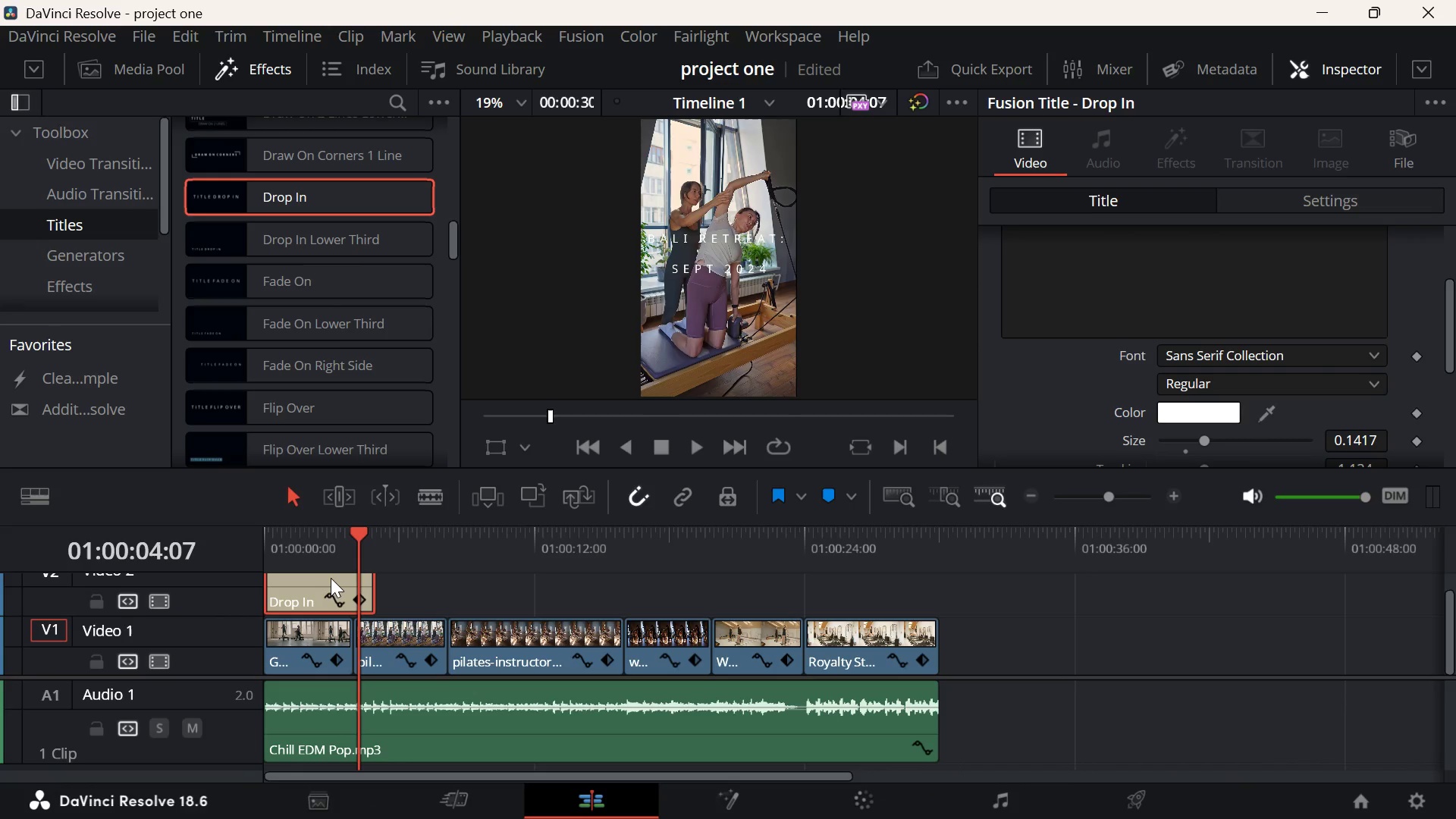 
scroll: coordinate [1054, 309], scroll_direction: up, amount: 6.0
 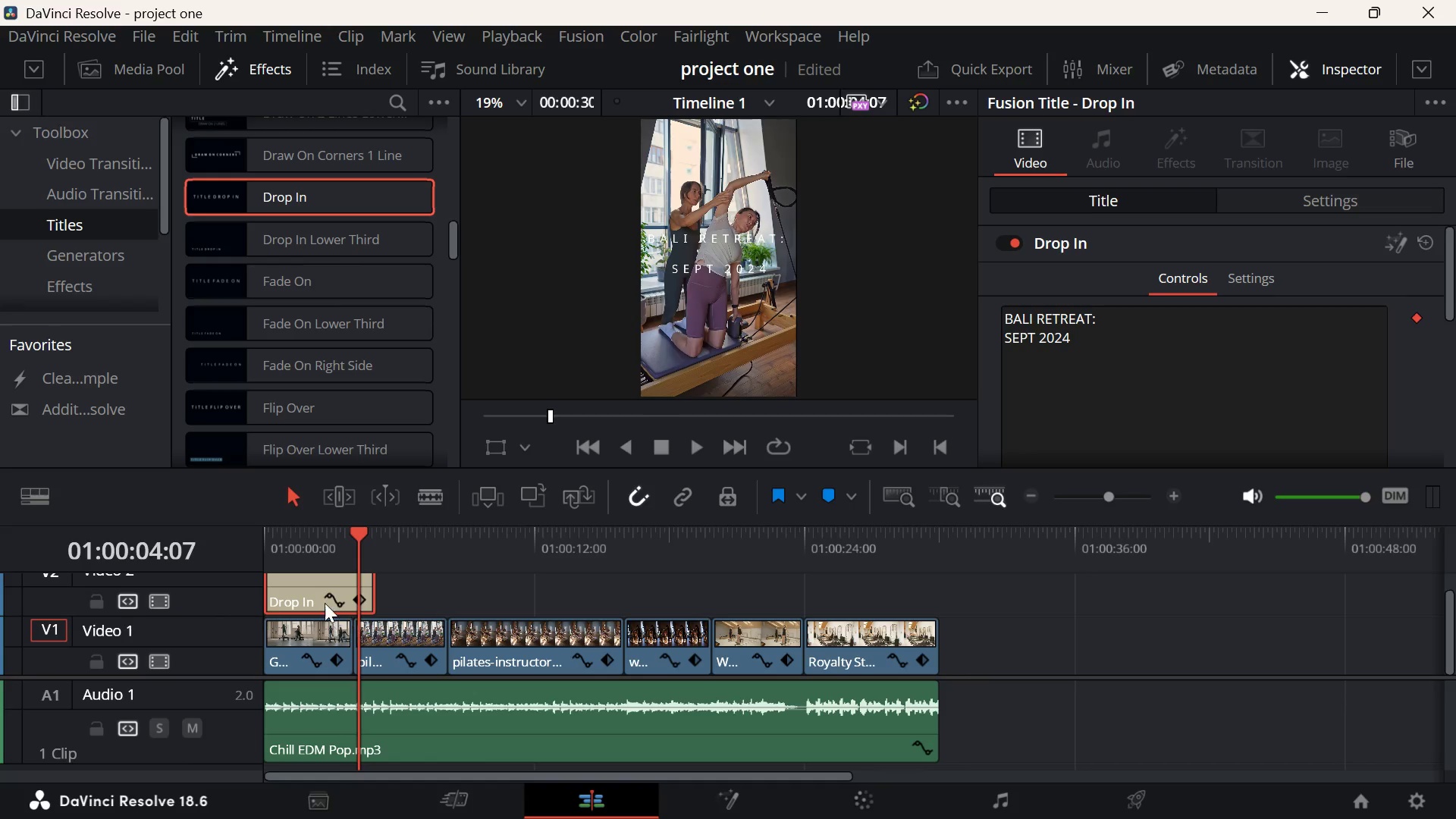 
left_click([306, 590])
 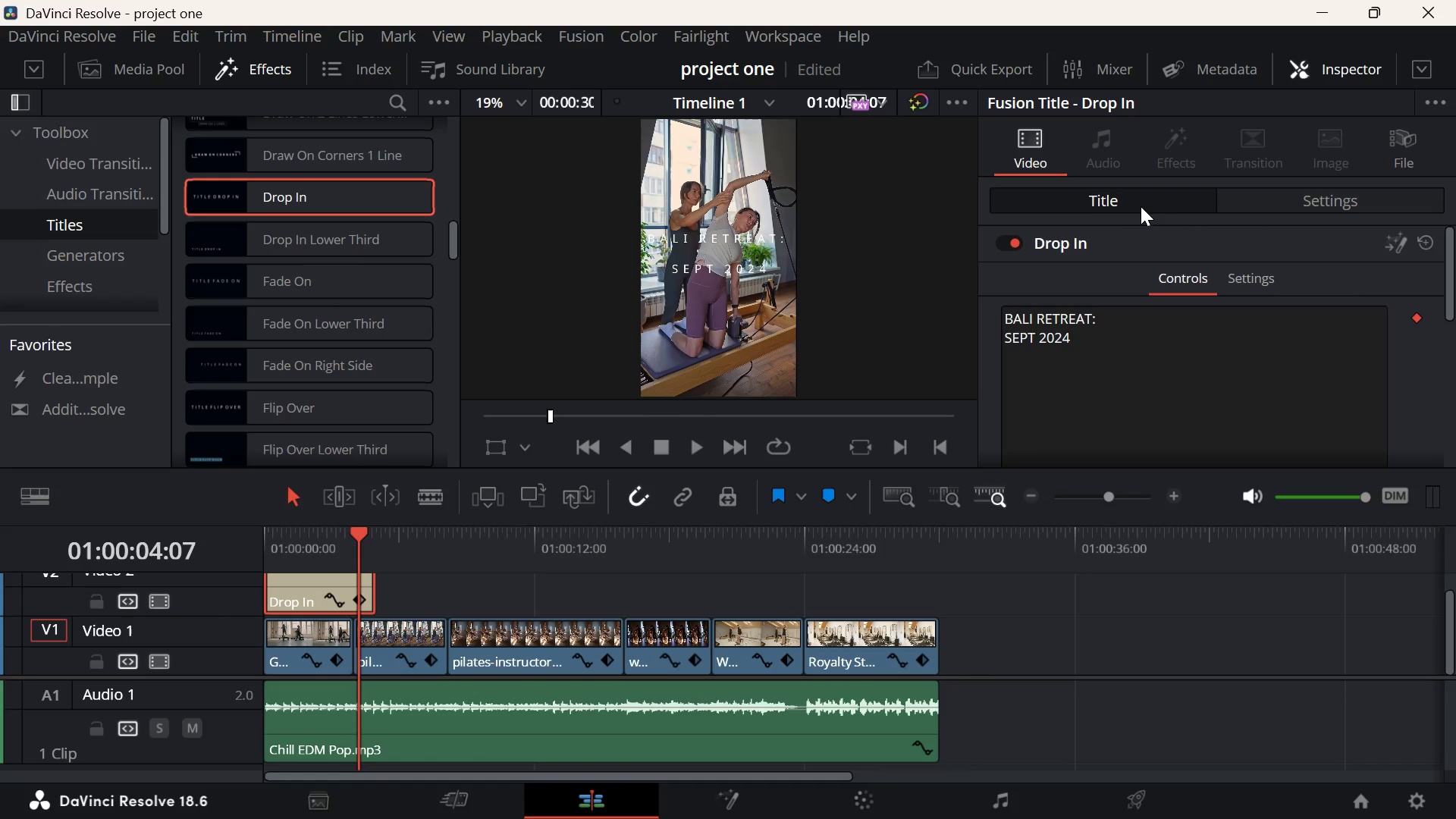 
left_click([1262, 200])
 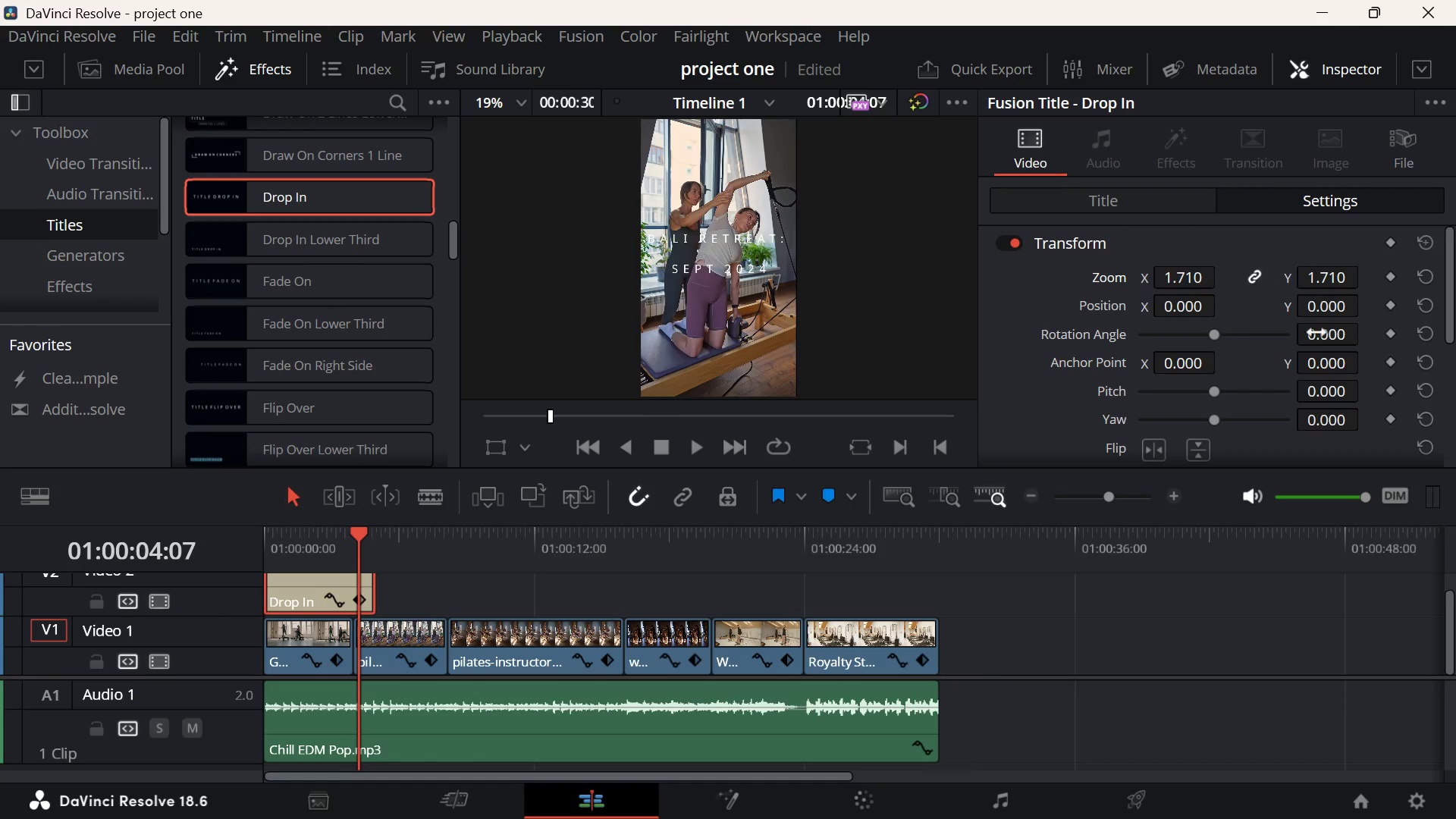 
left_click_drag(start_coordinate=[1324, 306], to_coordinate=[1257, 307])
 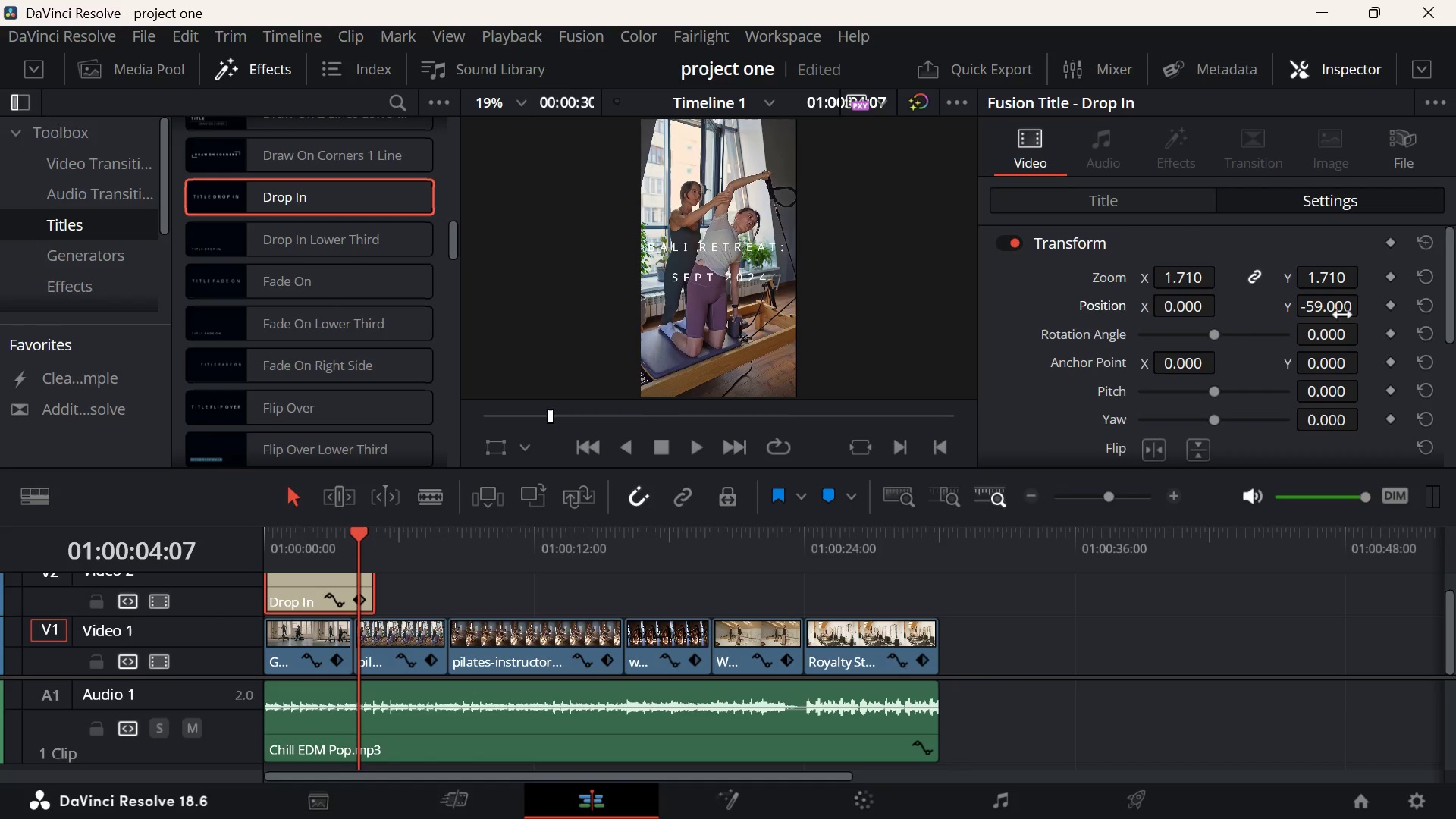 
left_click_drag(start_coordinate=[1345, 303], to_coordinate=[1194, 350])
 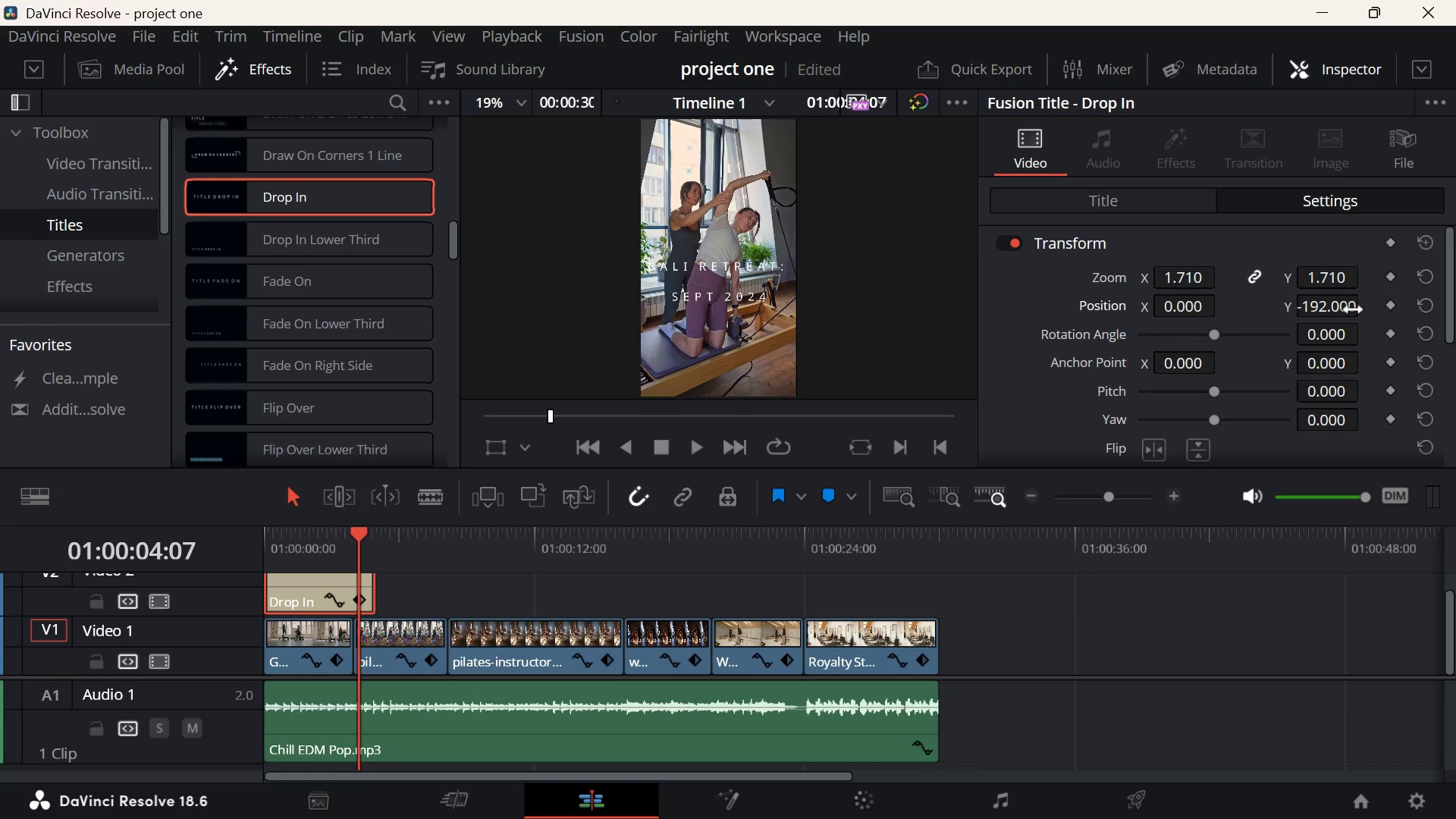 
left_click_drag(start_coordinate=[1353, 309], to_coordinate=[1250, 328])
 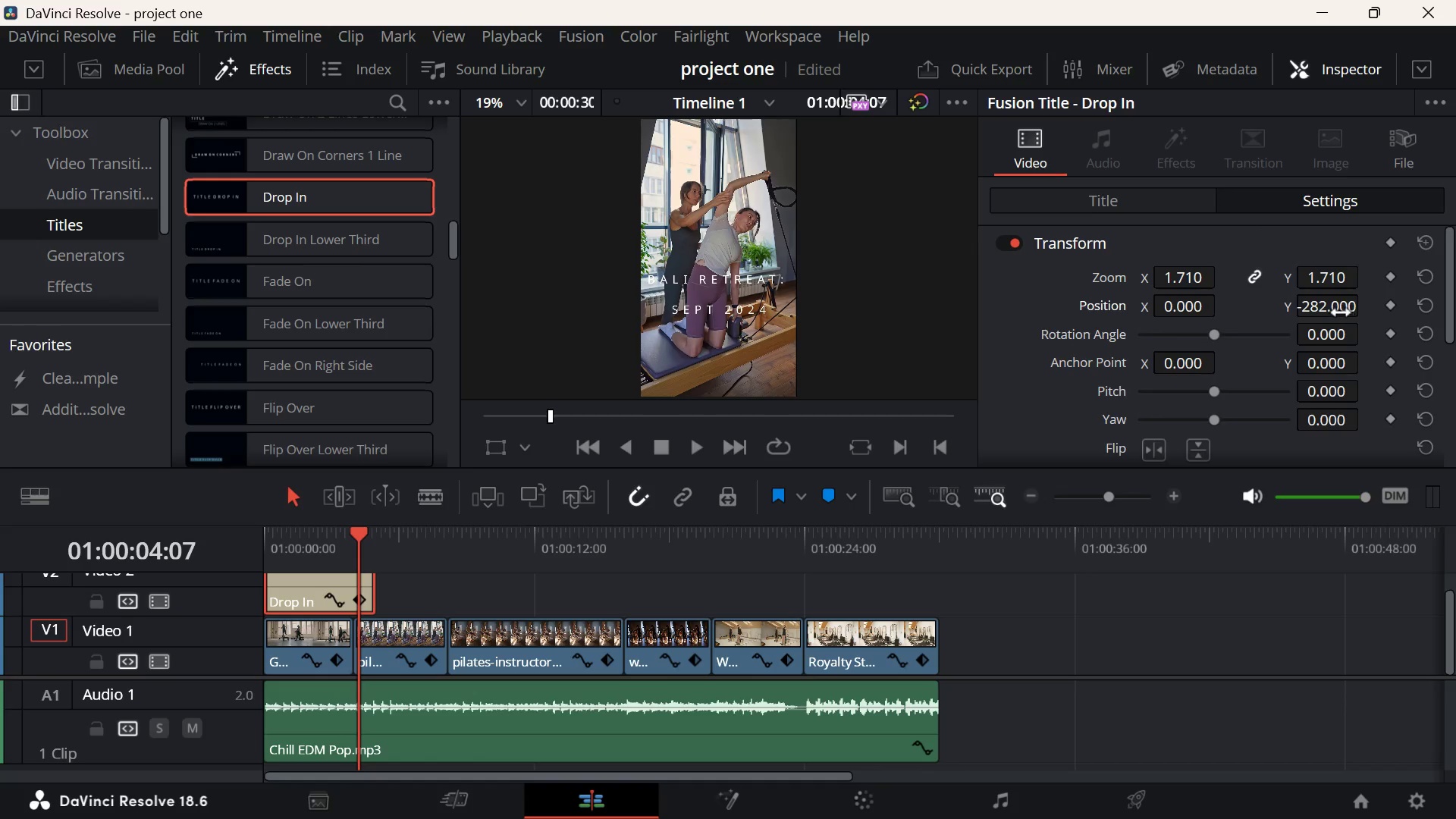 
left_click_drag(start_coordinate=[1348, 297], to_coordinate=[1236, 319])
 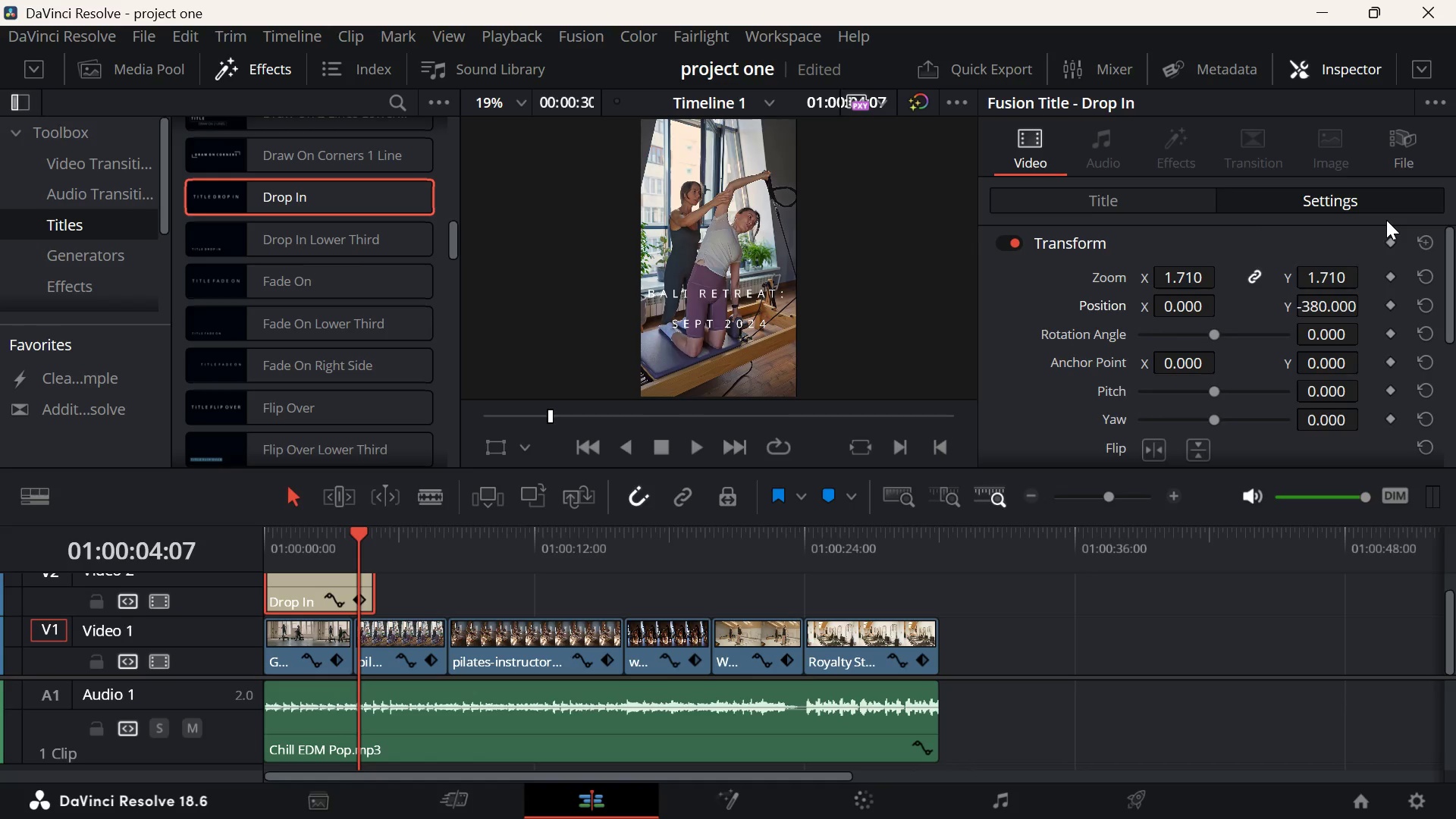 
key(ArrowUp)
 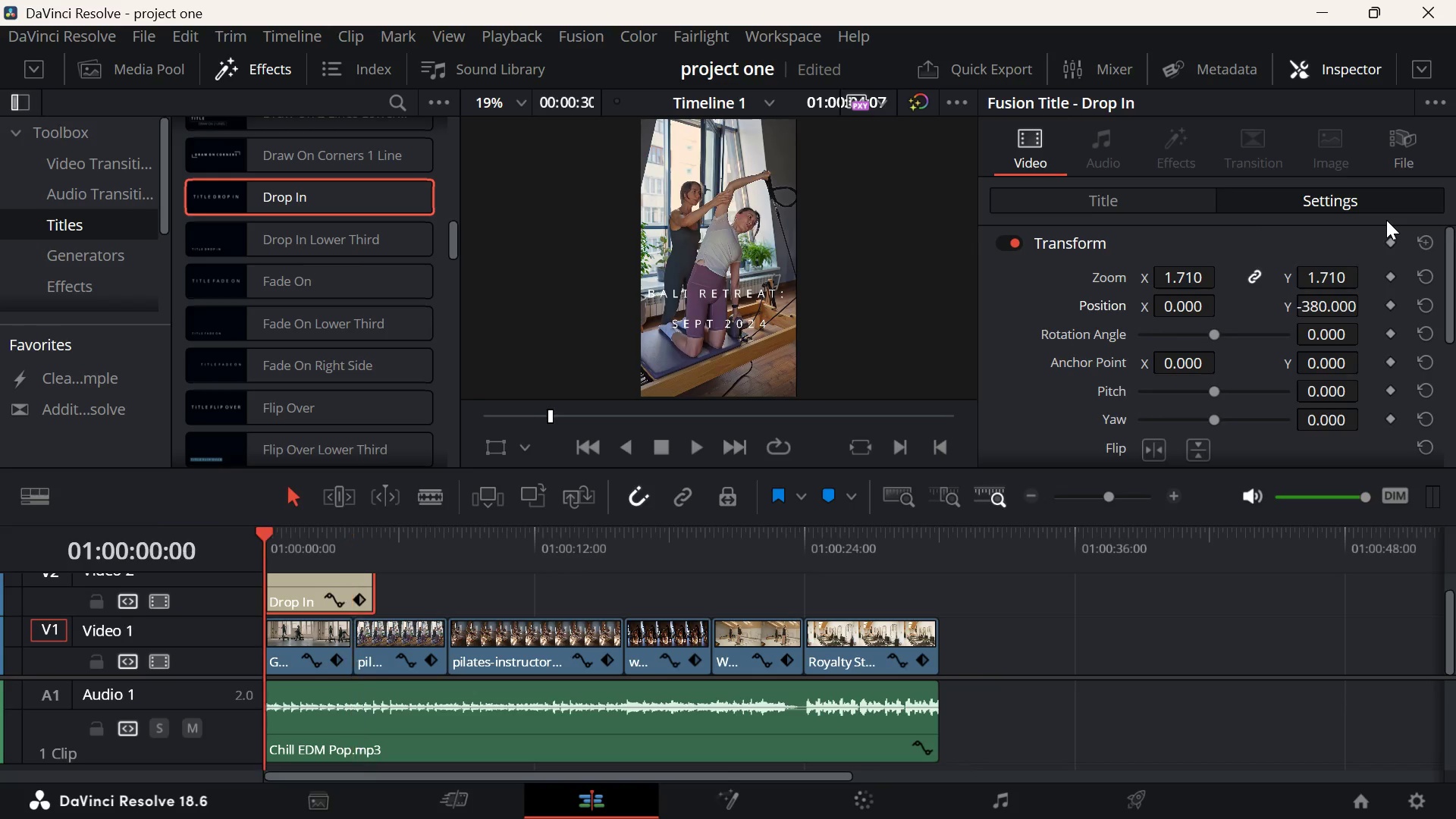 
key(ArrowUp)
 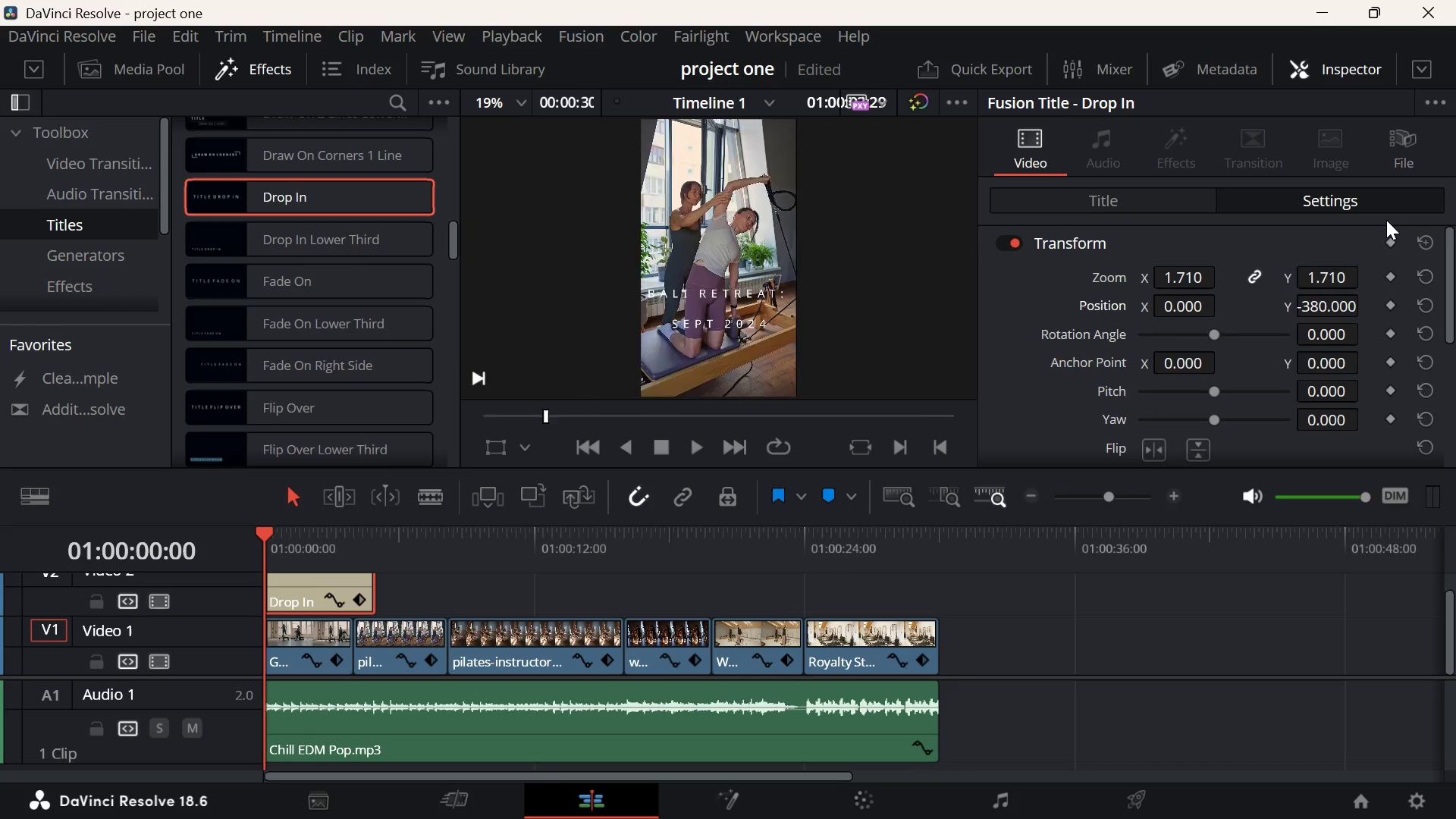 
key(ArrowUp)
 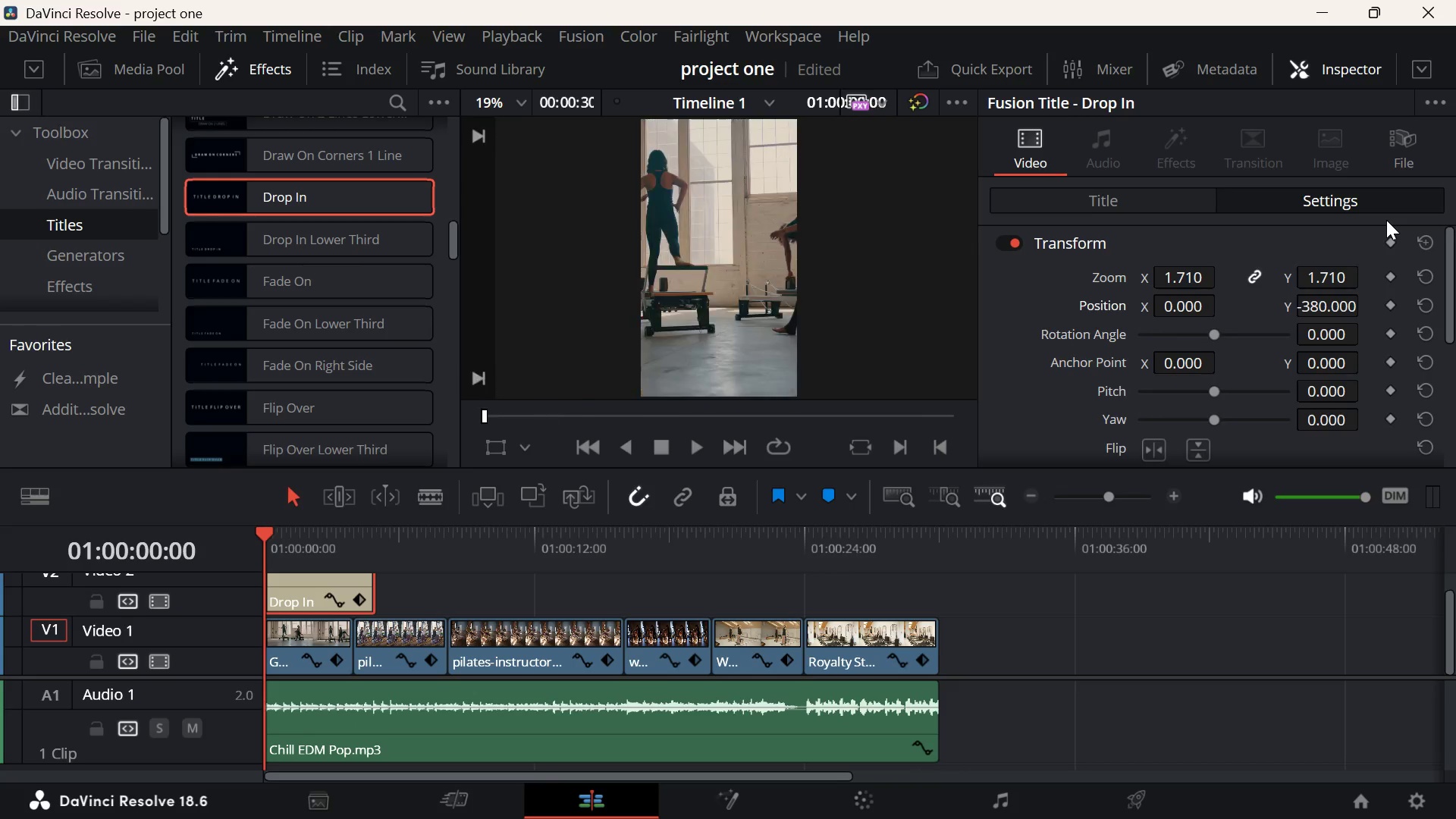 
key(ArrowUp)
 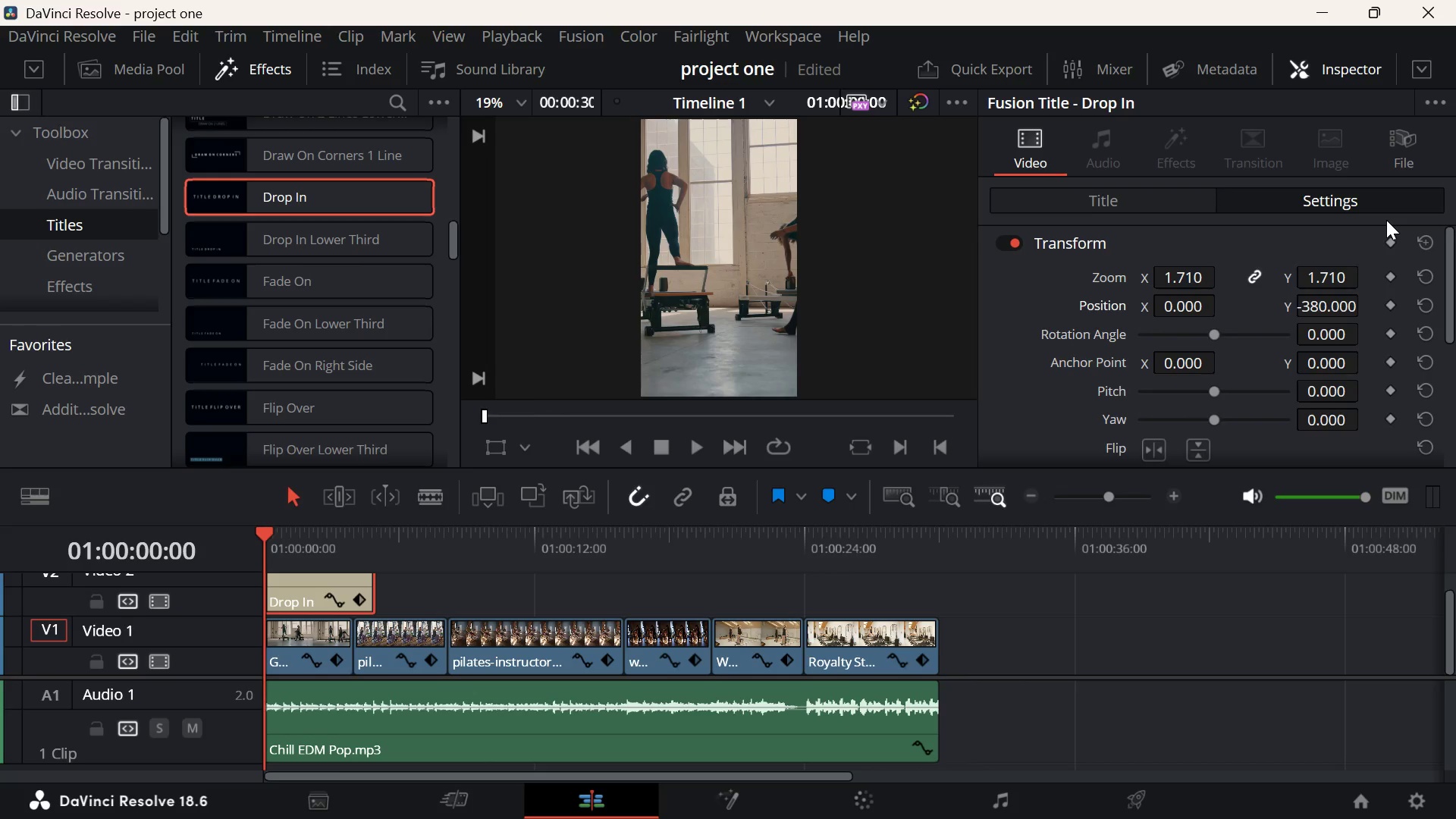 
key(ArrowUp)
 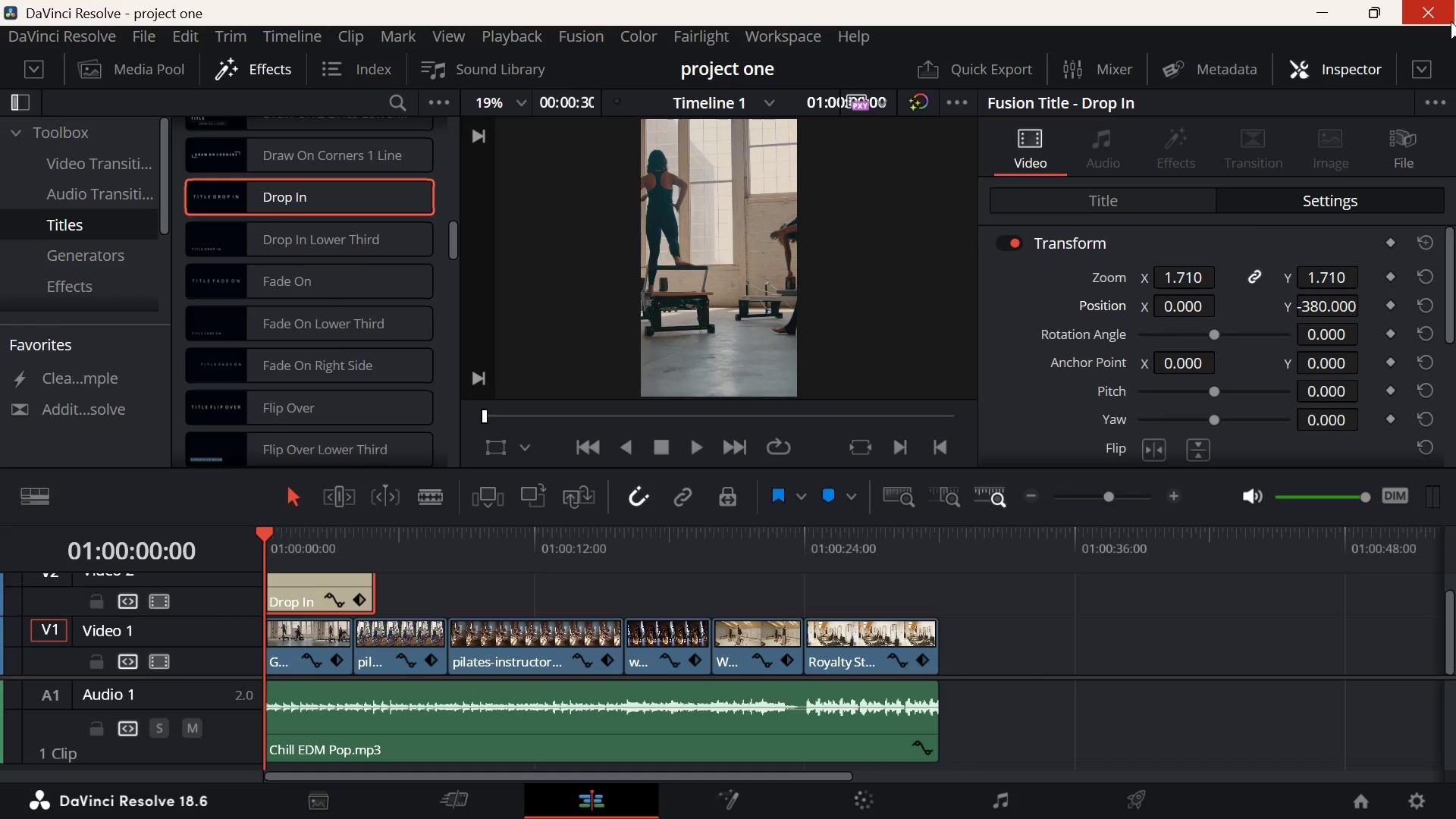 
wait(23.2)
 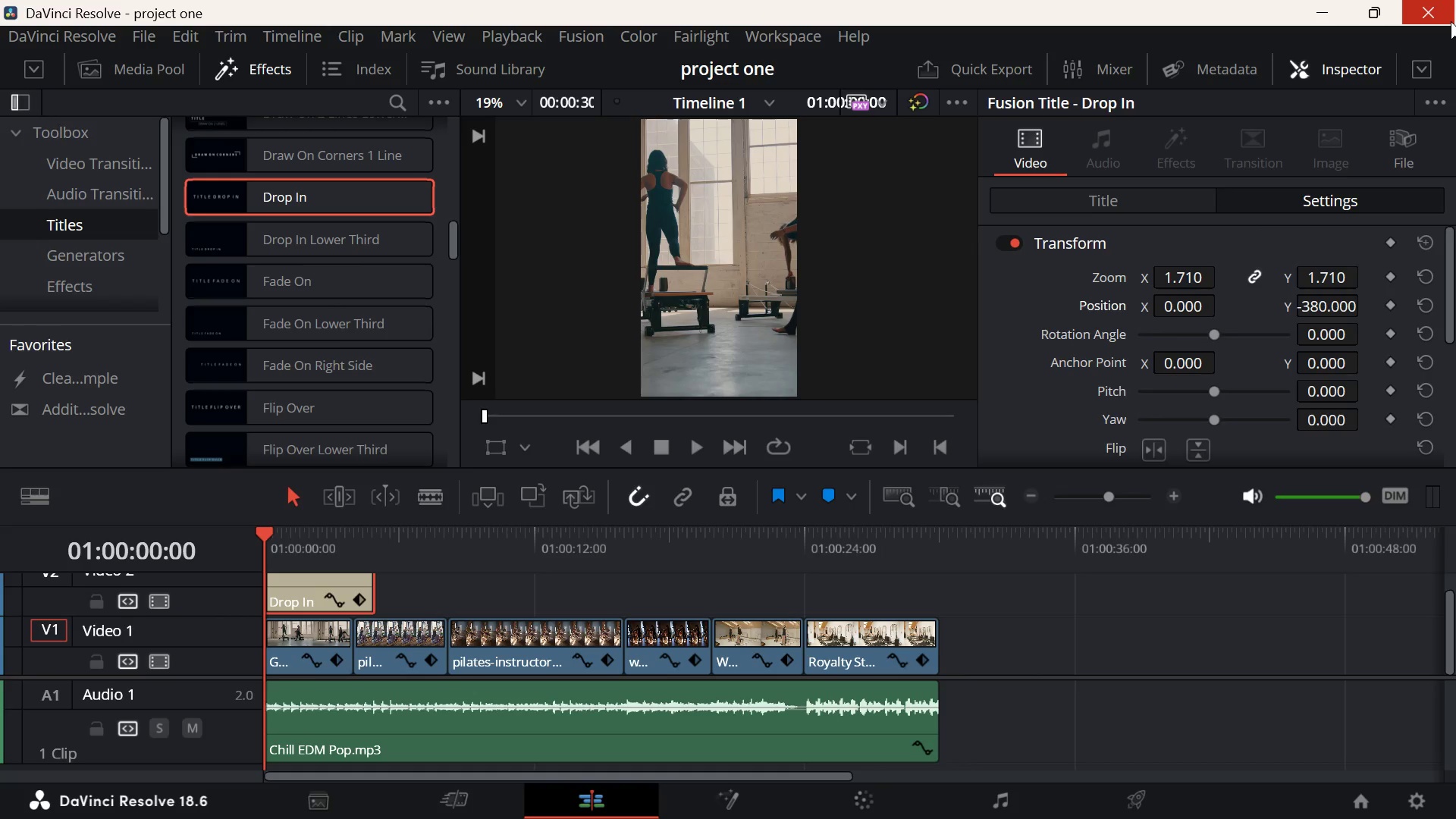 
key(Space)
 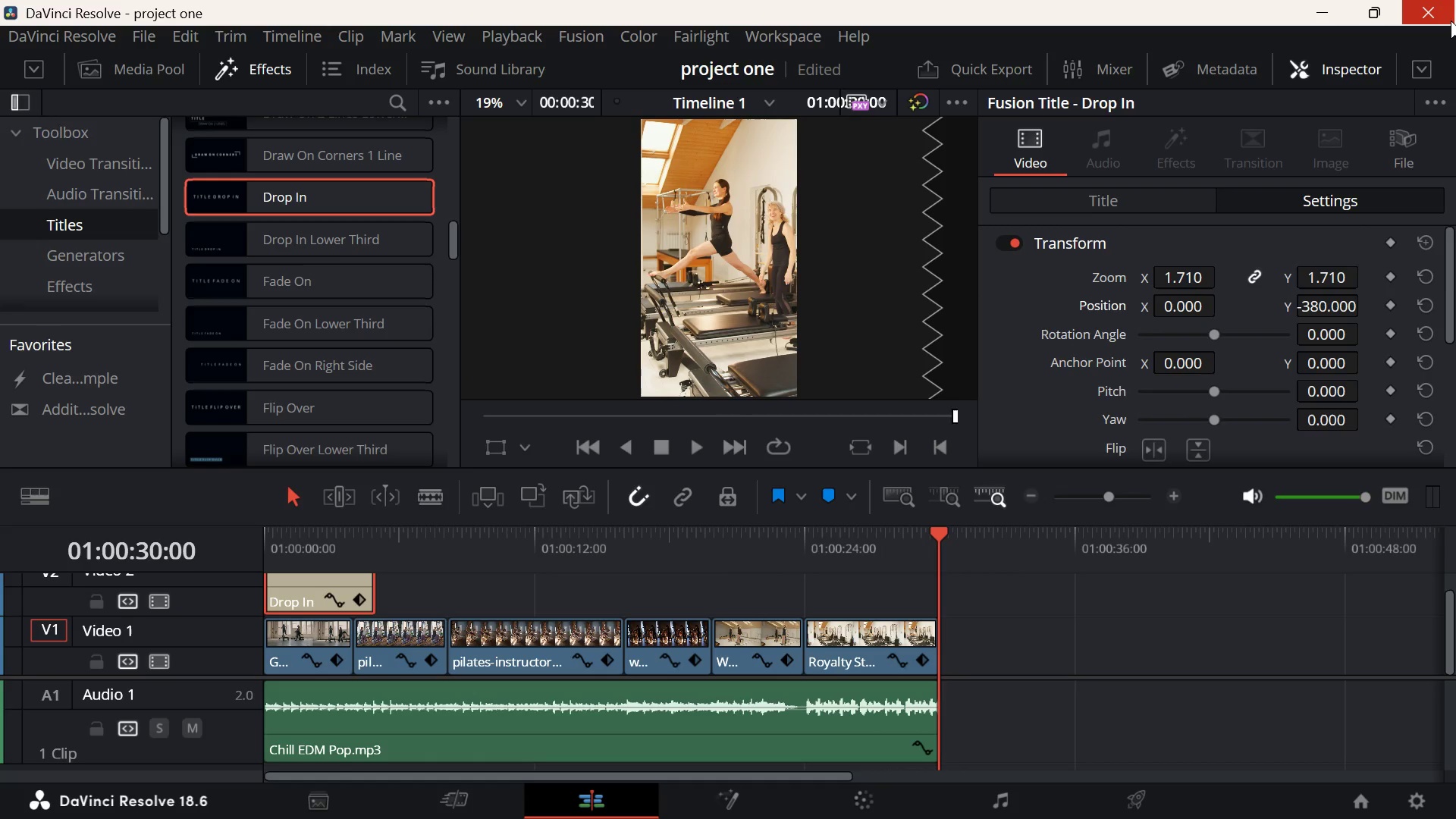 
wait(42.09)
 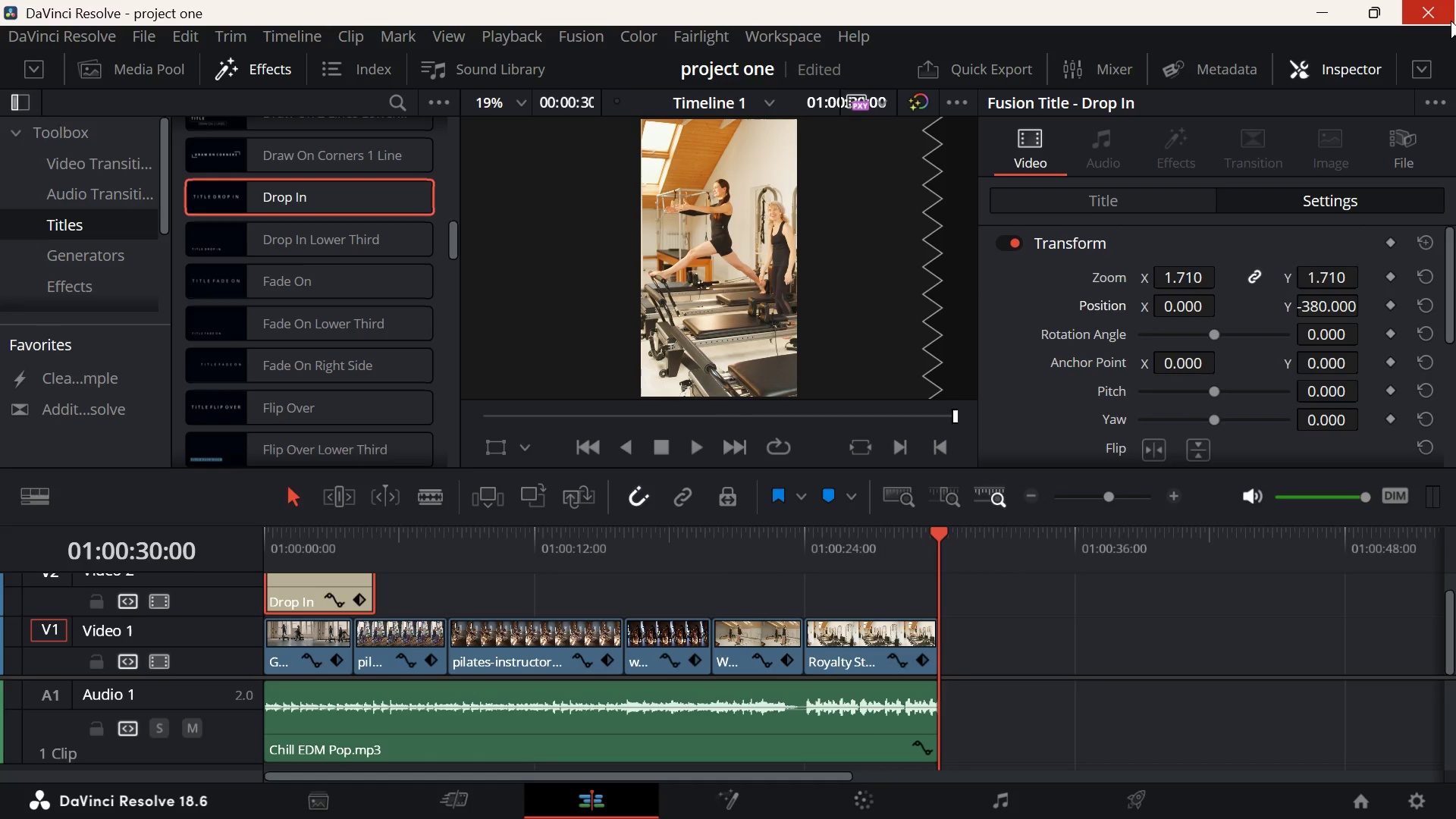 
left_click([585, 543])
 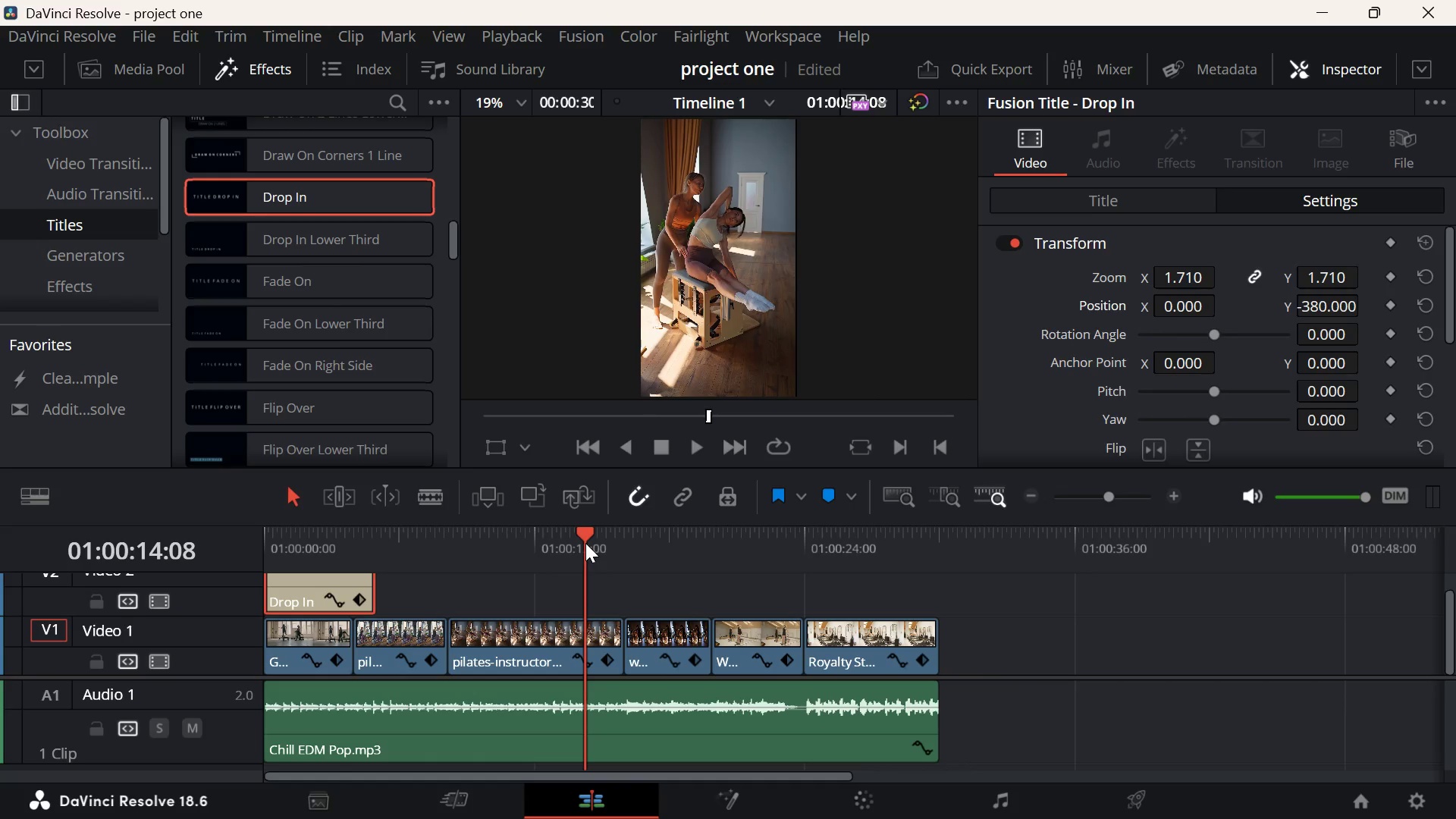 
key(Space)
 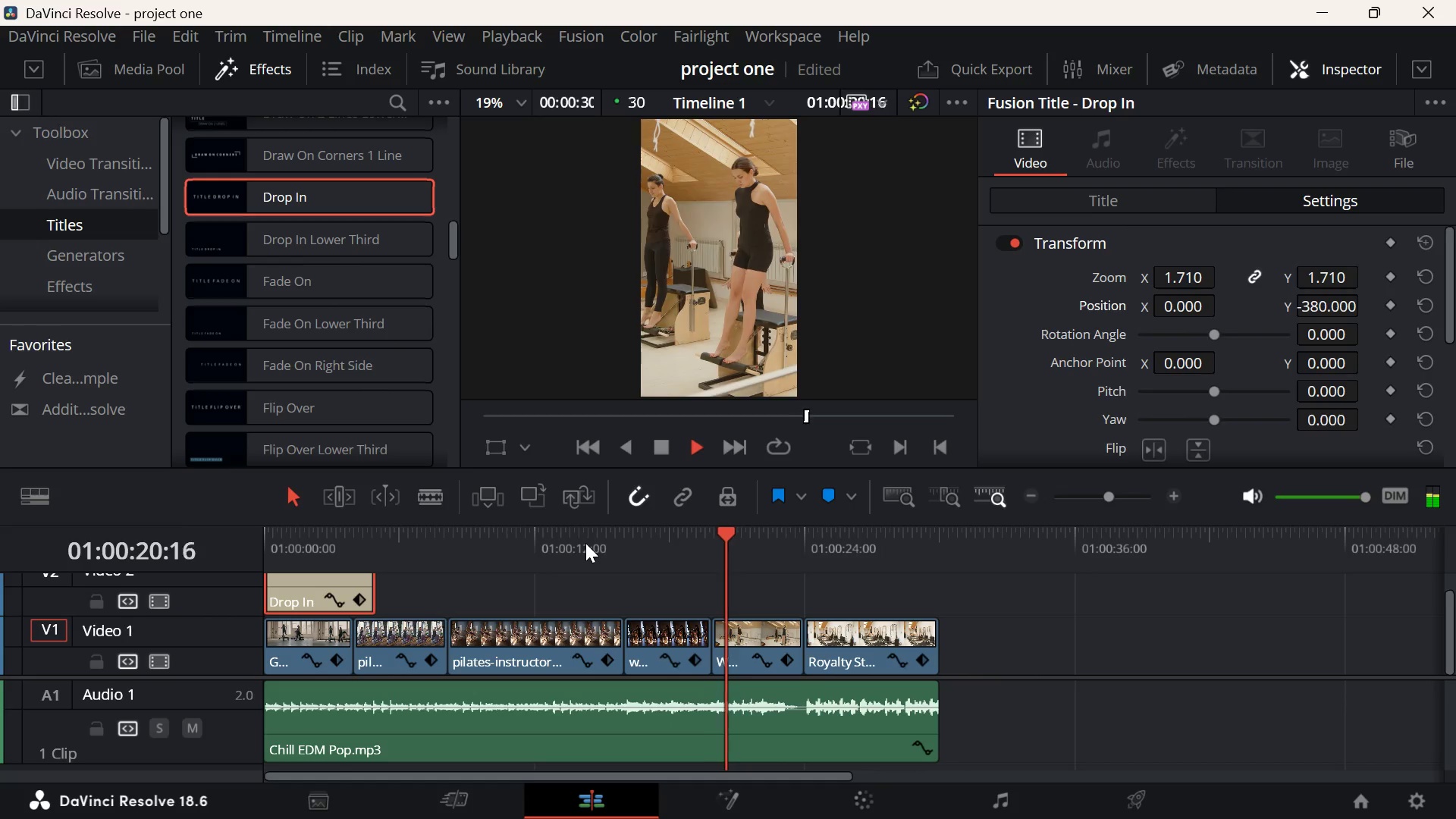 
wait(11.36)
 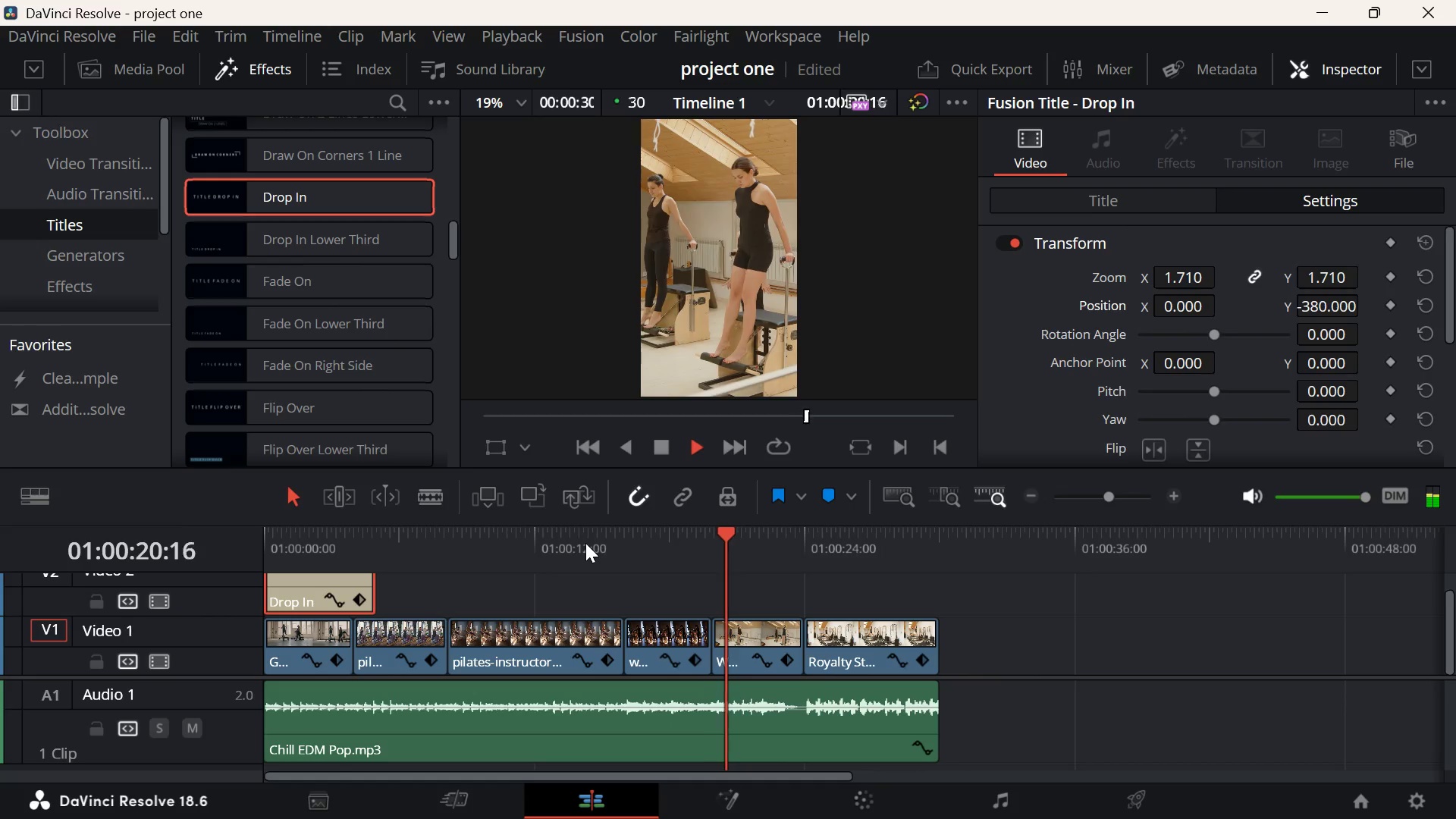 
key(Space)
 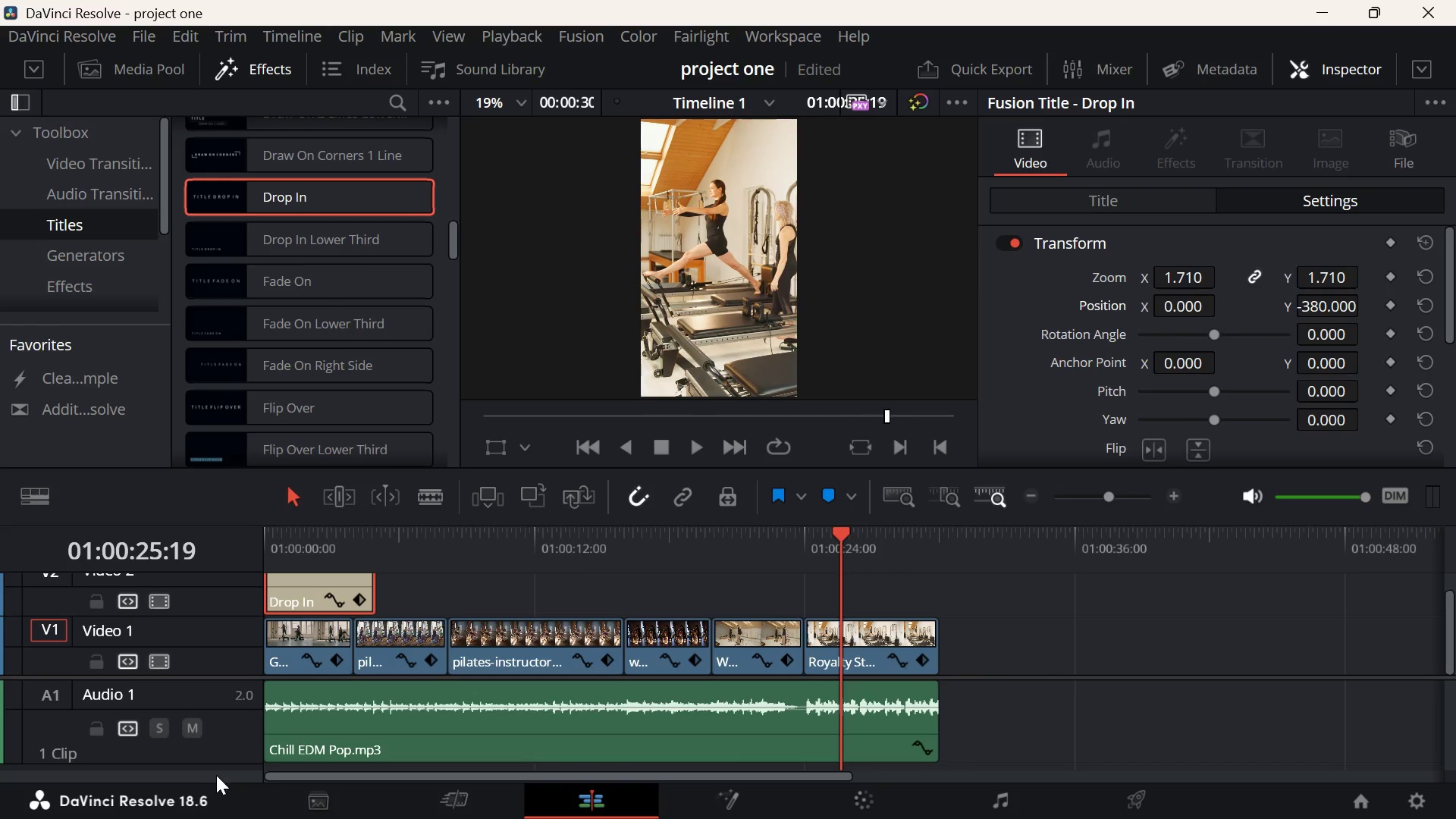 
wait(13.39)
 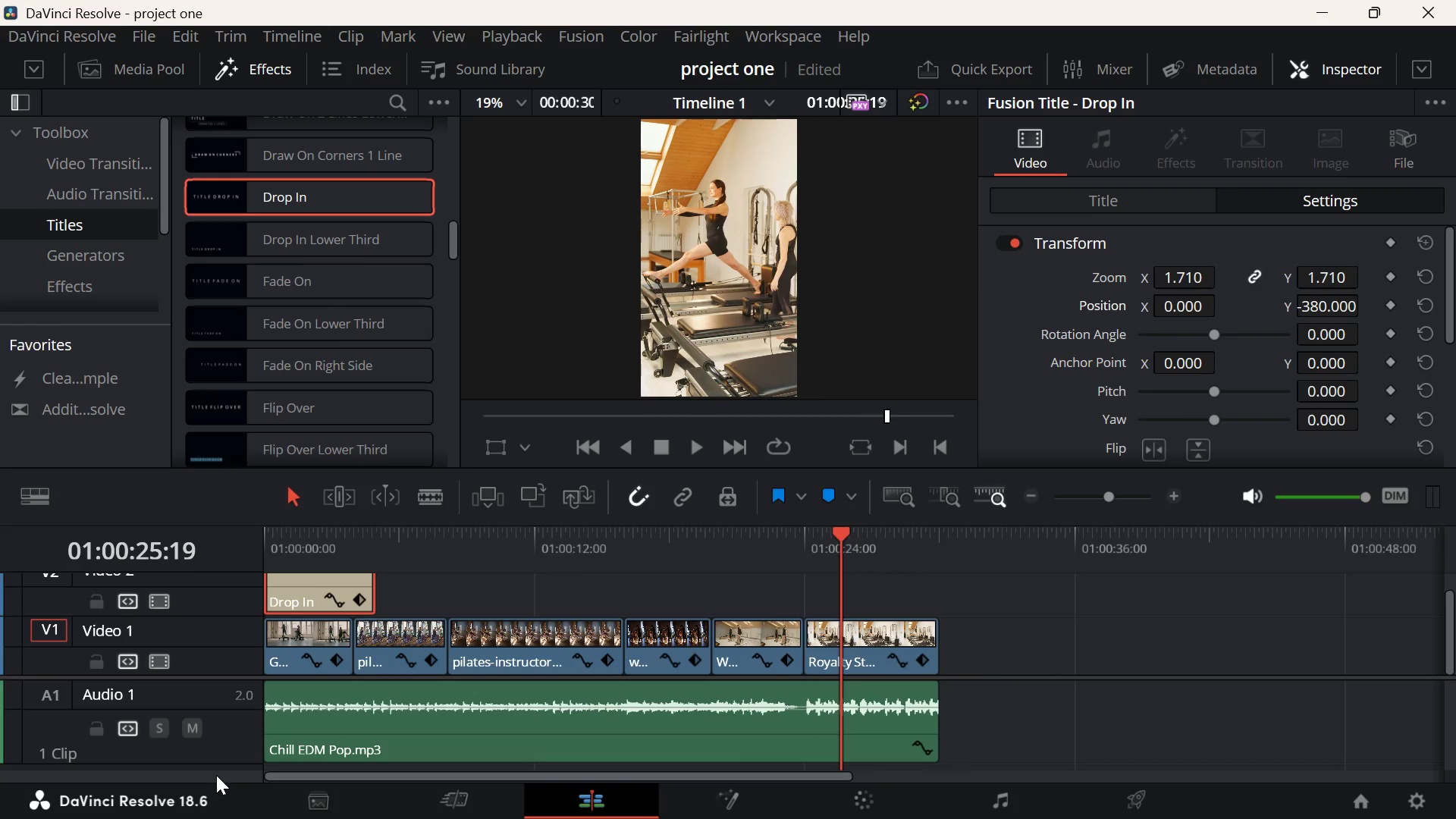 
double_click([221, 754])
 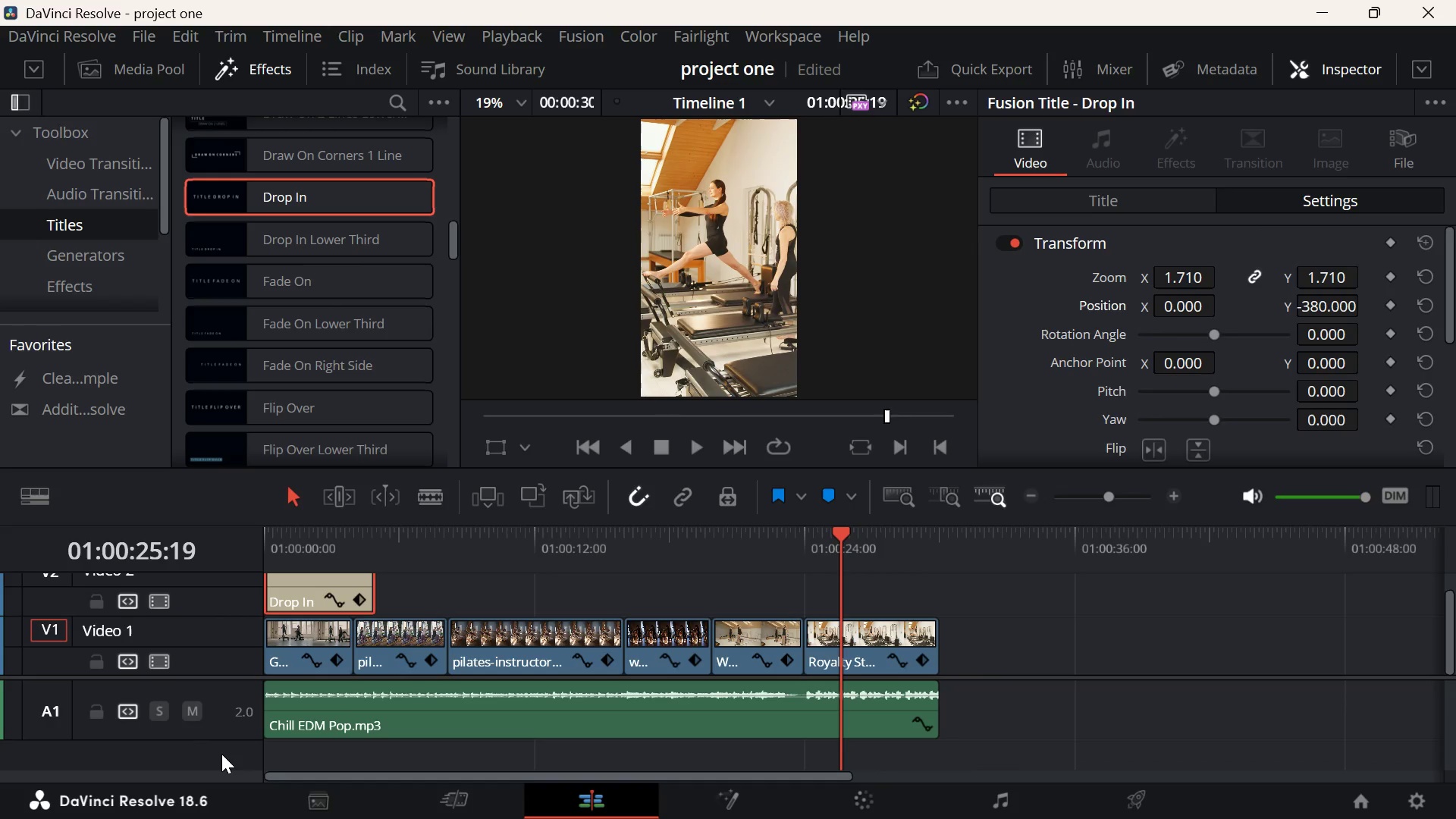 
triple_click([221, 754])
 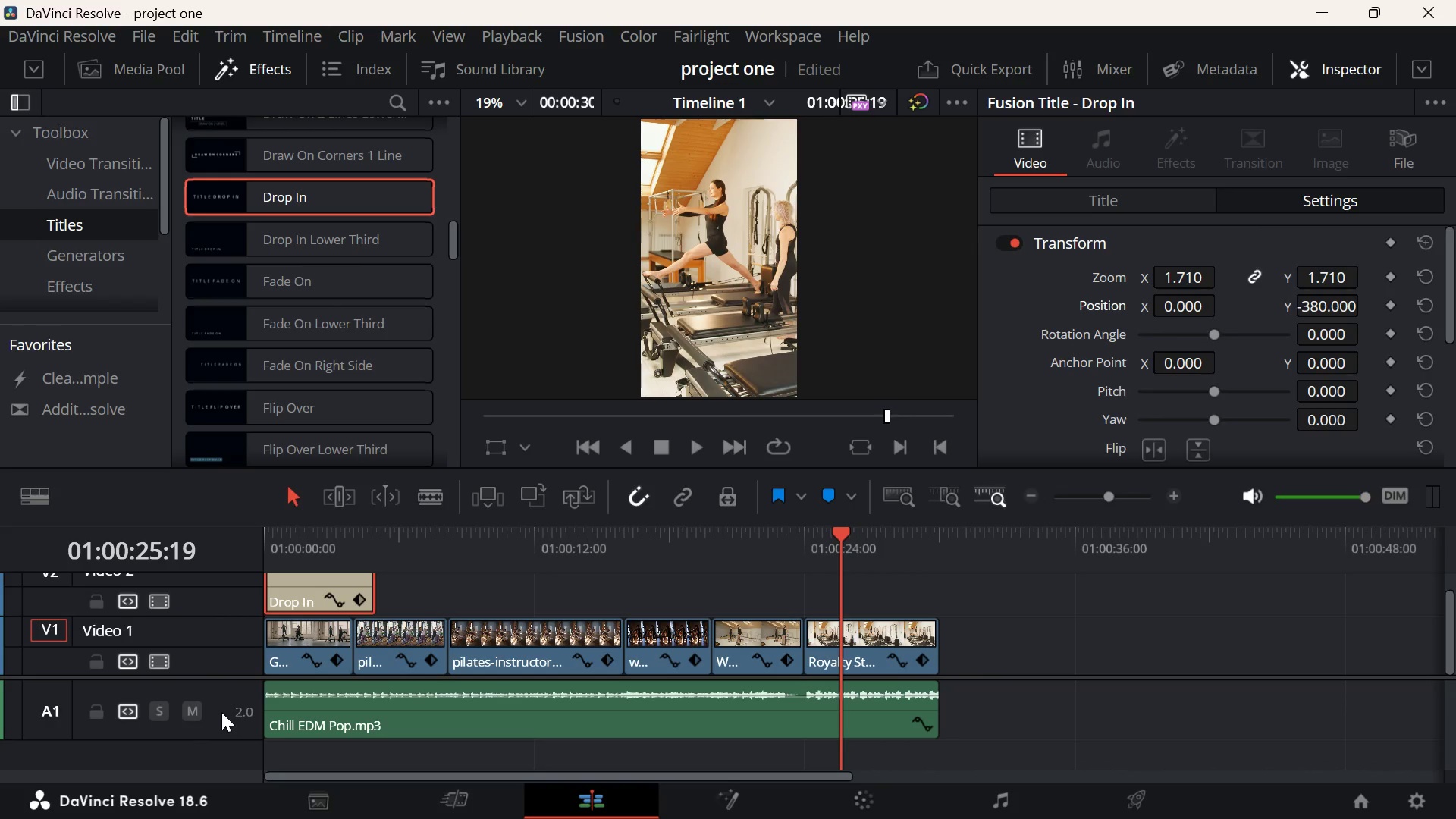 
wait(5.47)
 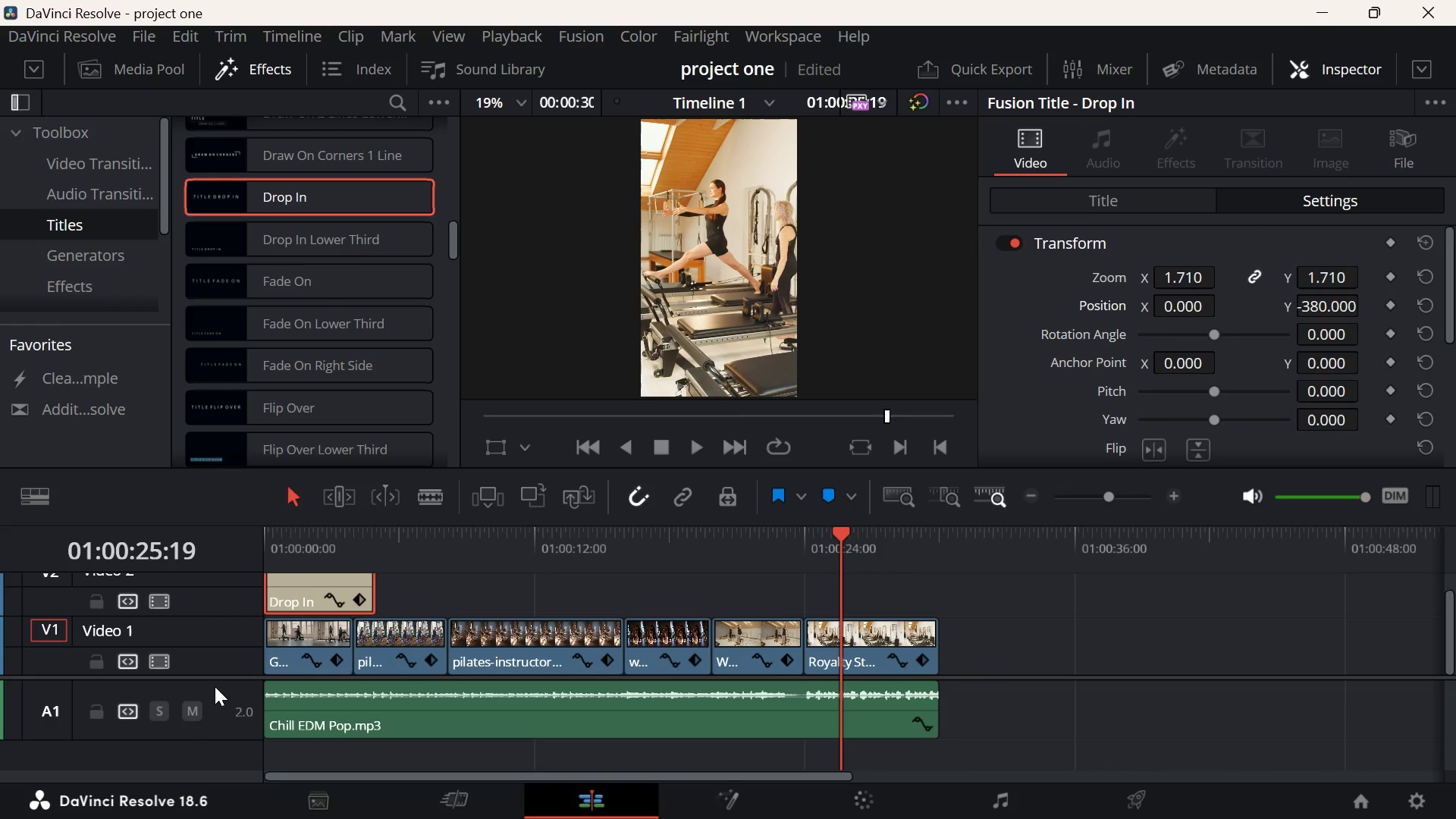 
left_click_drag(start_coordinate=[223, 681], to_coordinate=[225, 677])
 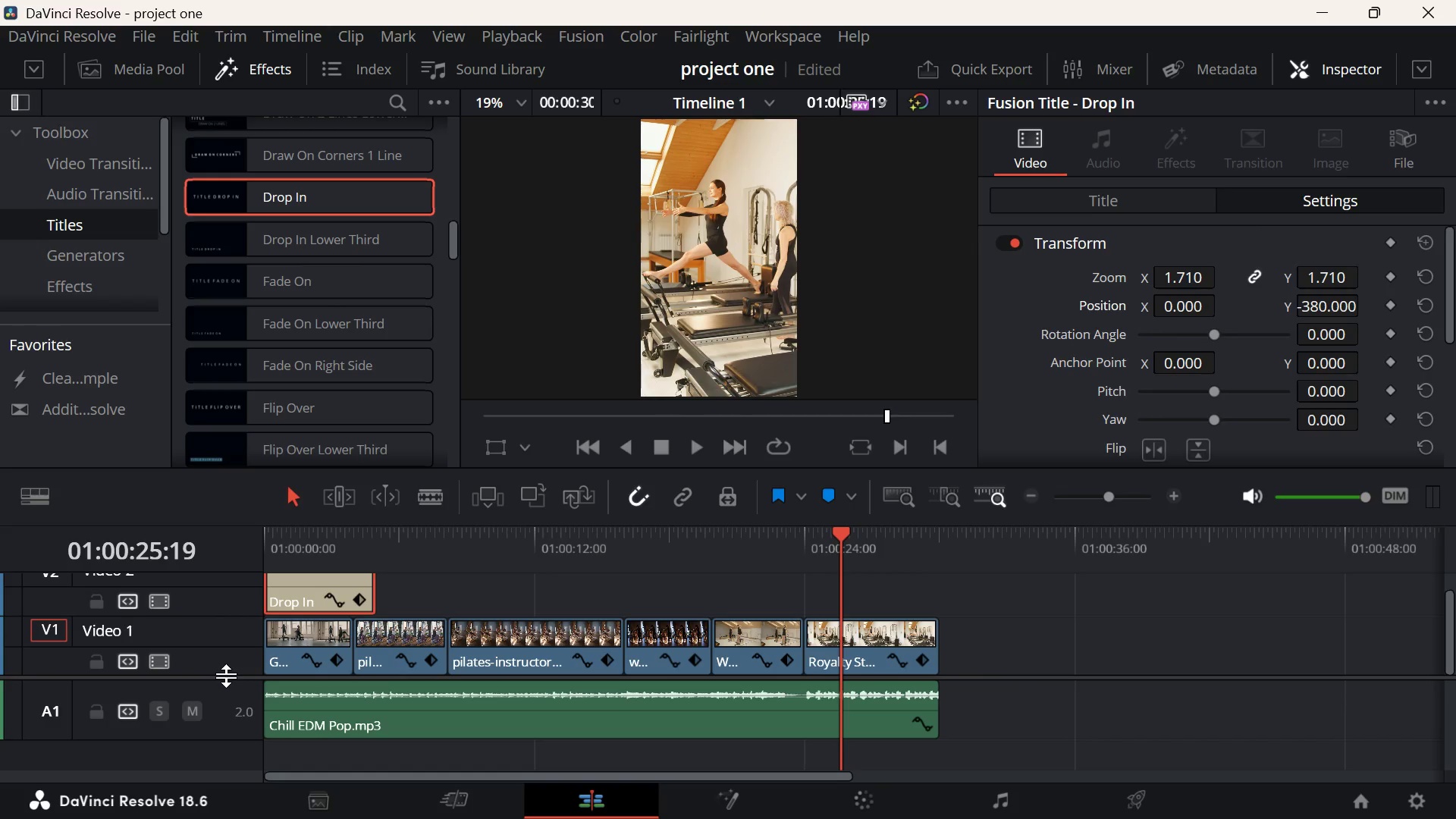 
left_click_drag(start_coordinate=[225, 676], to_coordinate=[232, 679])
 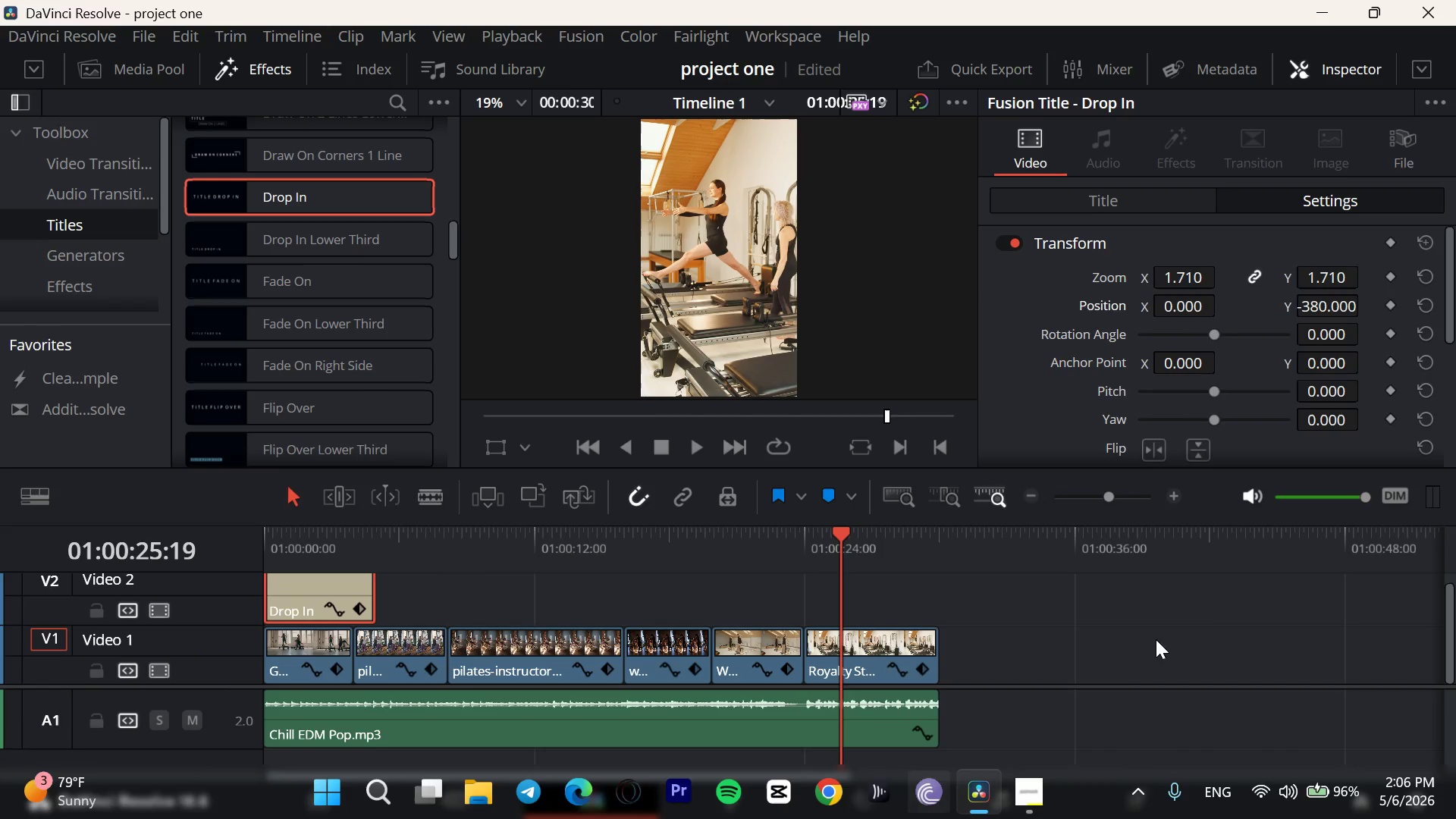 
left_click([1220, 607])
 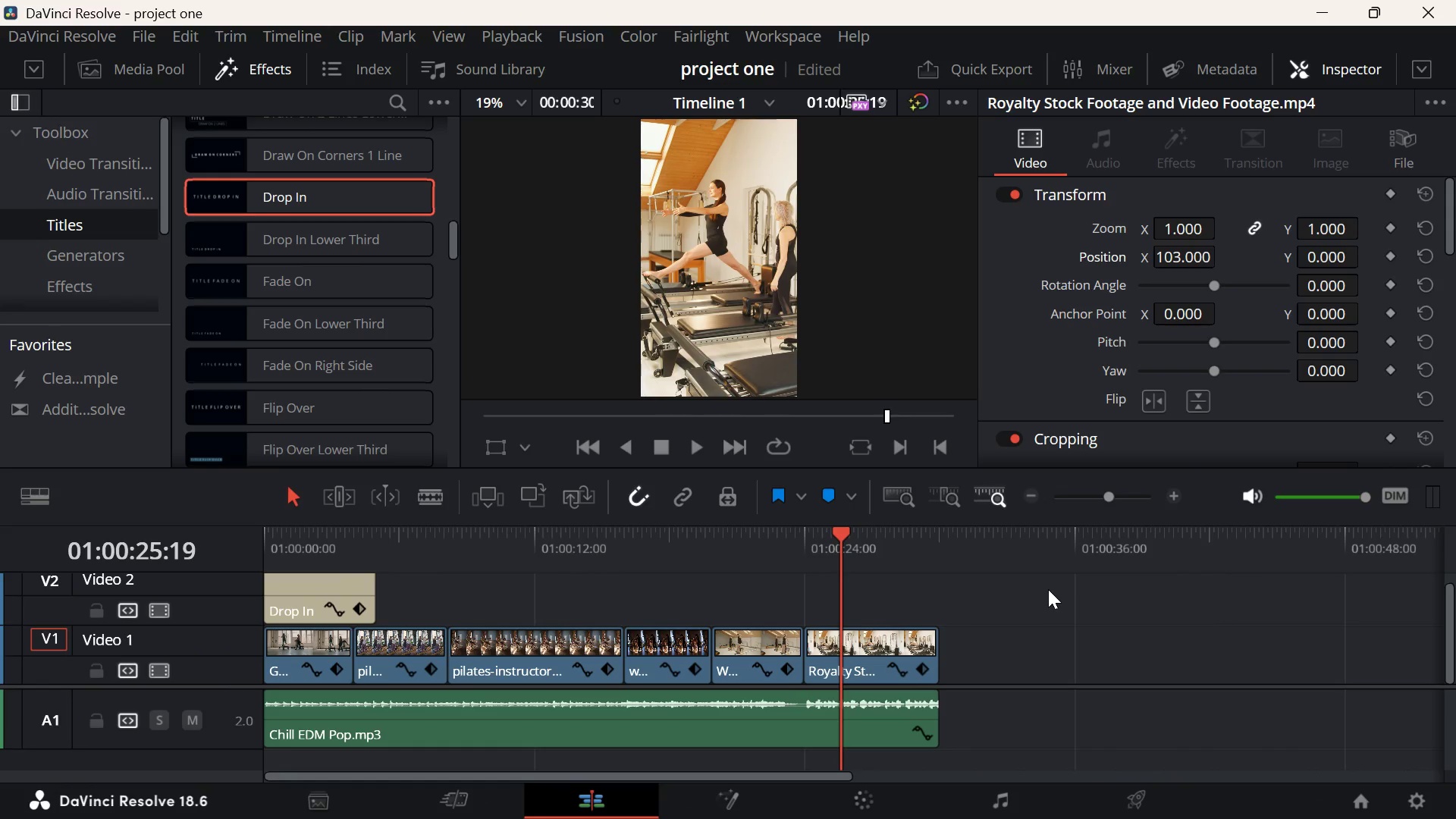 
left_click([789, 644])
 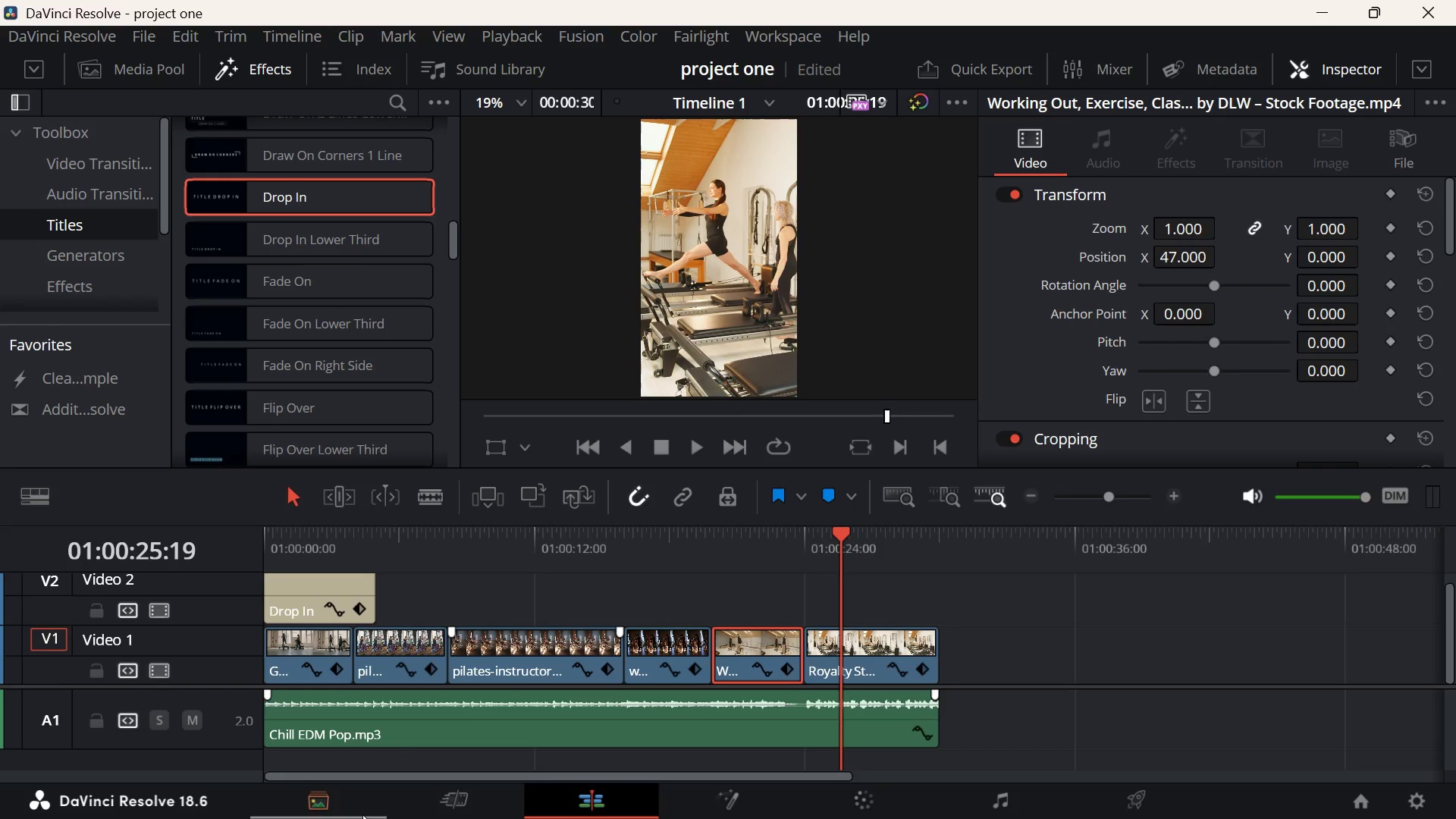 
left_click([488, 600])
 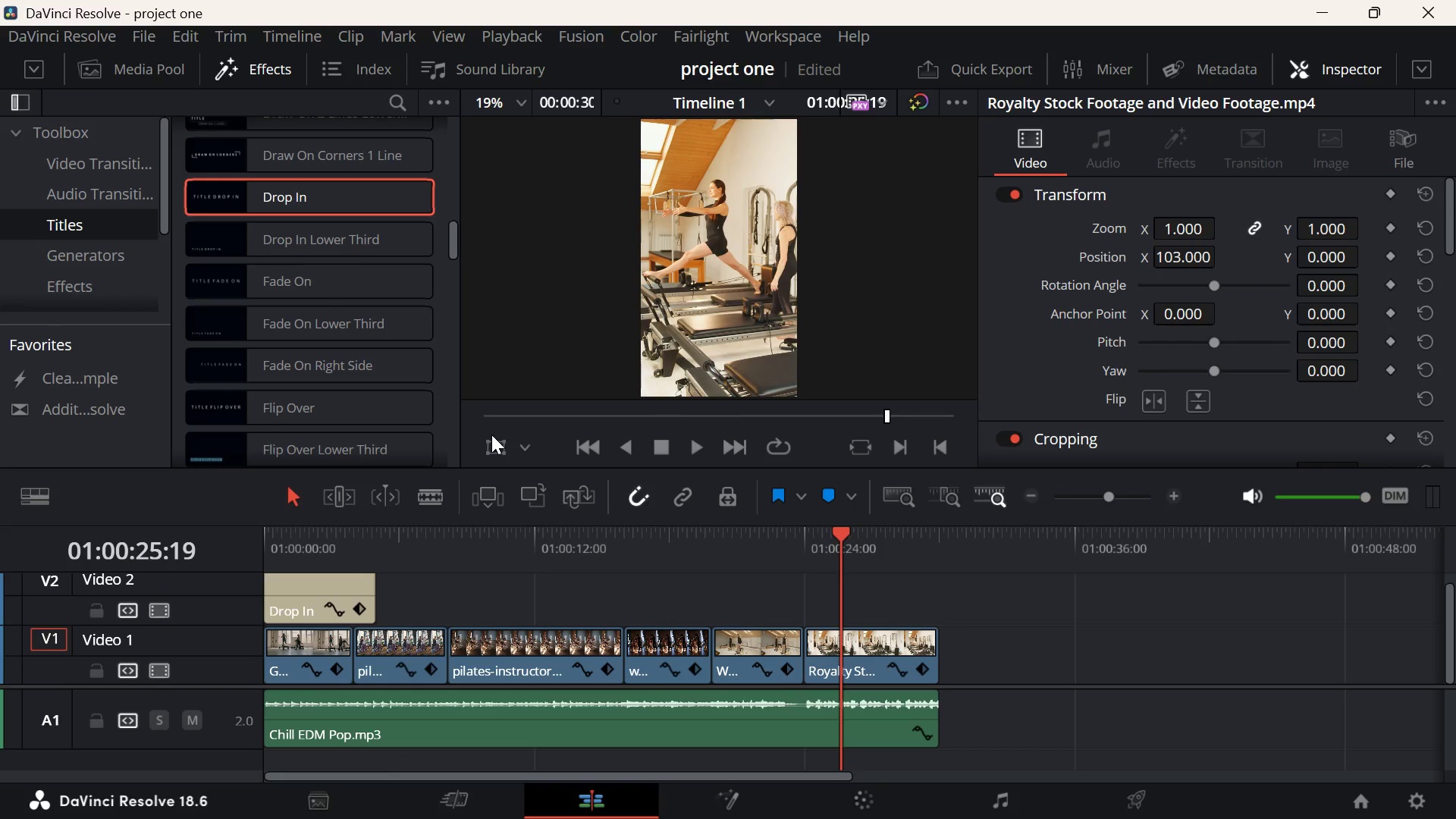 
wait(5.06)
 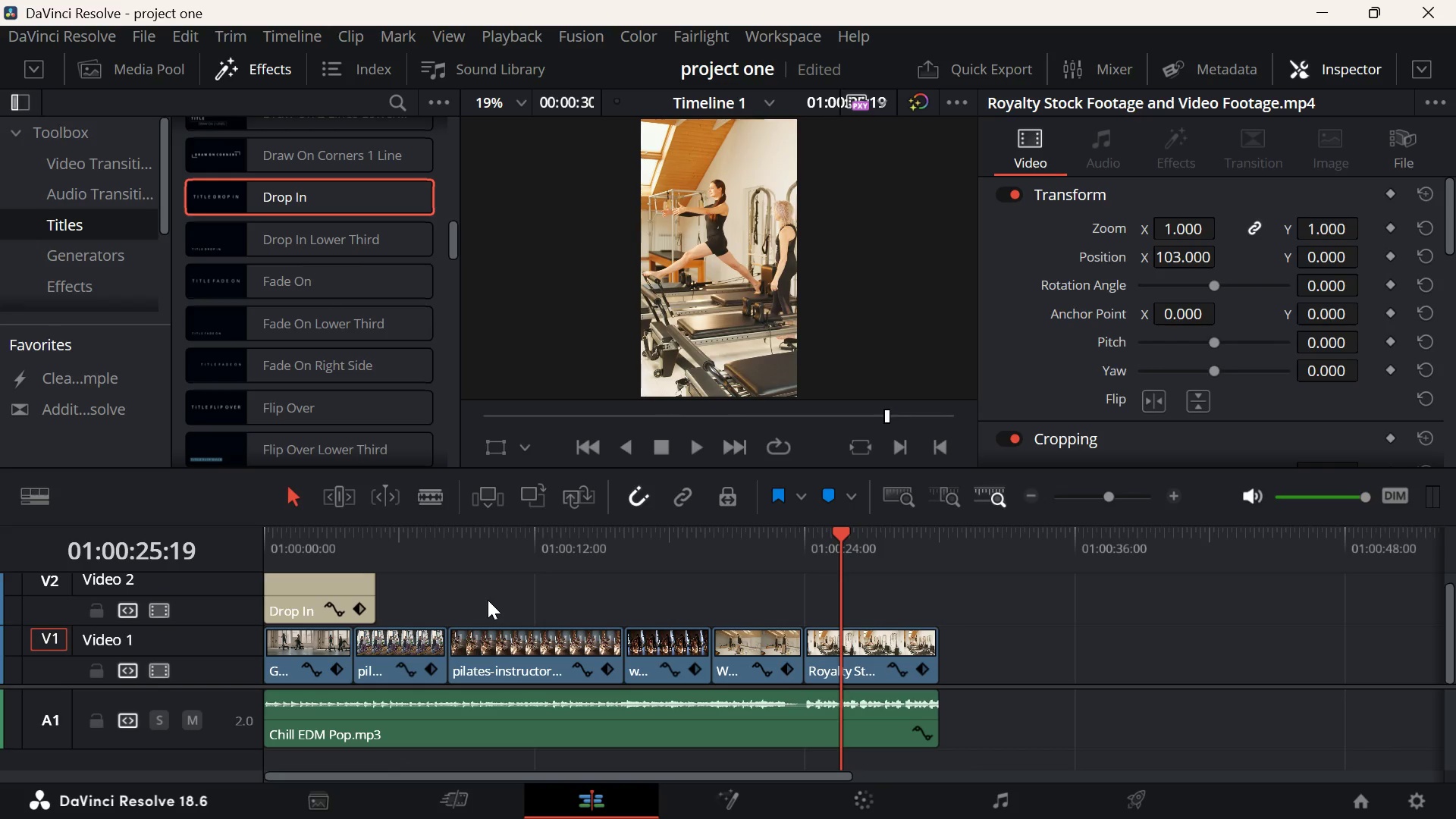 
left_click([853, 655])
 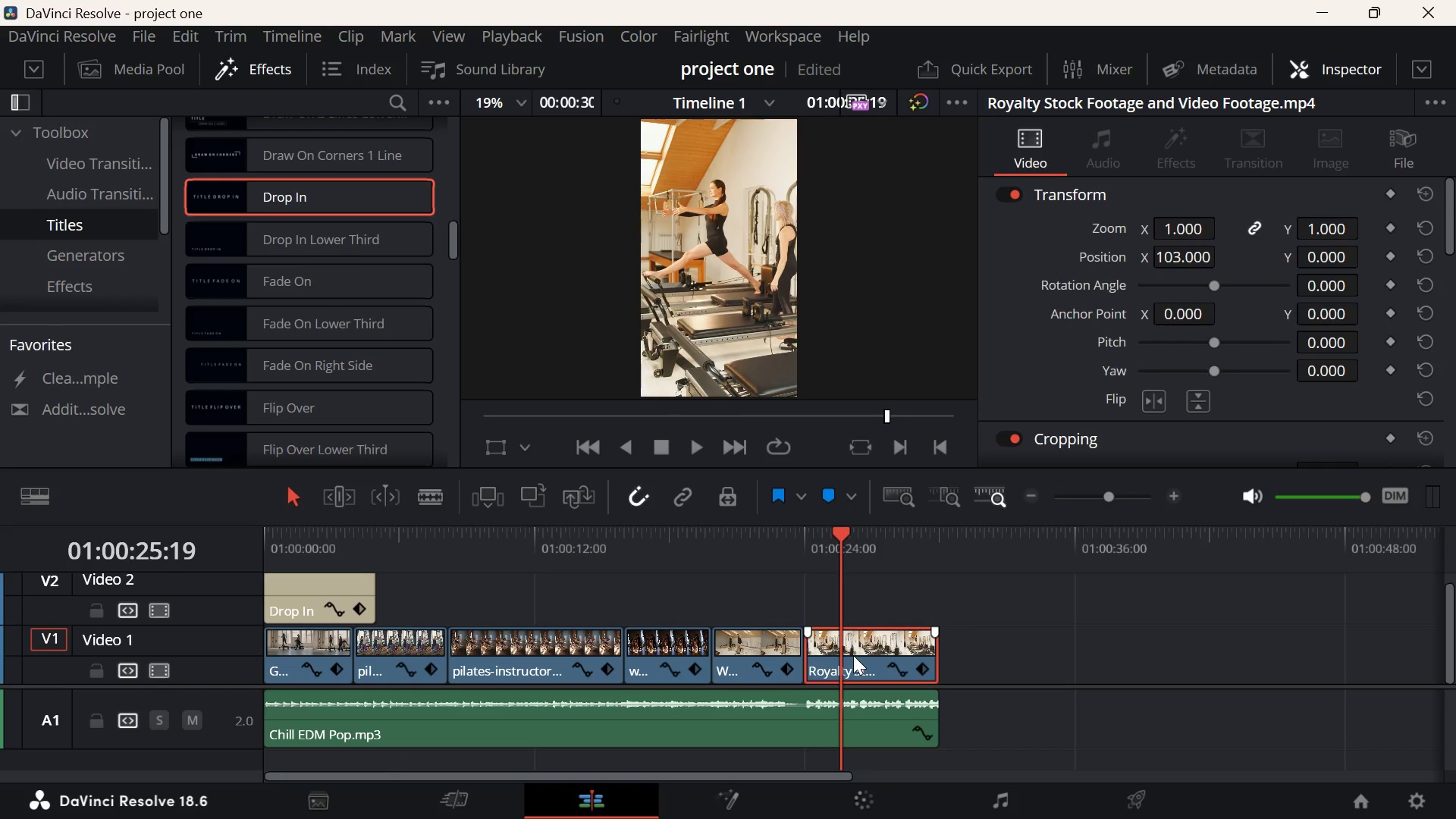 
right_click([853, 655])
 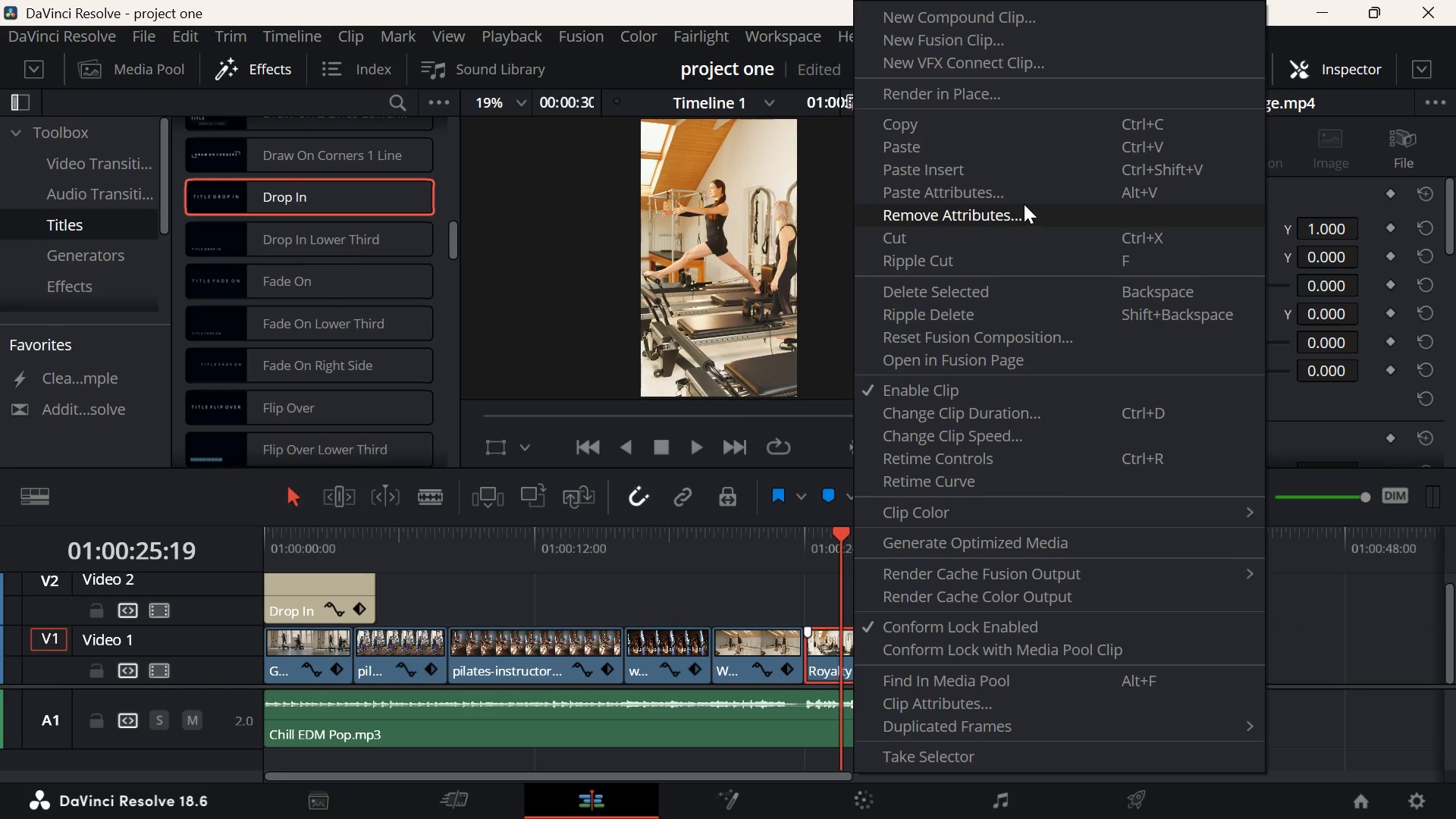 
left_click([1024, 204])
 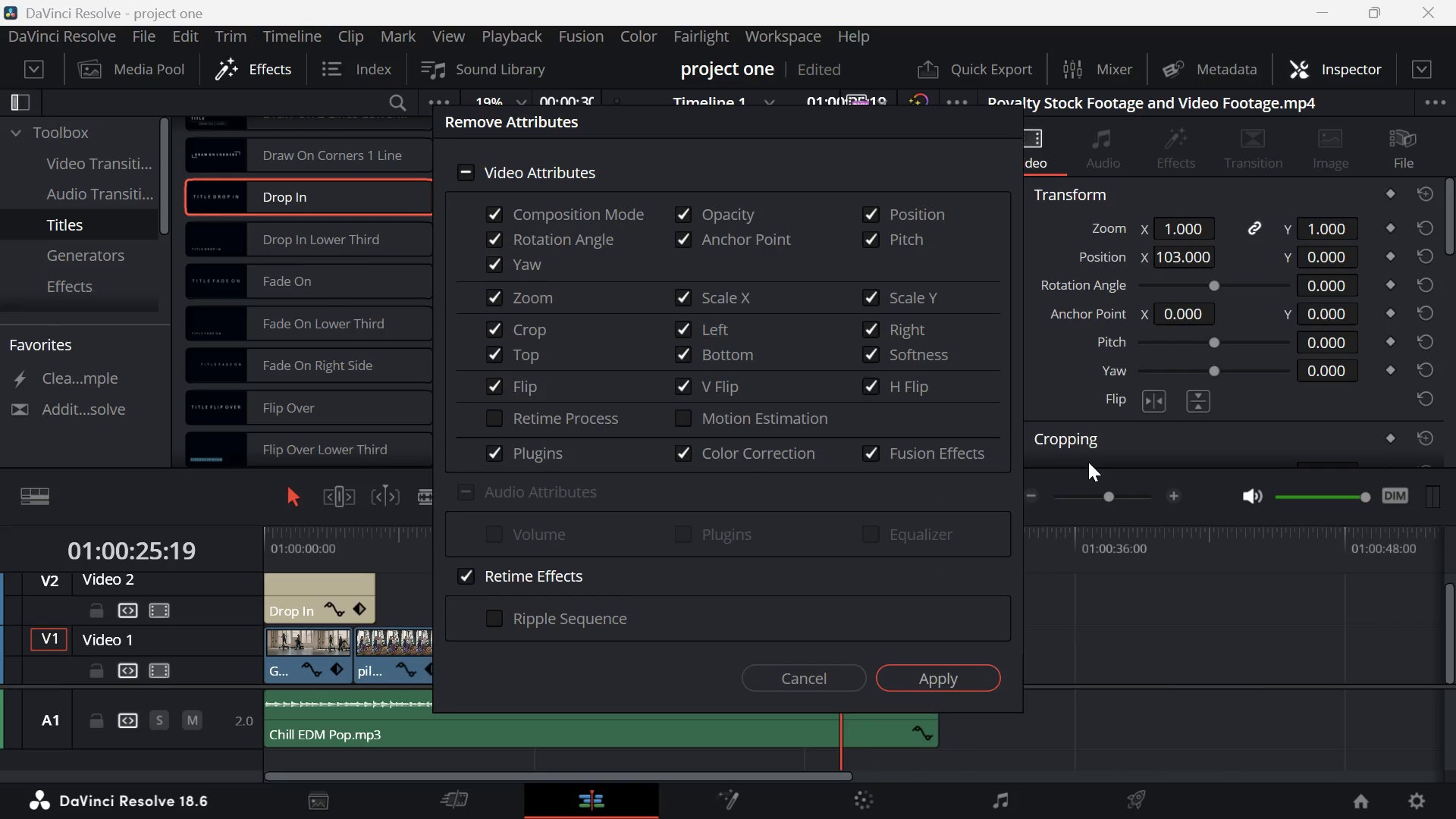 
key(Enter)
 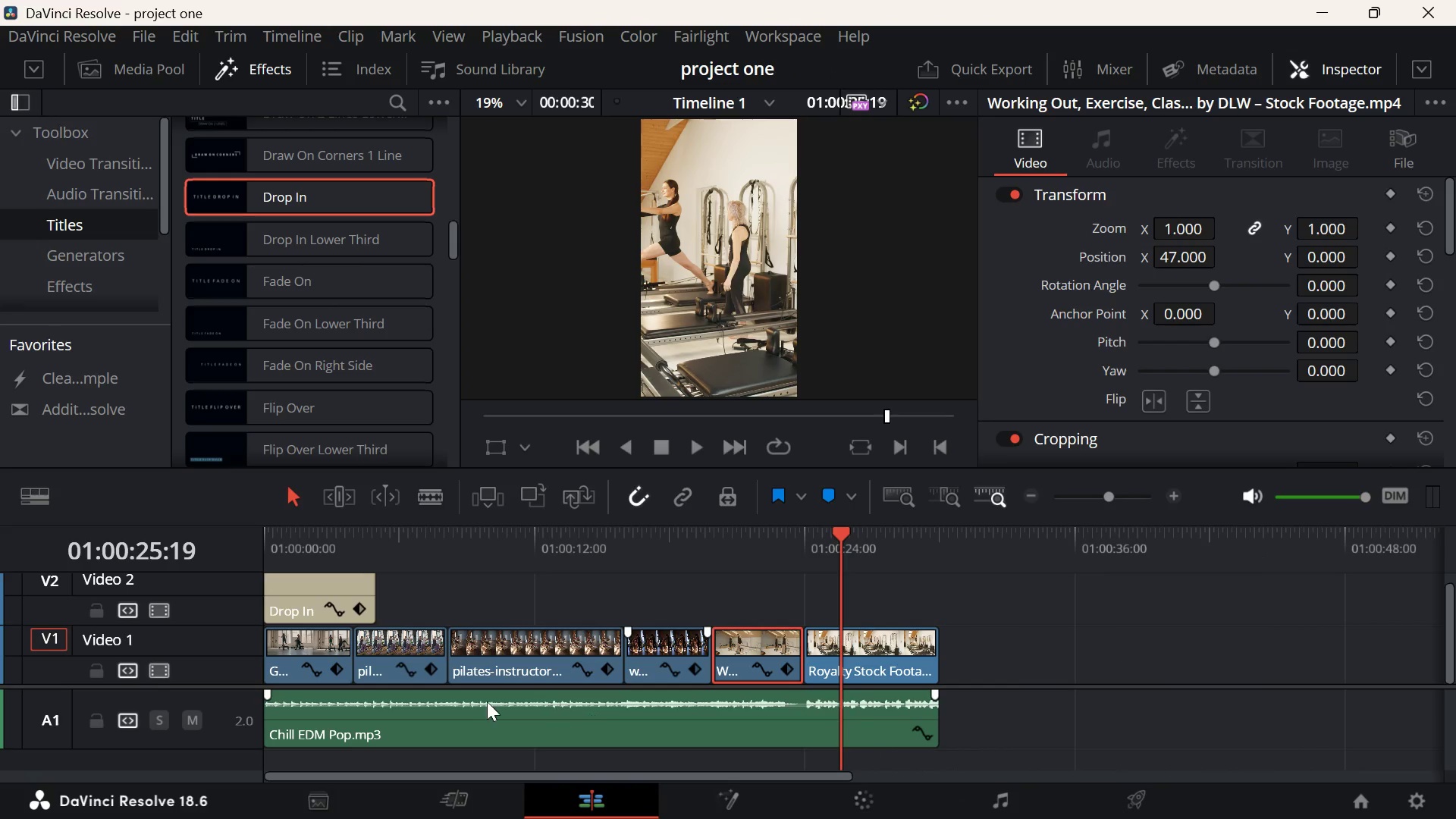 
wait(6.64)
 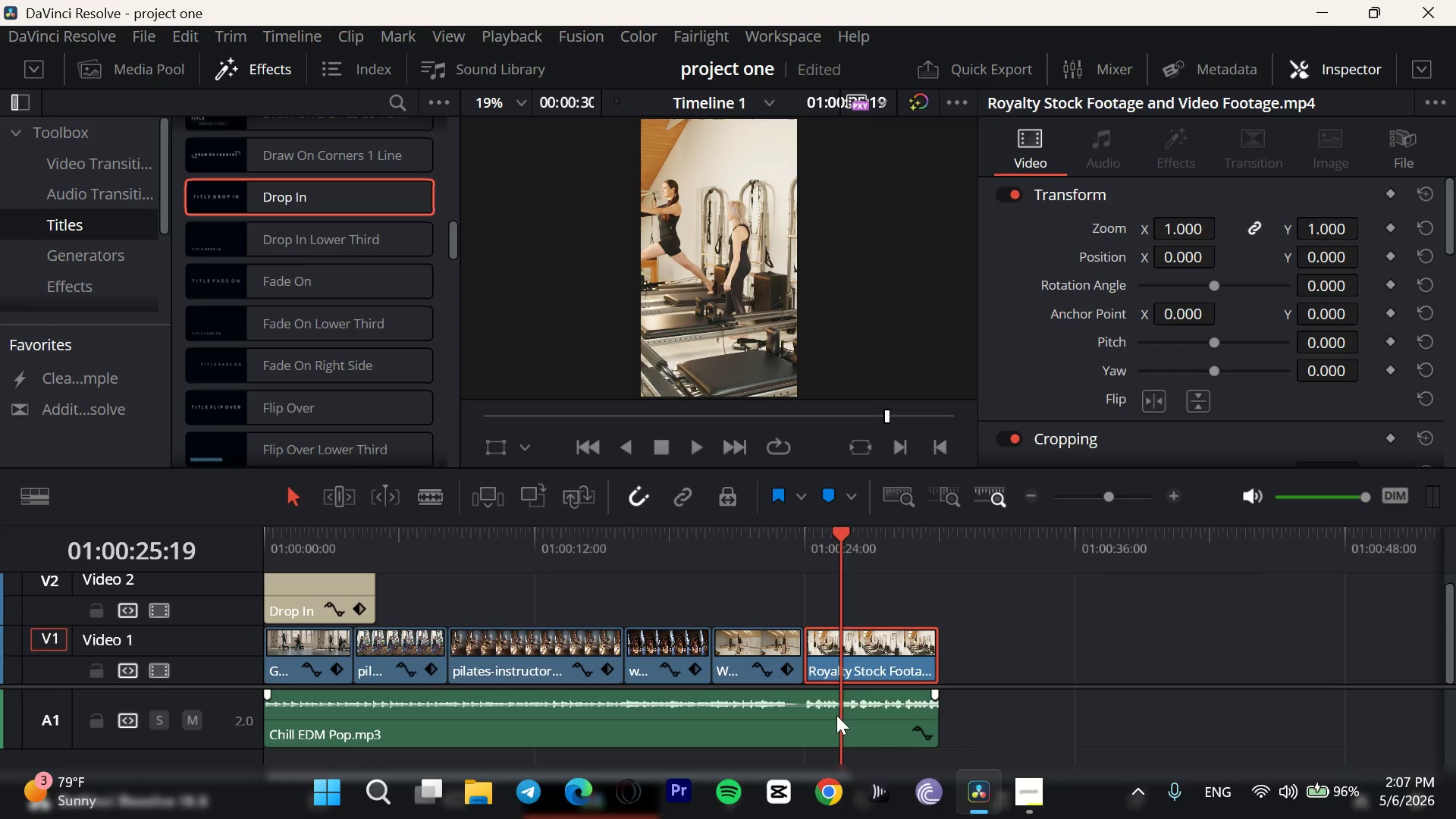 
left_click([315, 639])
 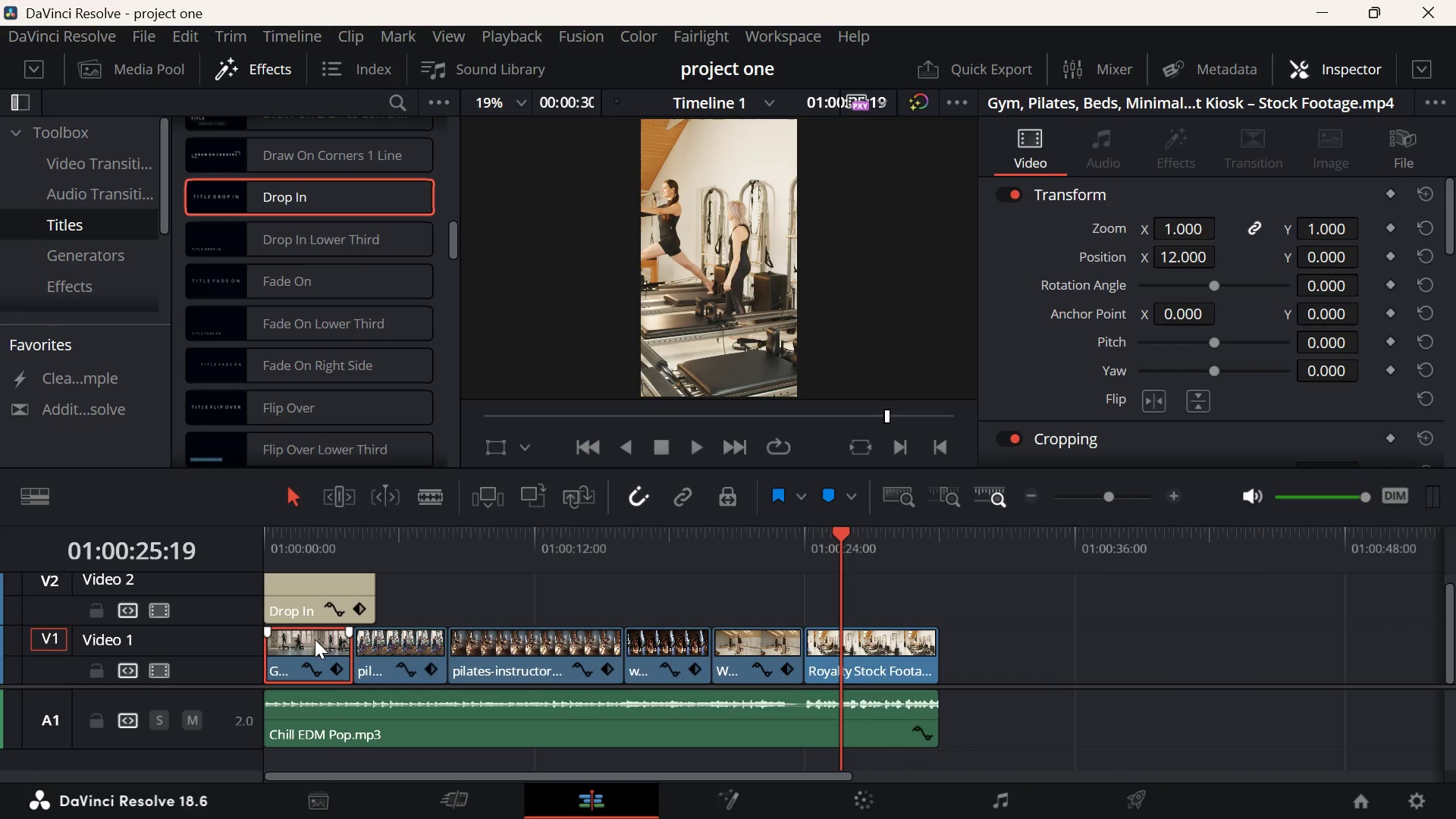 
key(Control+C)
 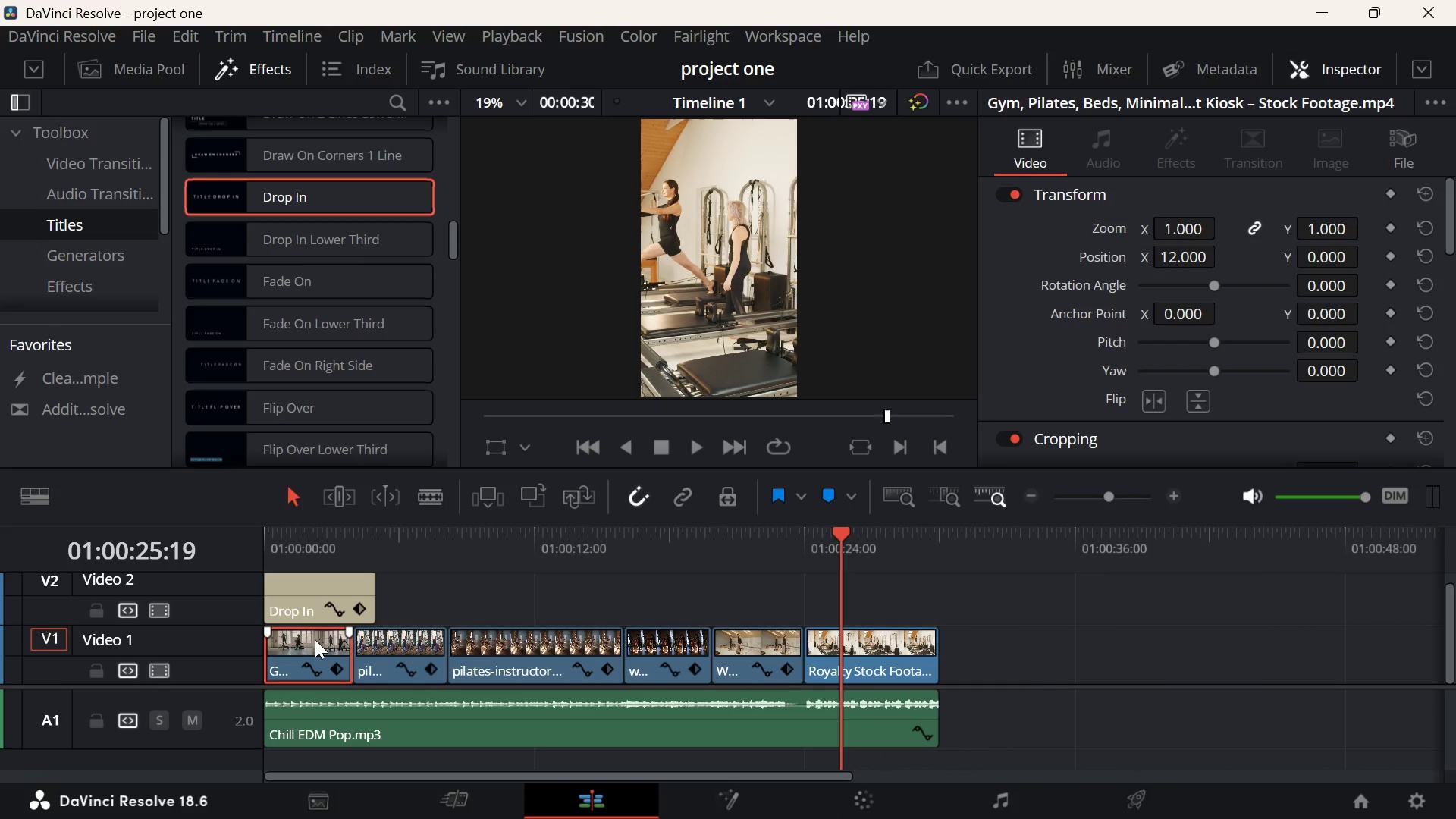 
key(Control+C)
 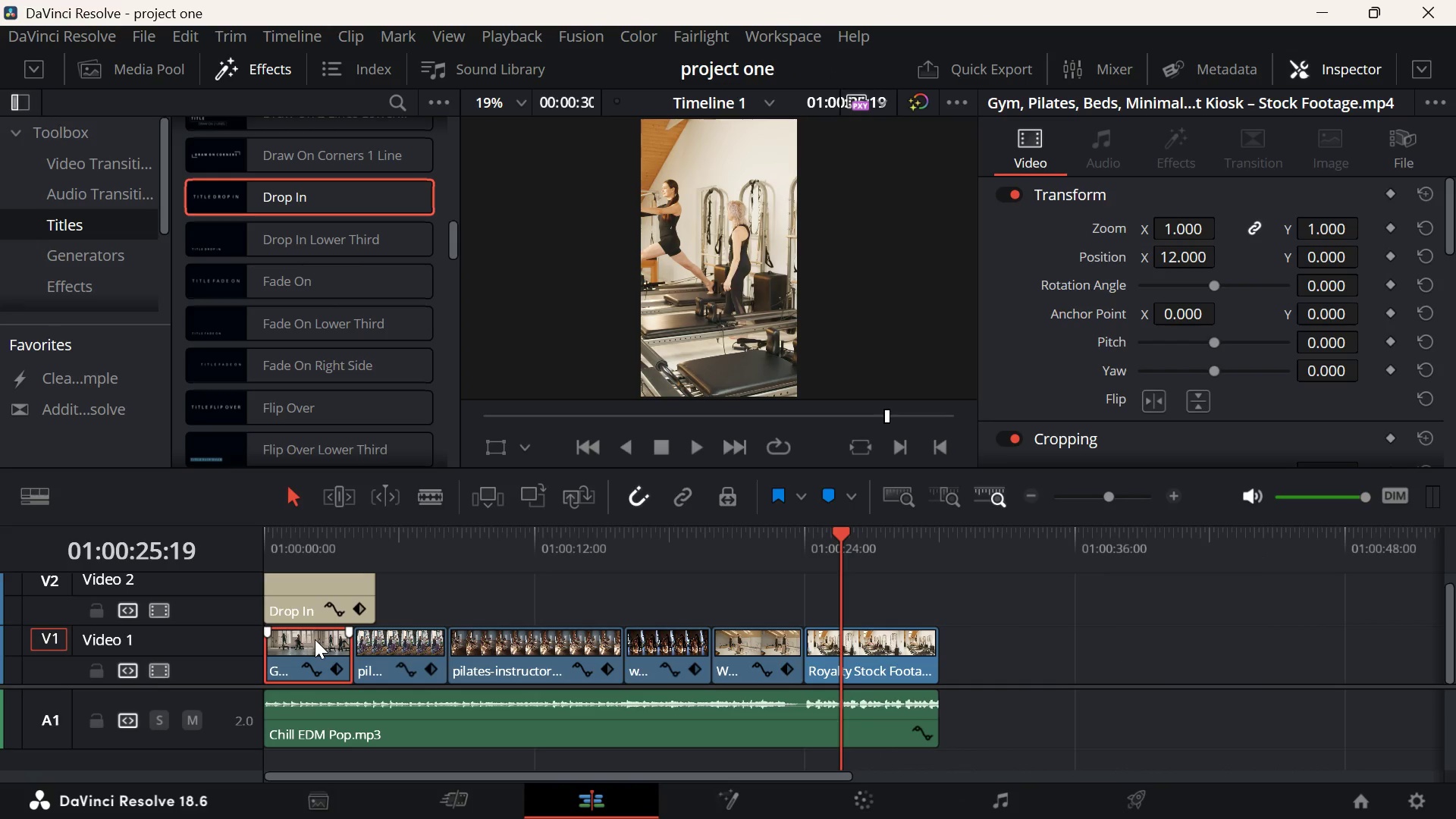 
key(Control+C)
 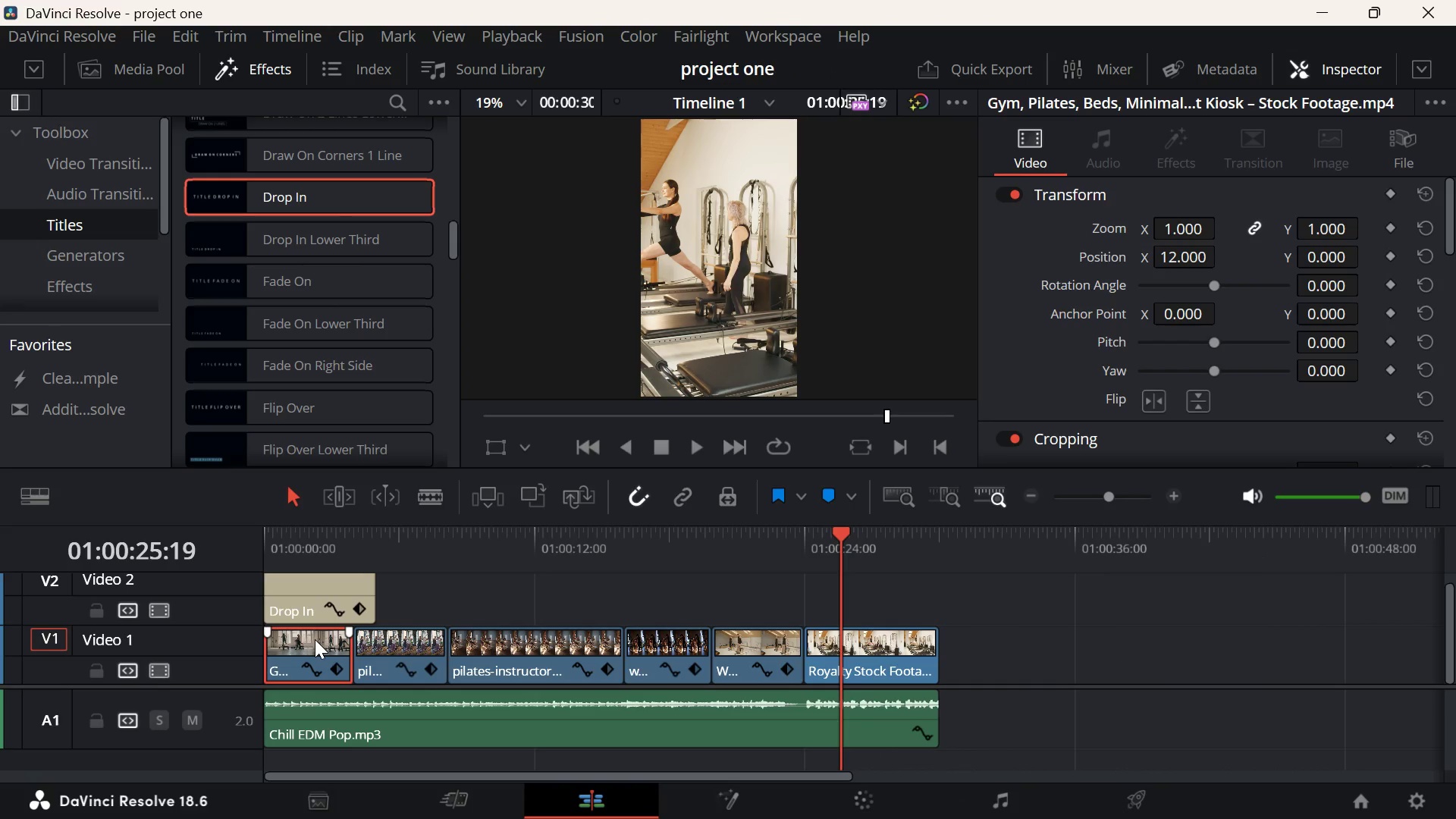 
key(Control+C)
 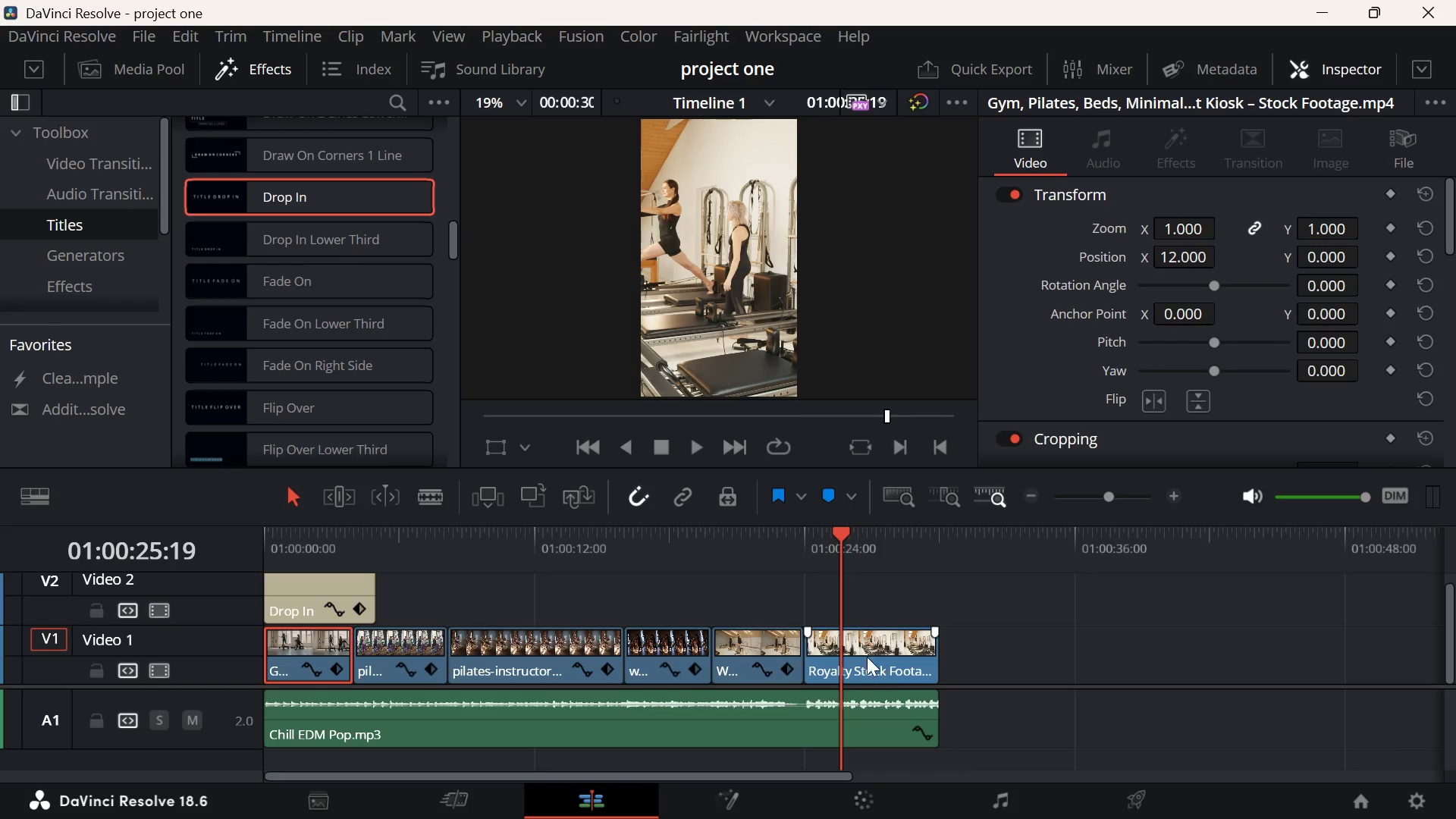 
left_click([859, 648])
 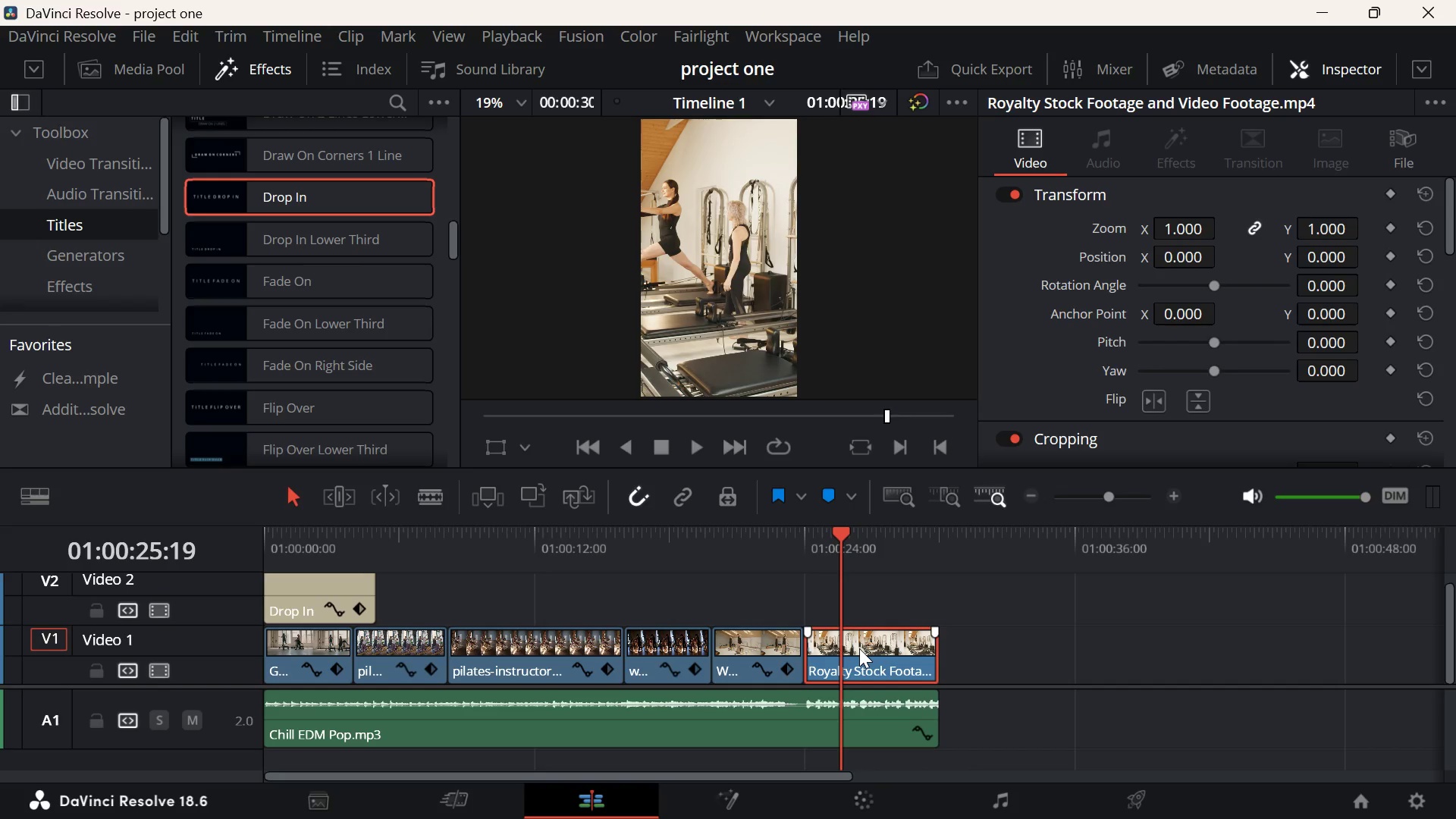 
right_click([859, 648])
 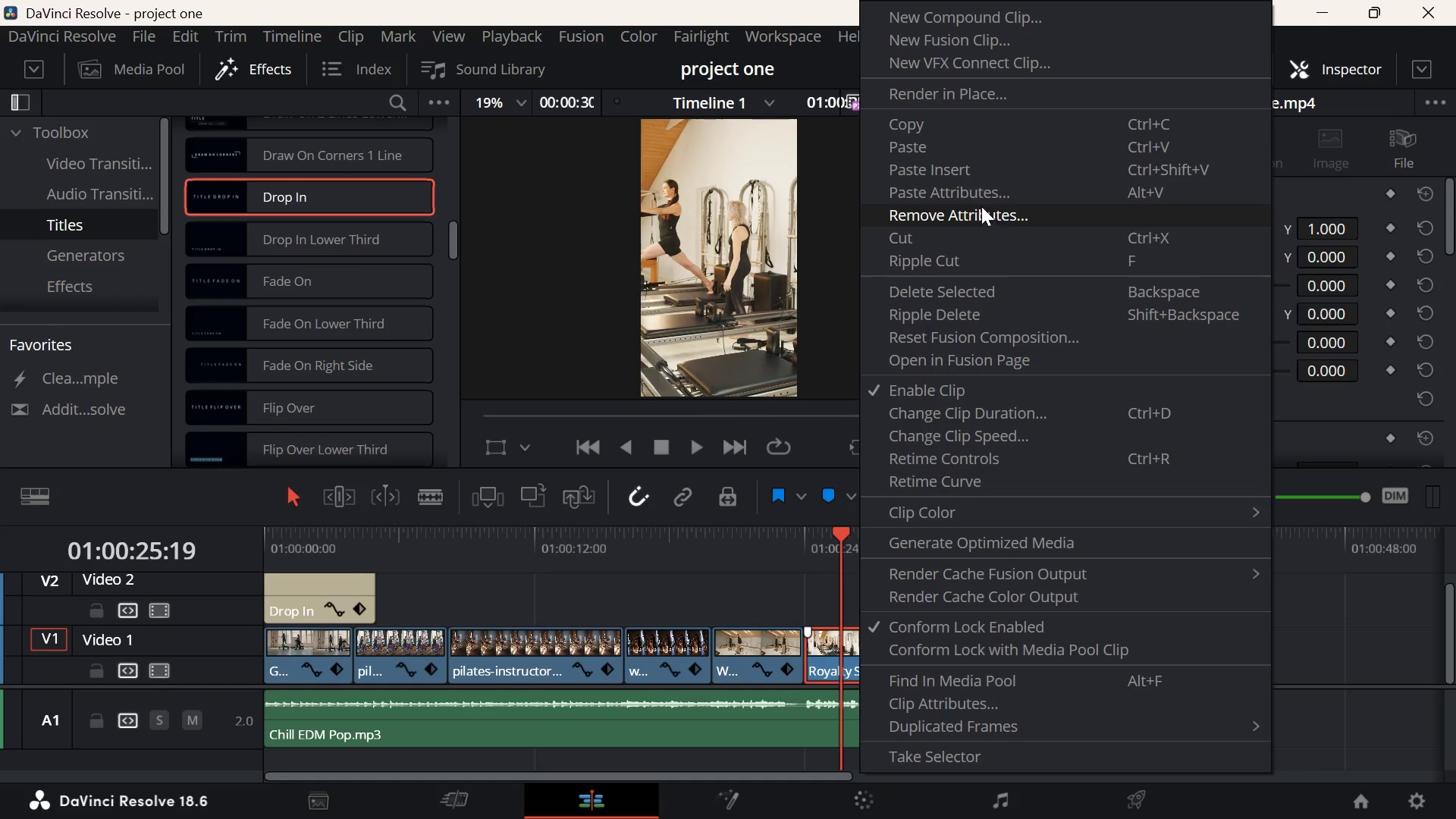 
left_click([981, 190])
 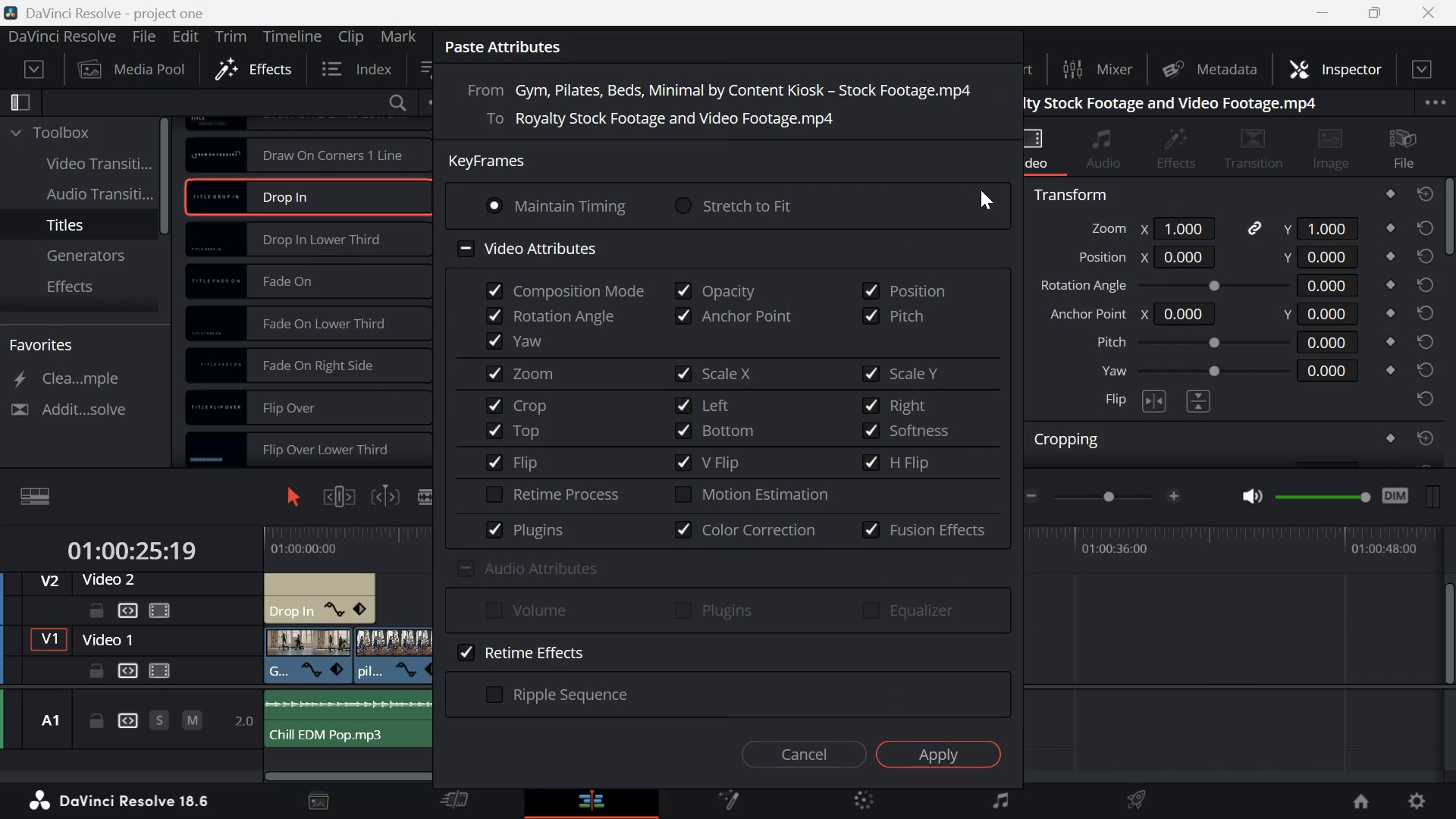 
key(Enter)
 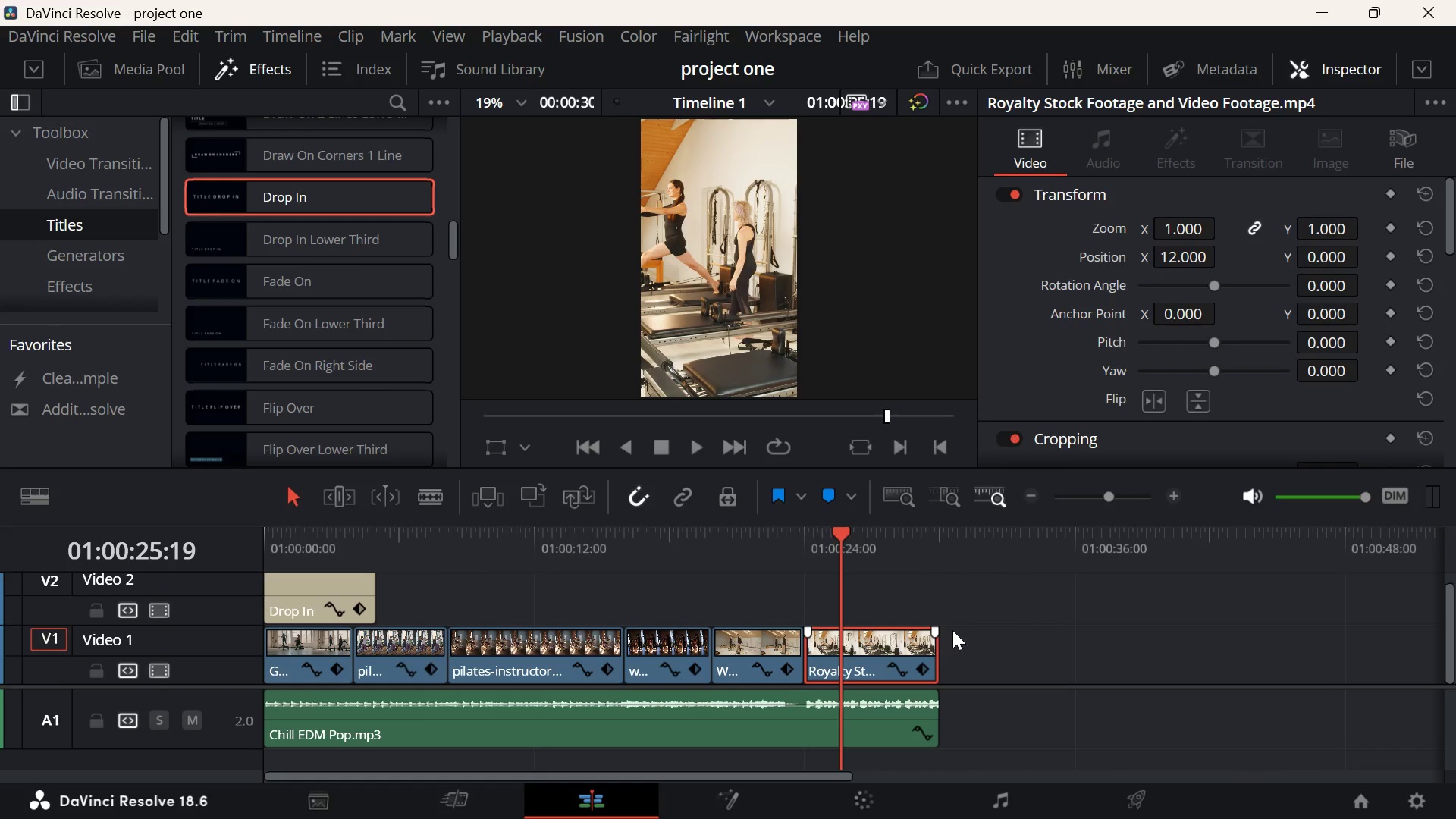 
wait(6.3)
 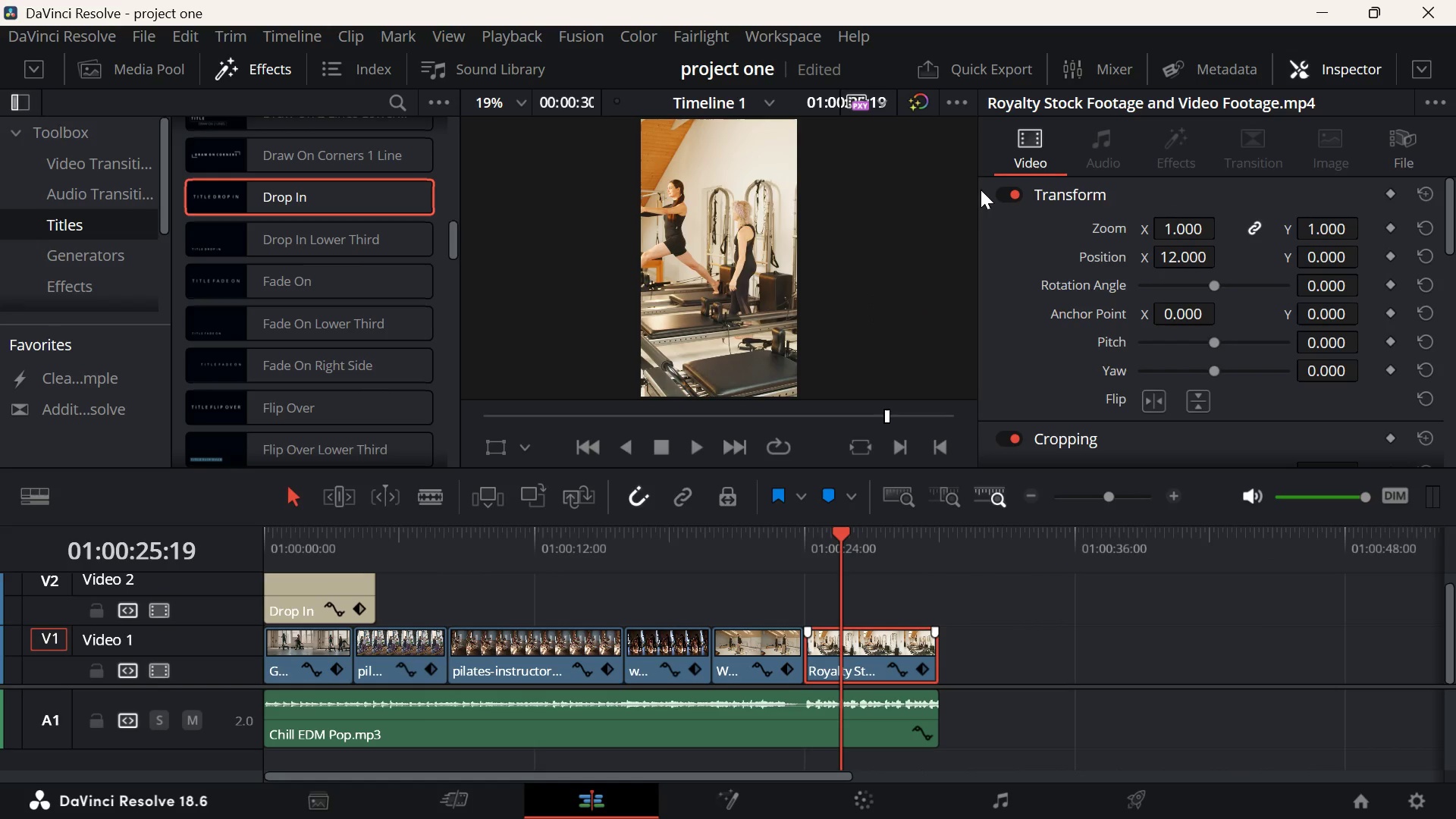 
key(Control+Z)
 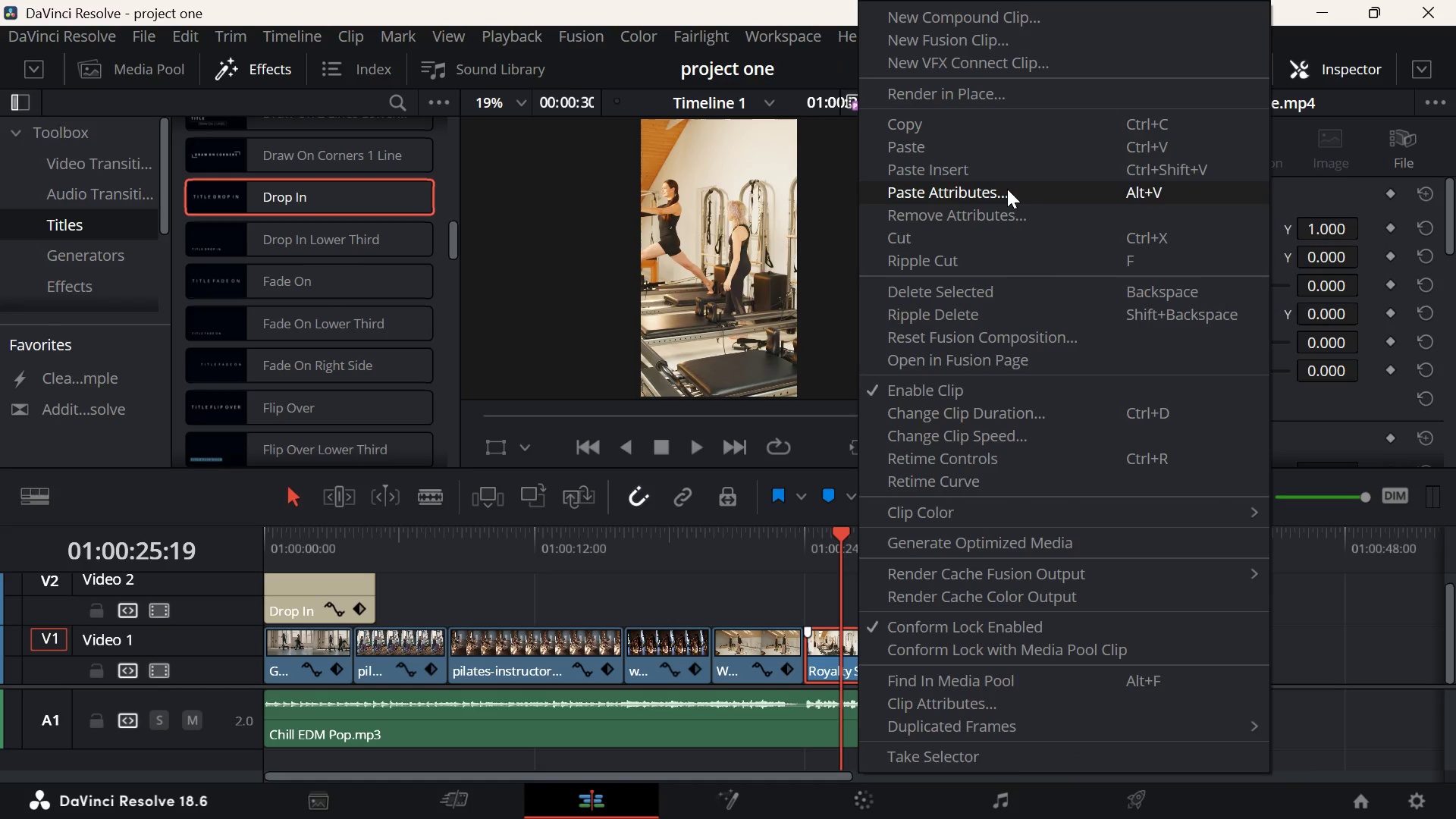 
left_click([1046, 190])
 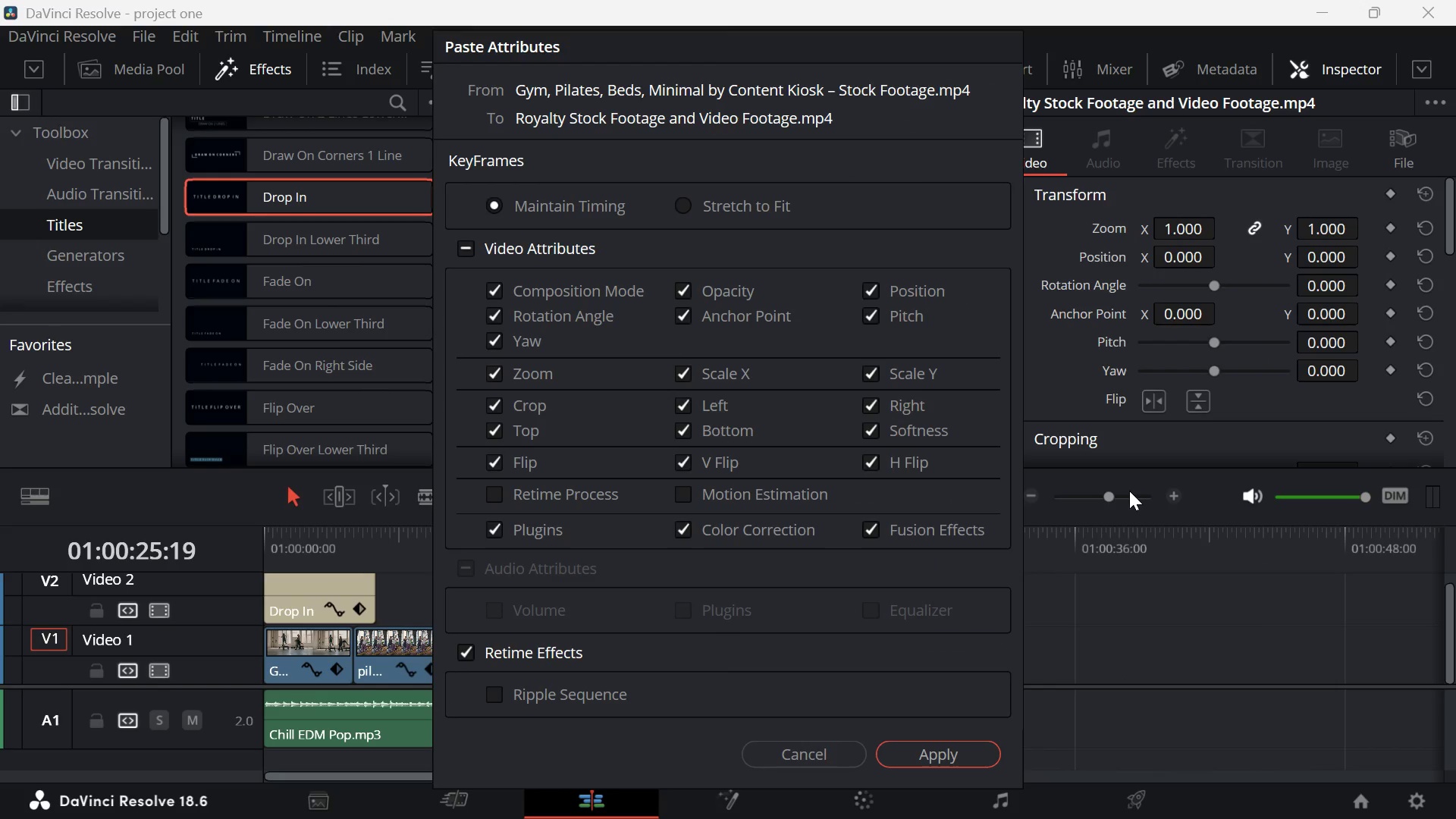 
key(Enter)
 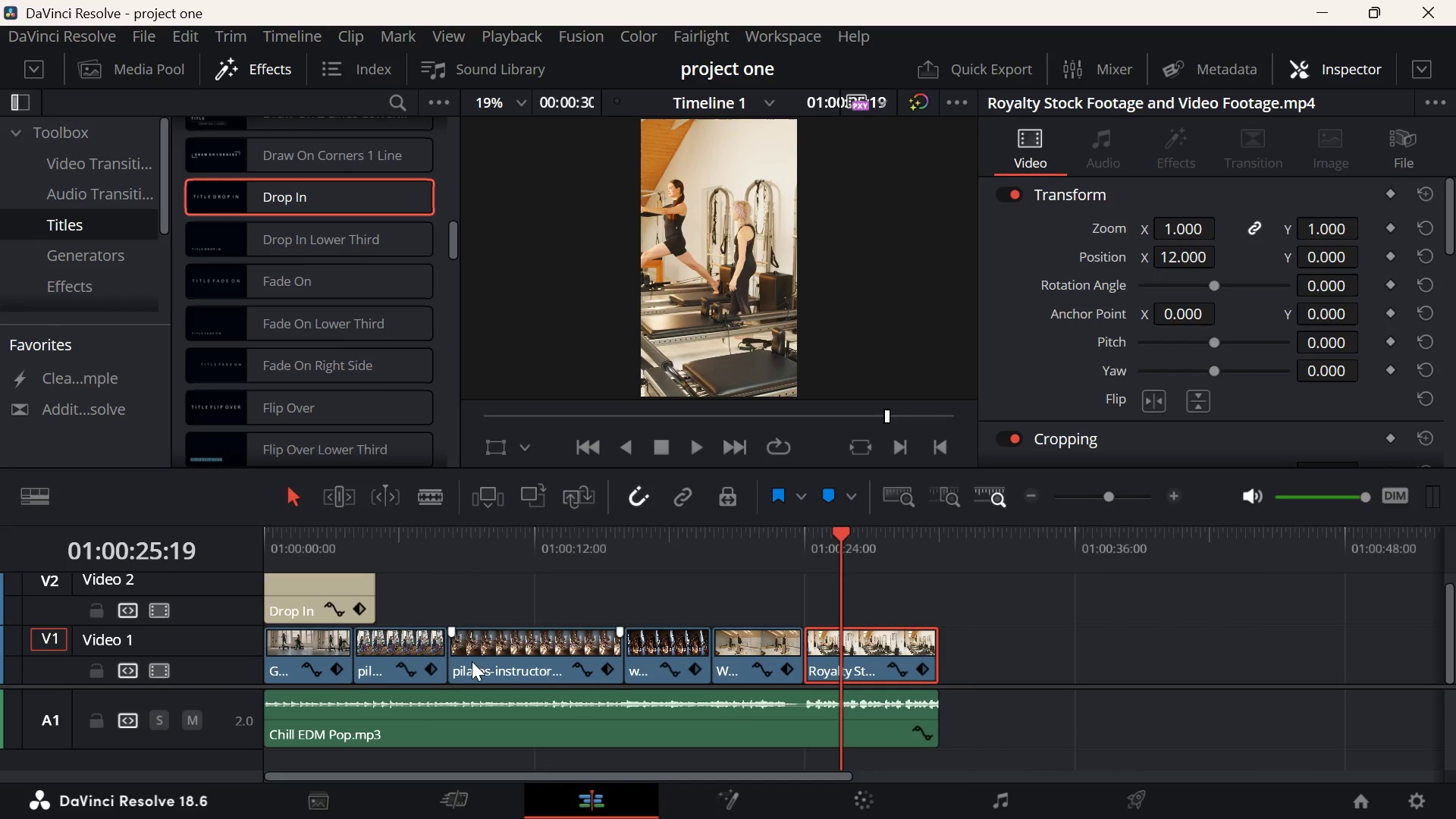 
wait(5.73)
 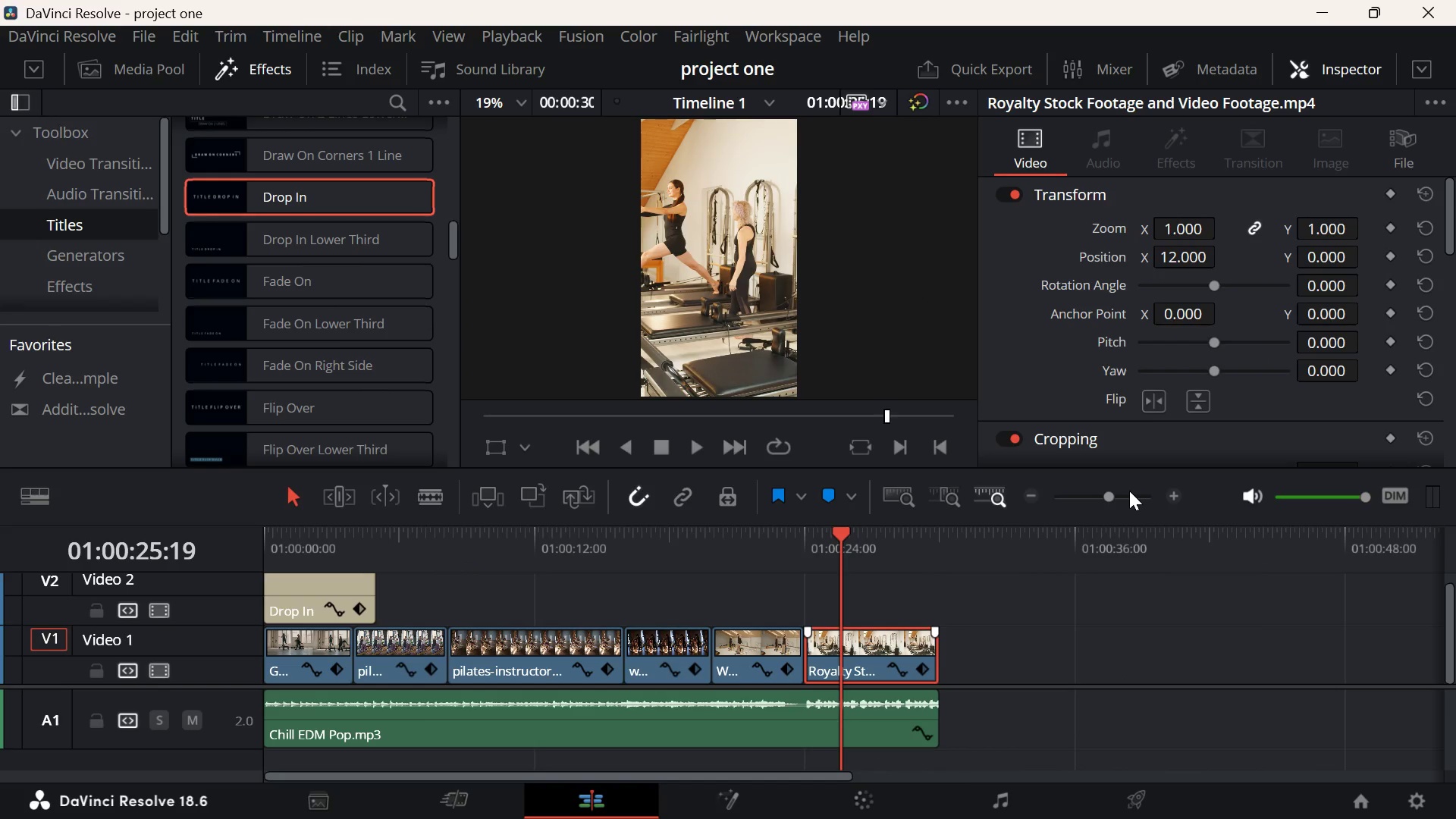 
left_click([300, 648])
 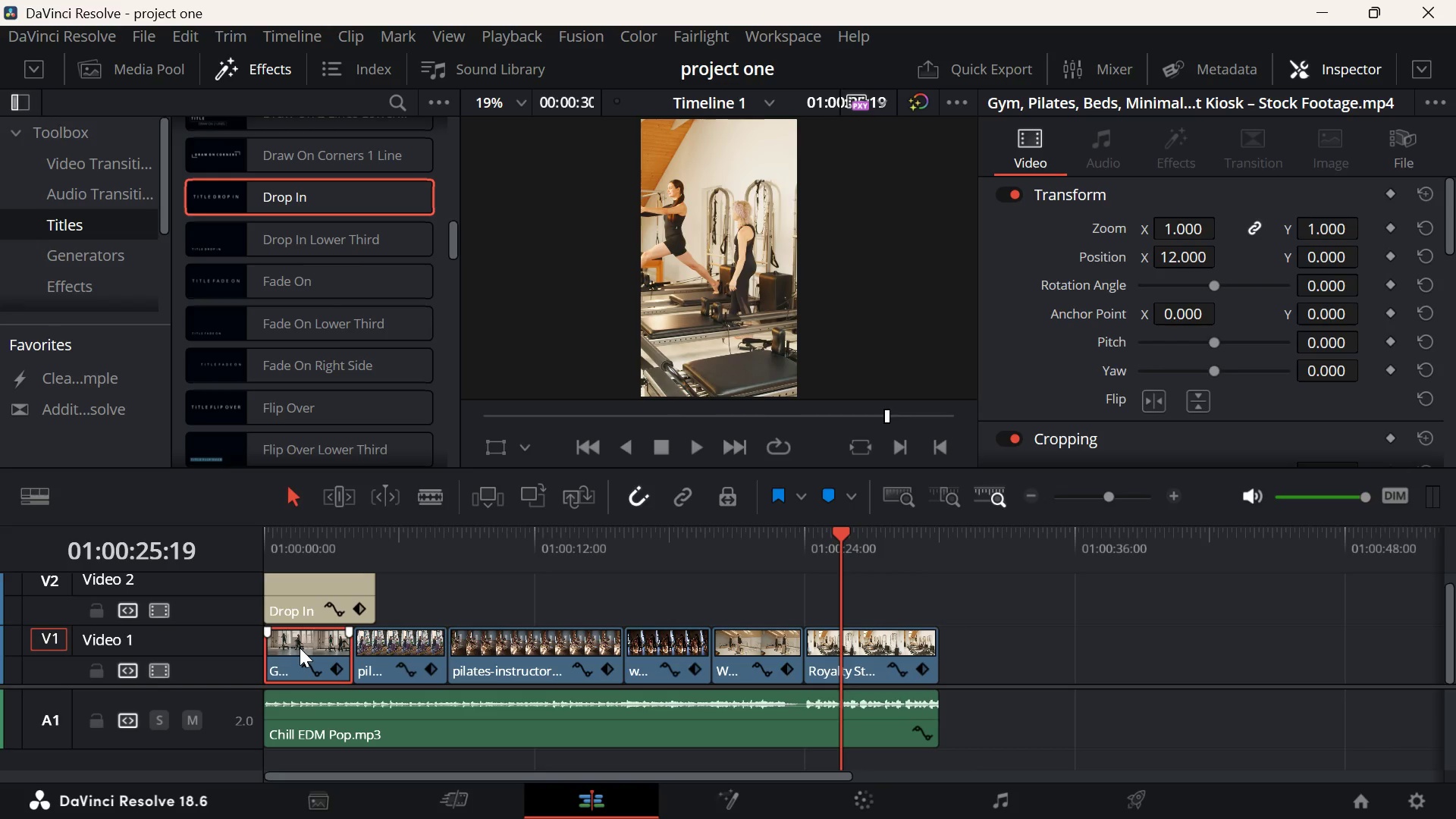 
key(Control+C)
 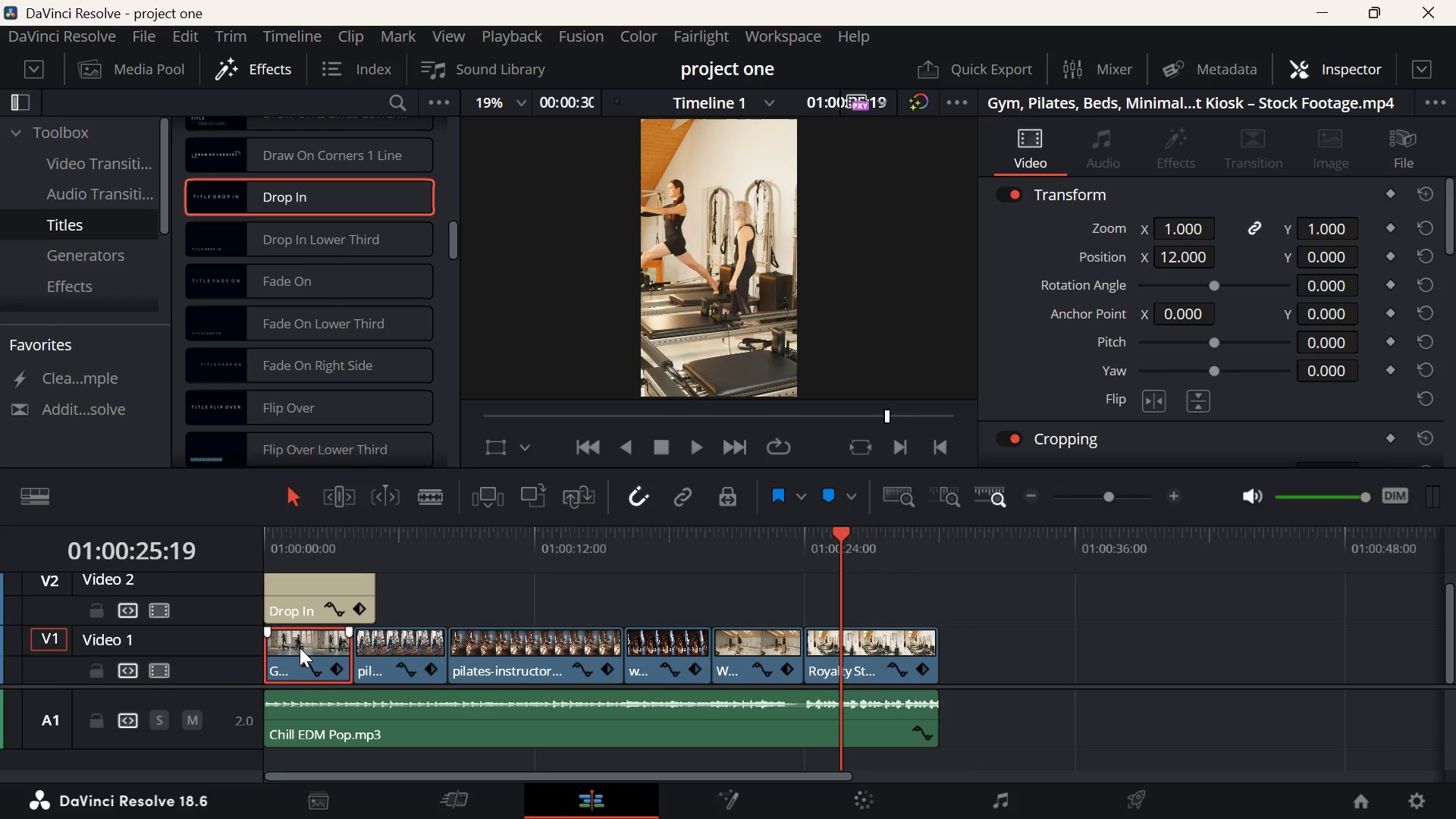 
key(Control+C)
 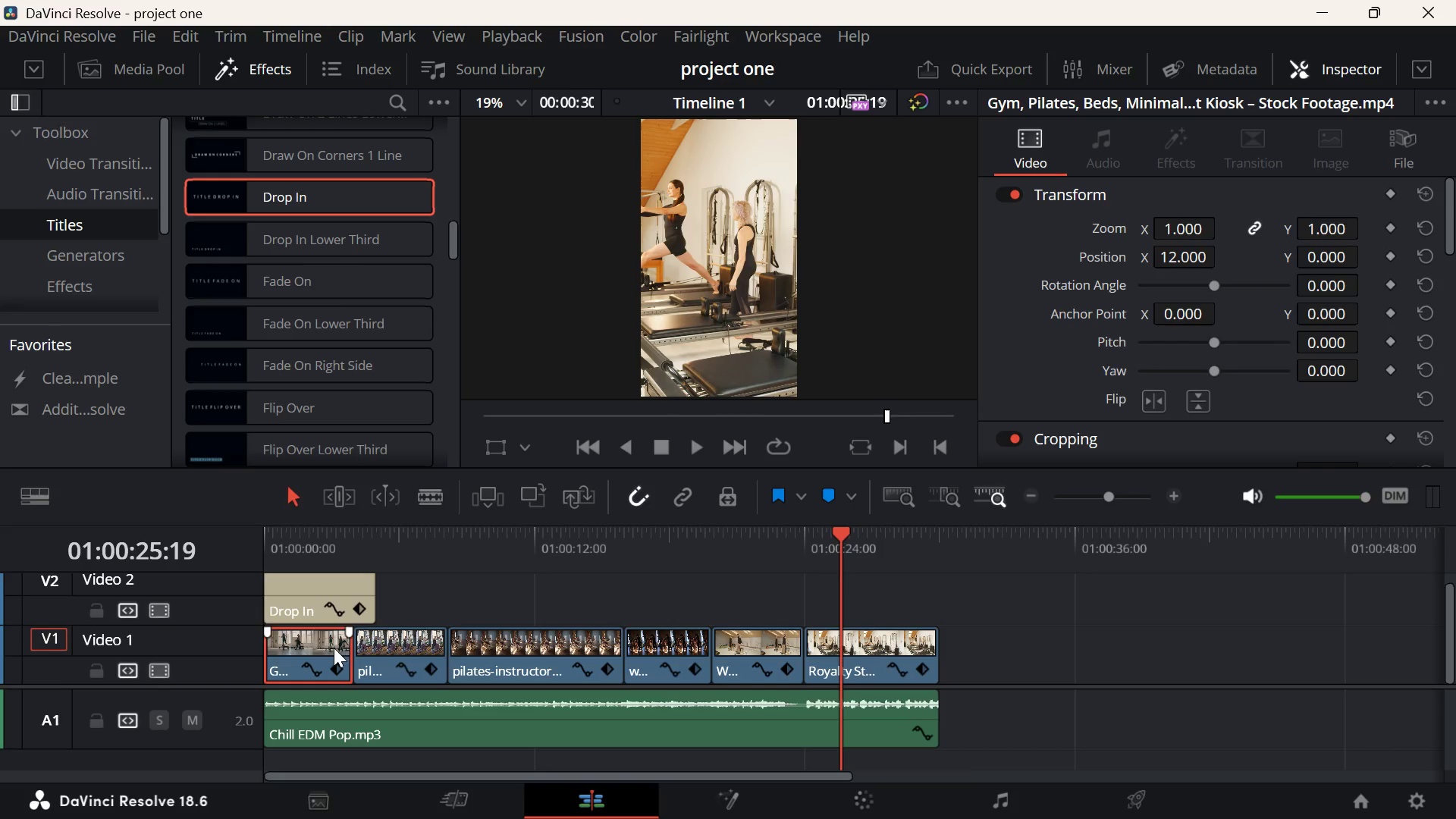 
key(Control+C)
 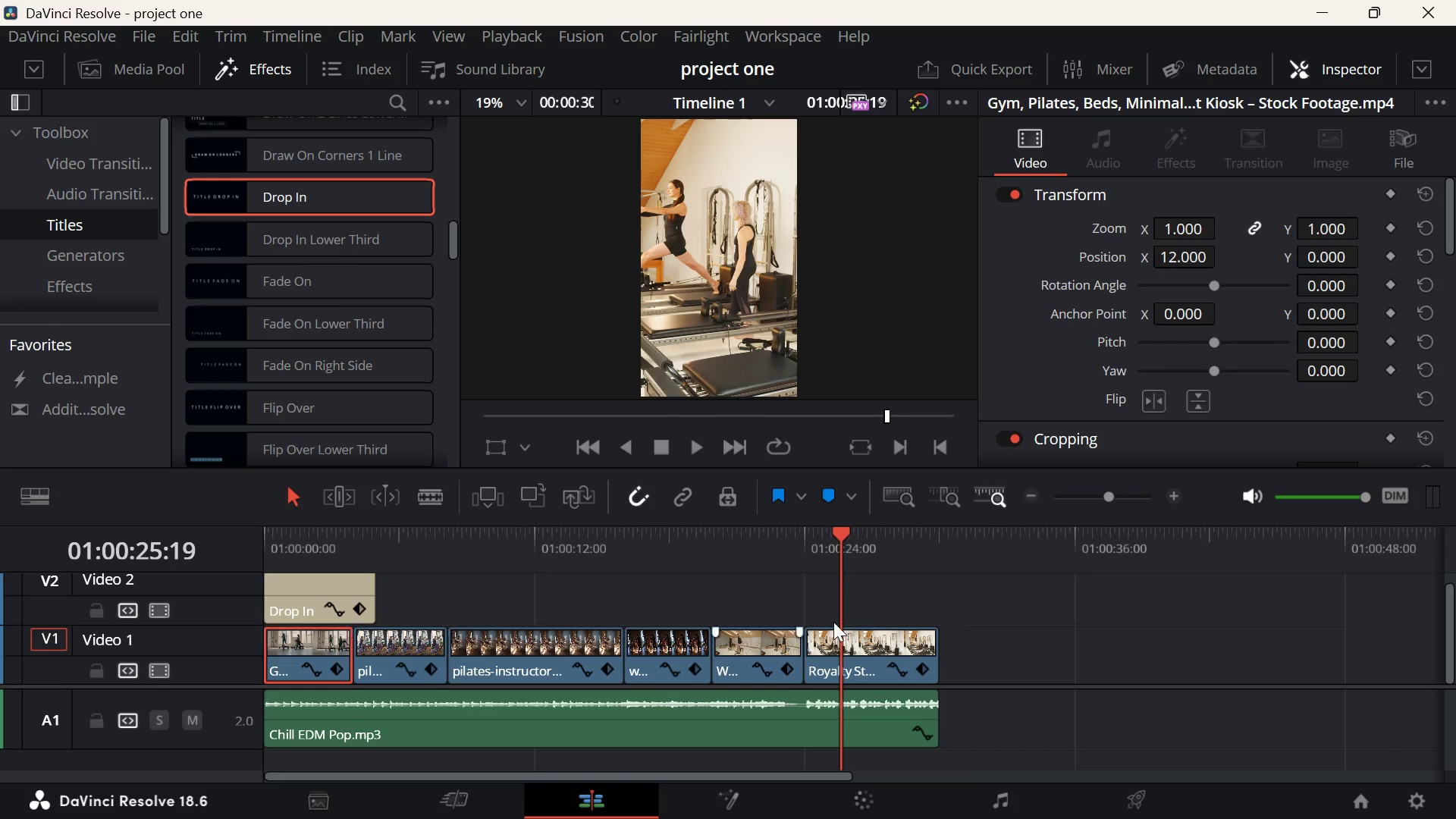 
key(Control+C)
 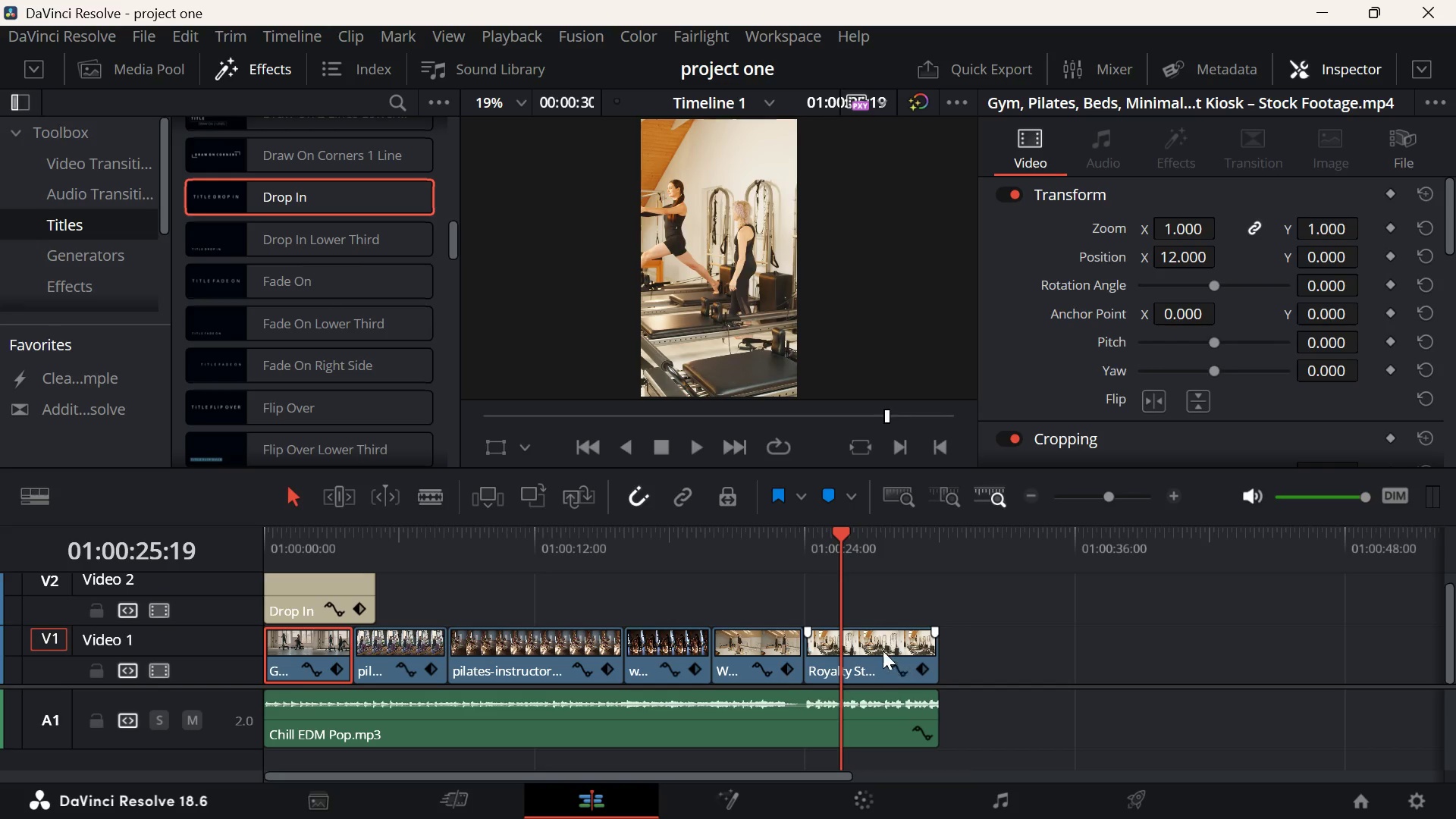 
left_click([883, 651])
 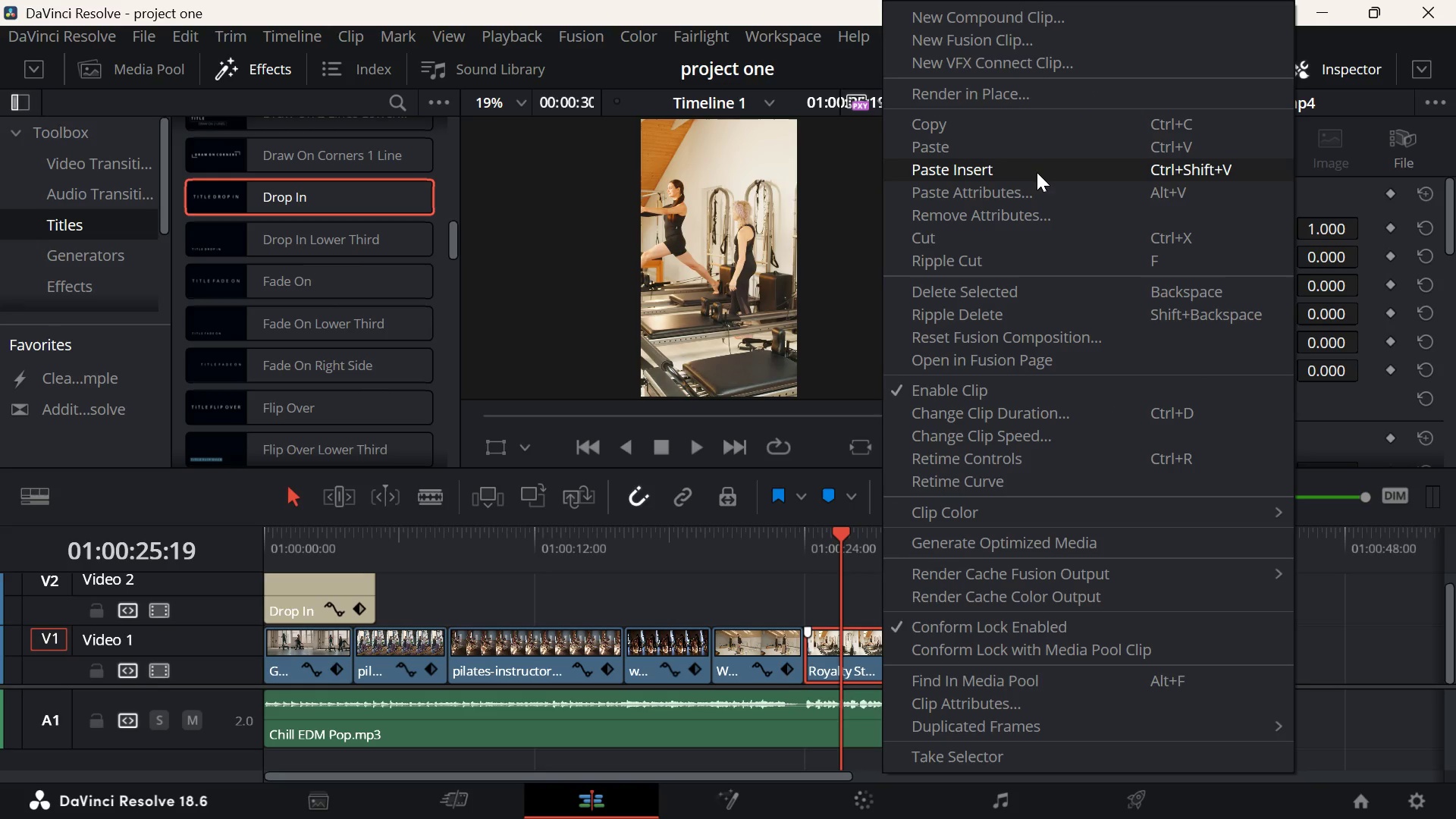 
left_click([1037, 172])
 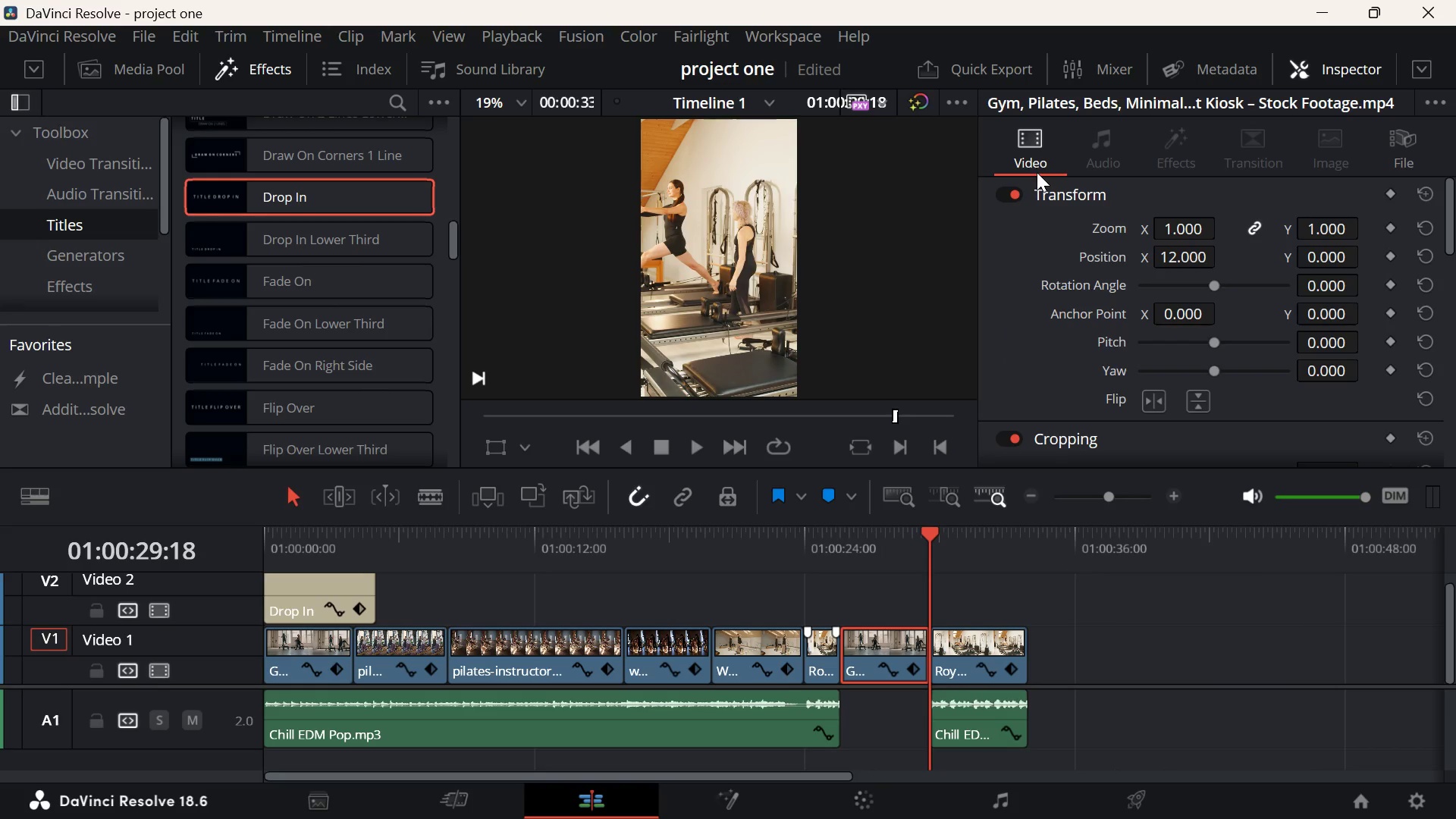 
key(Control+Z)
 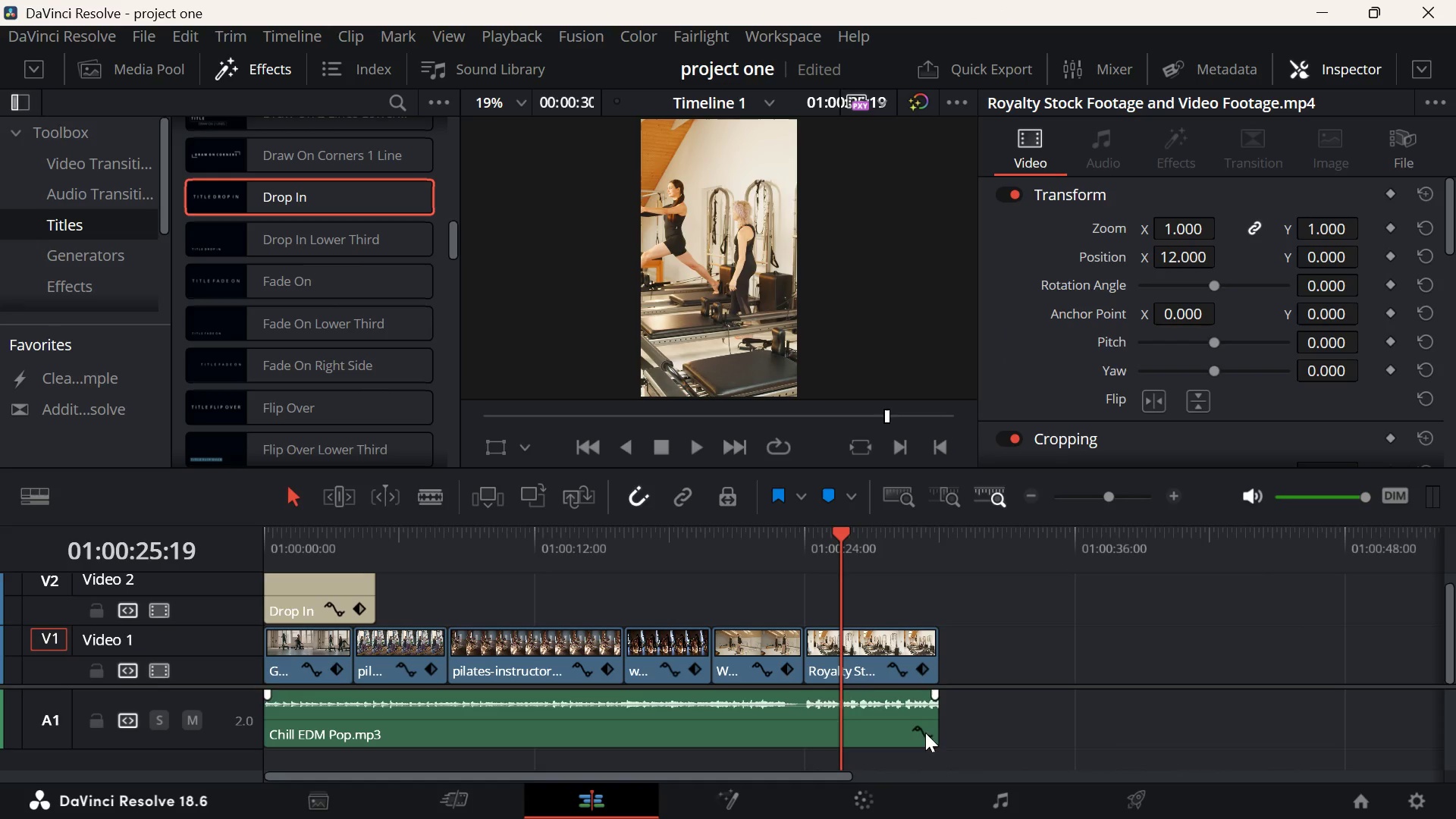 
left_click([850, 652])
 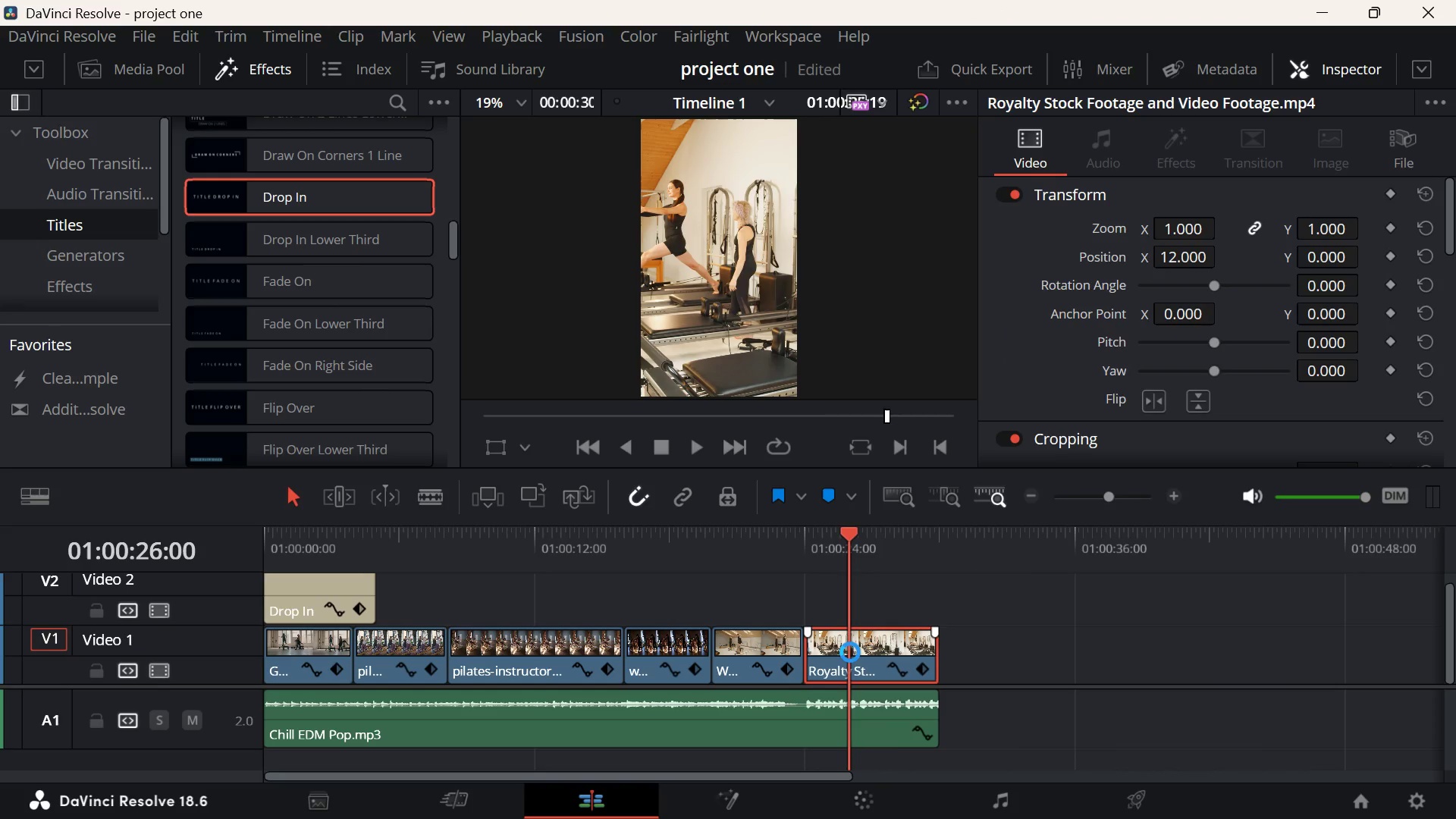 
right_click([850, 652])
 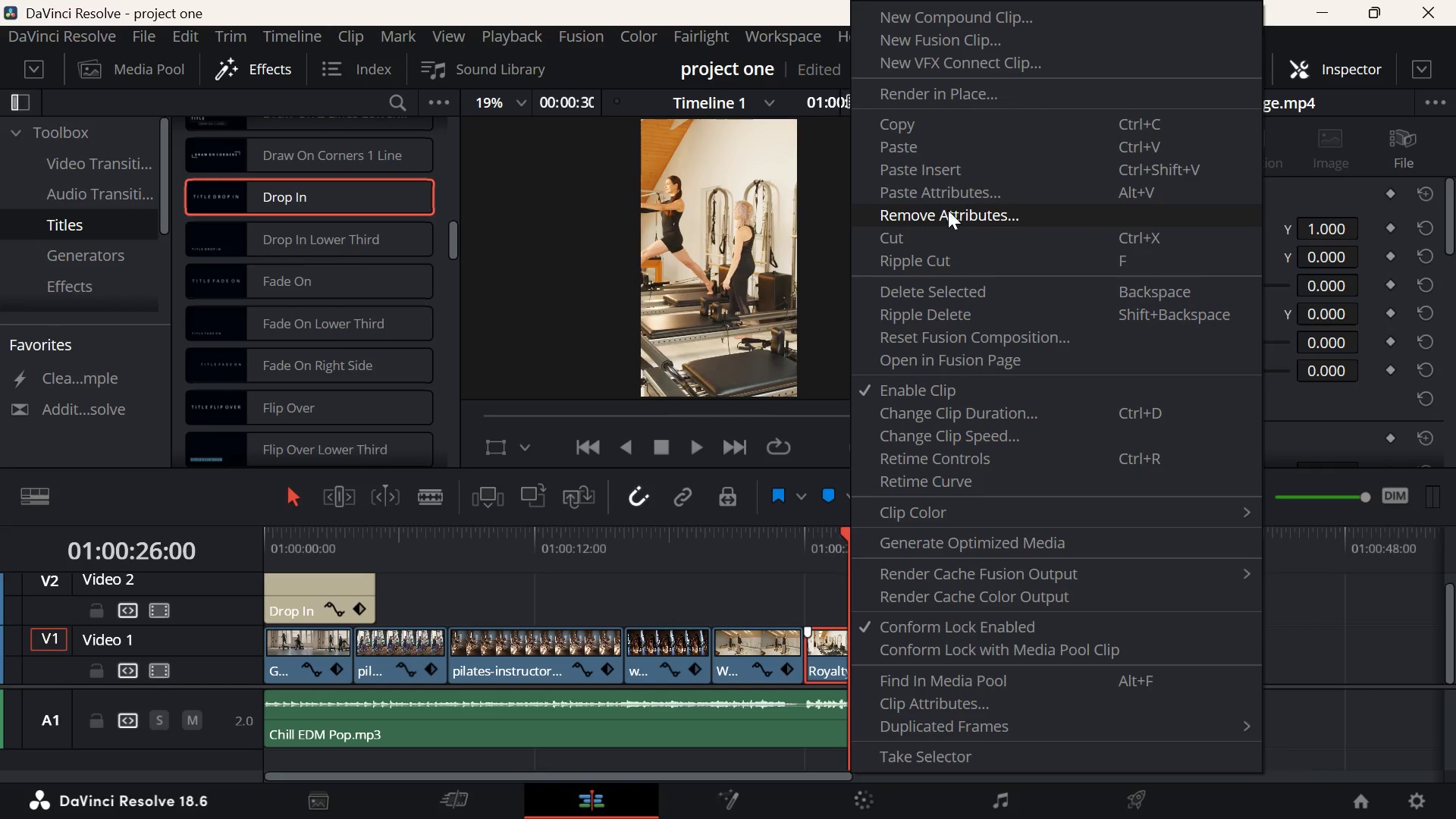 
left_click([1001, 190])
 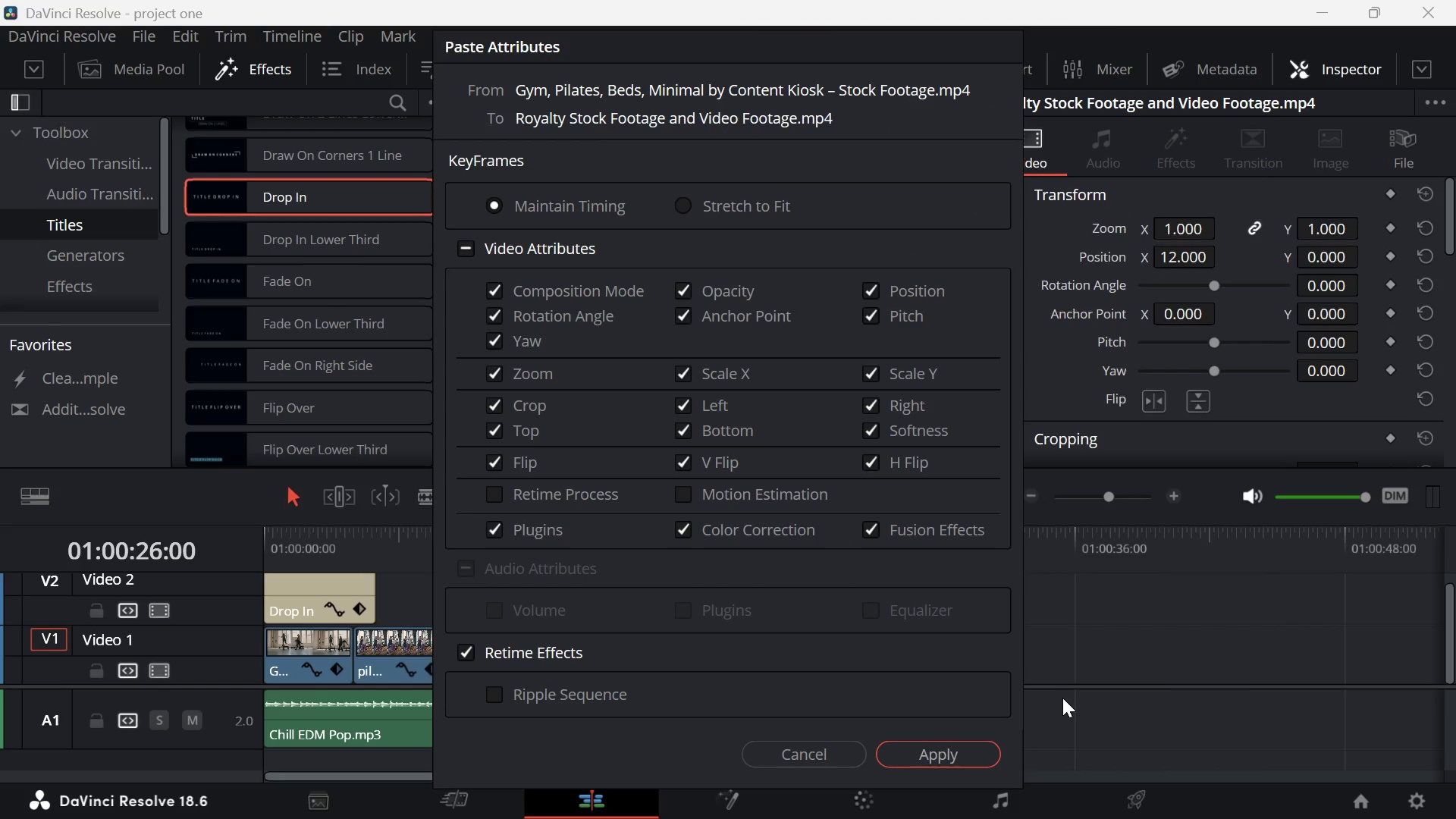 
key(Enter)
 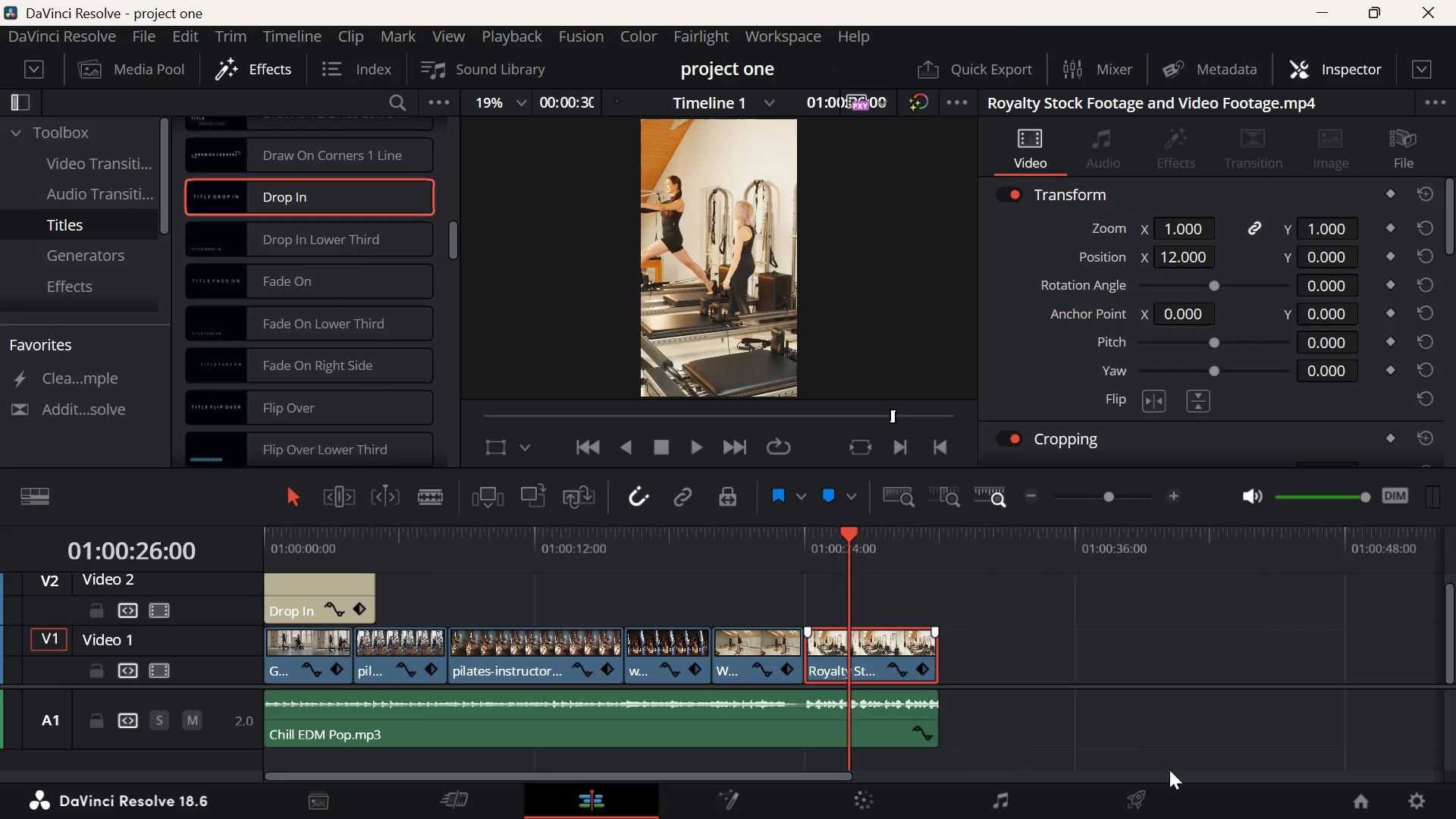 
wait(7.47)
 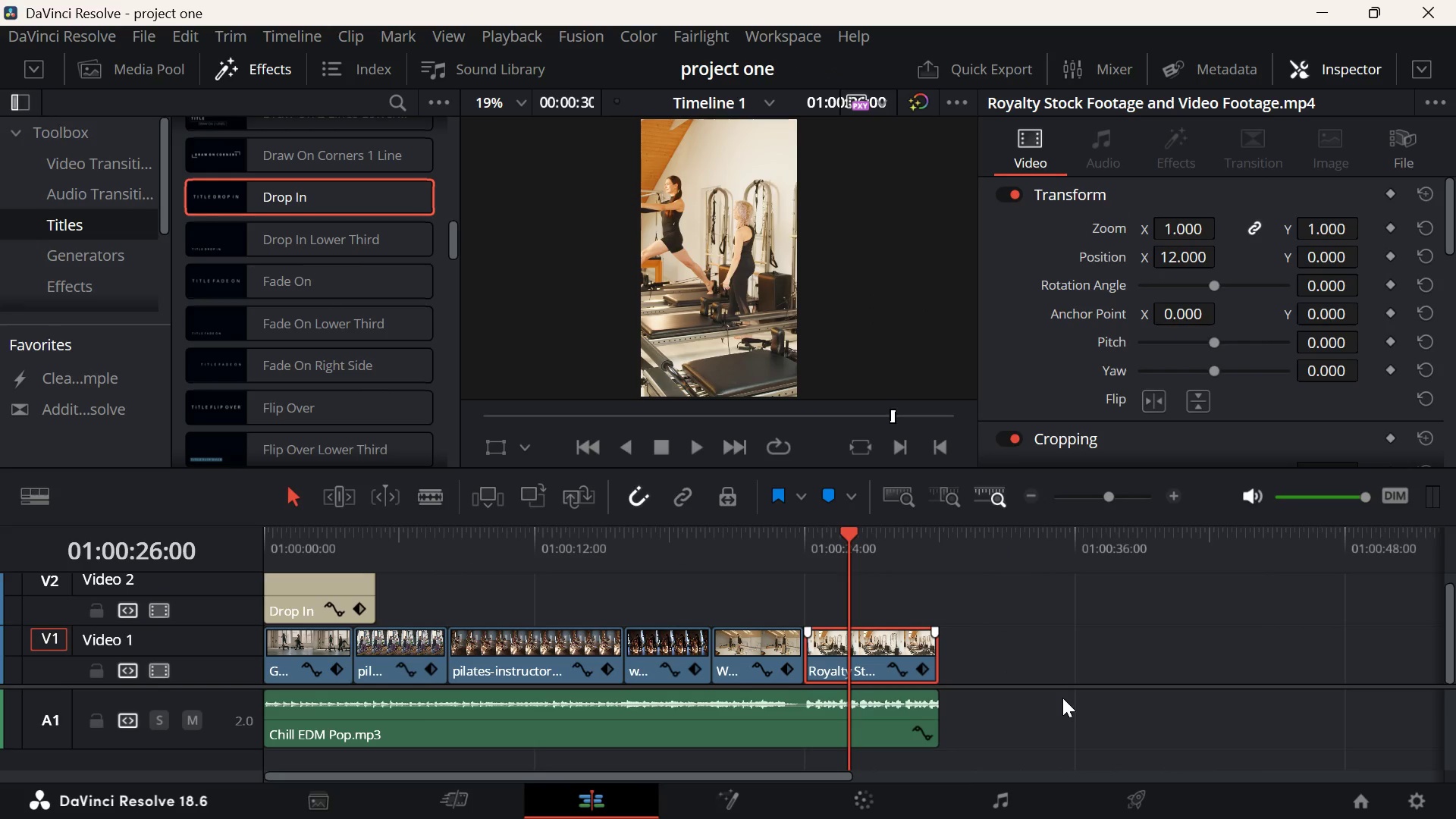 
left_click([746, 557])
 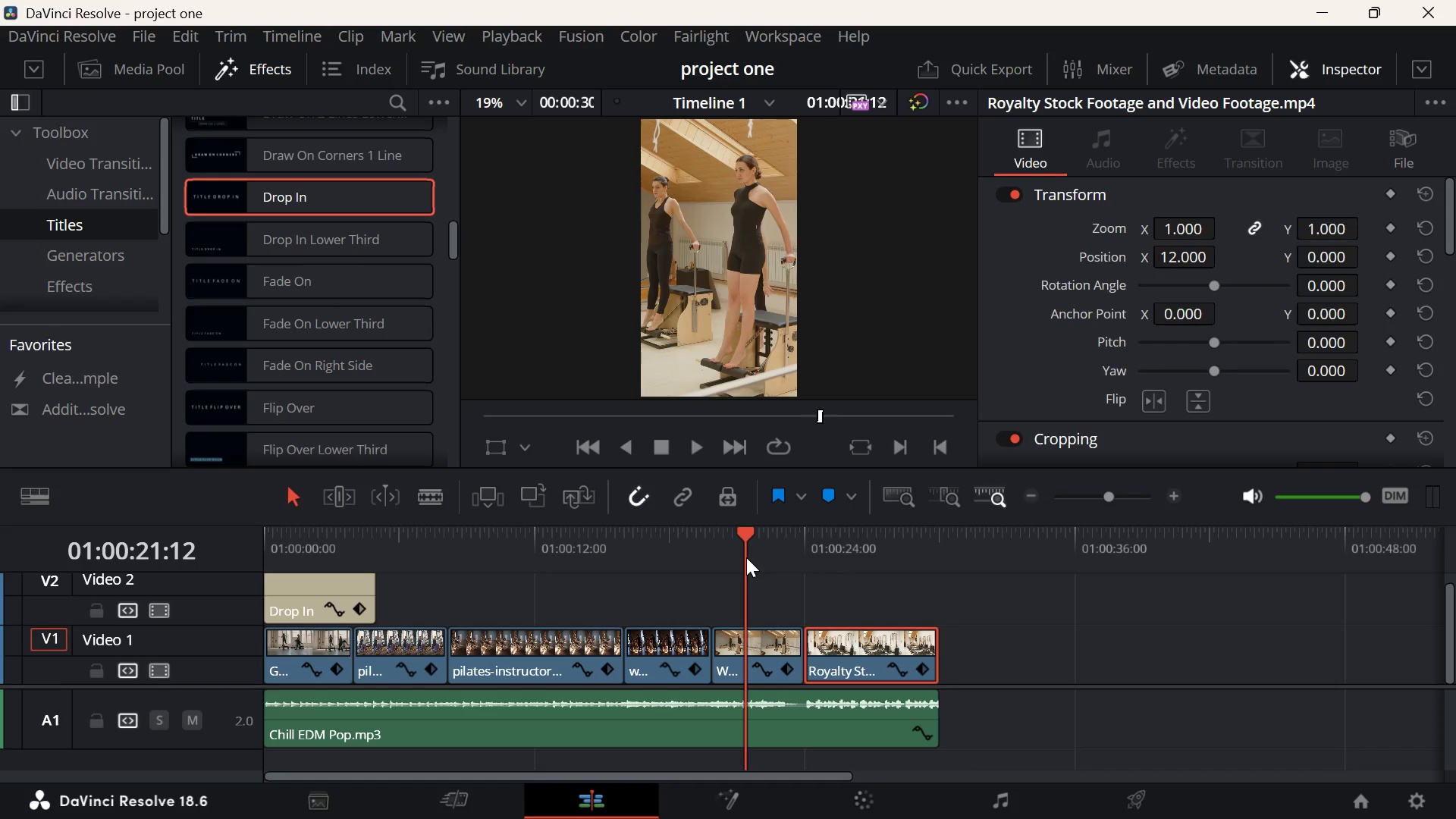 
key(Space)
 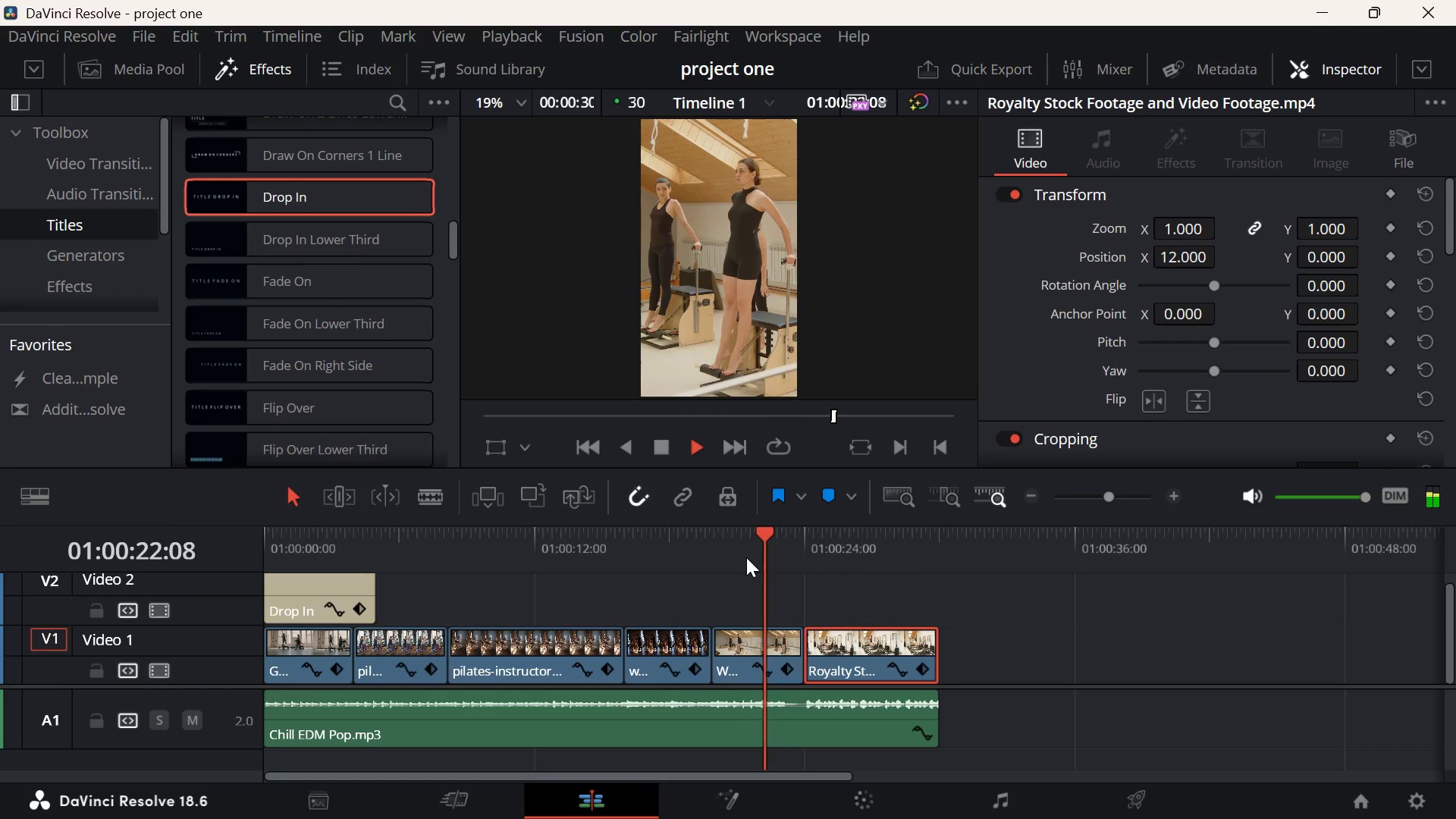 
key(Space)
 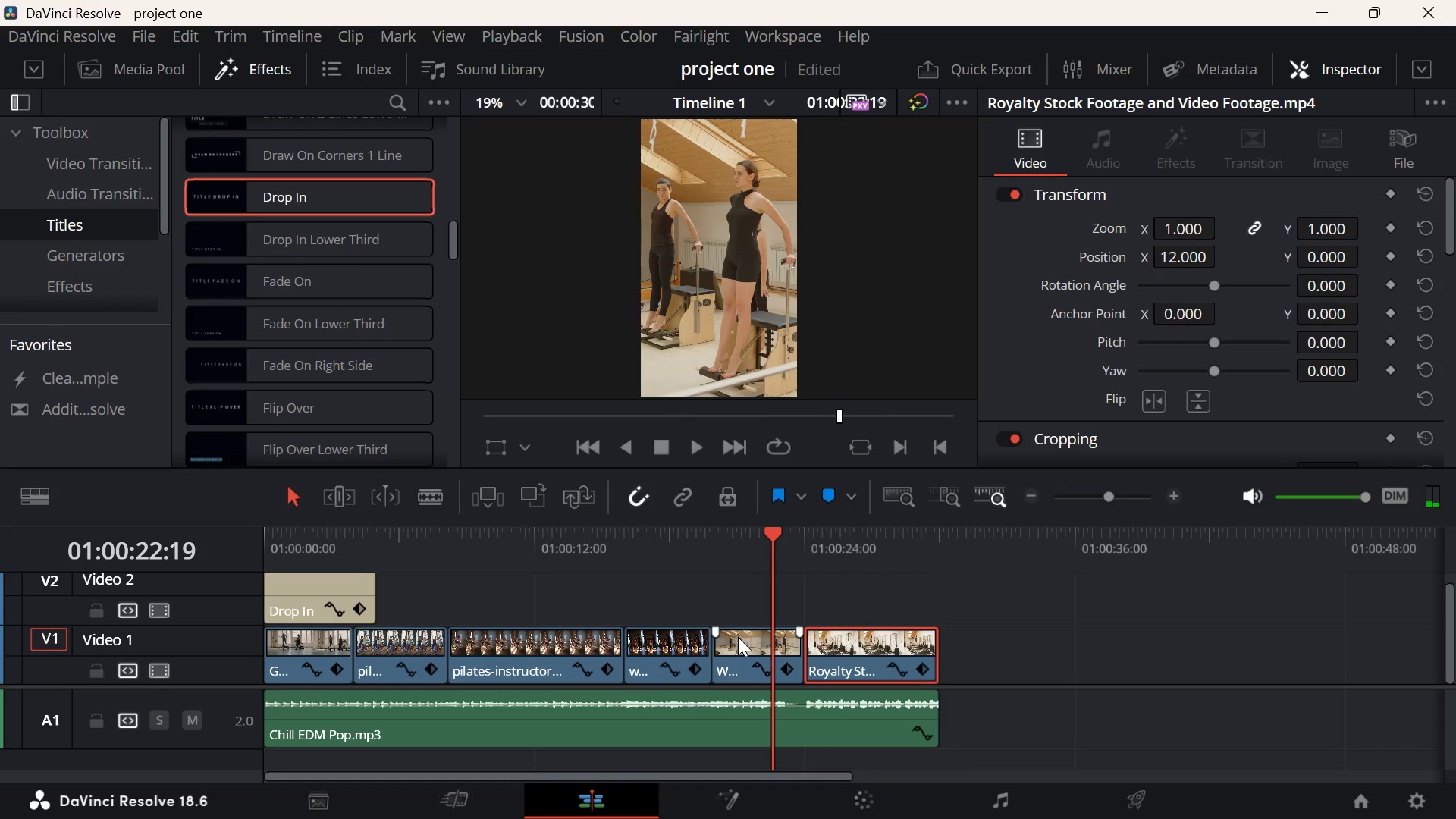 
left_click([738, 637])
 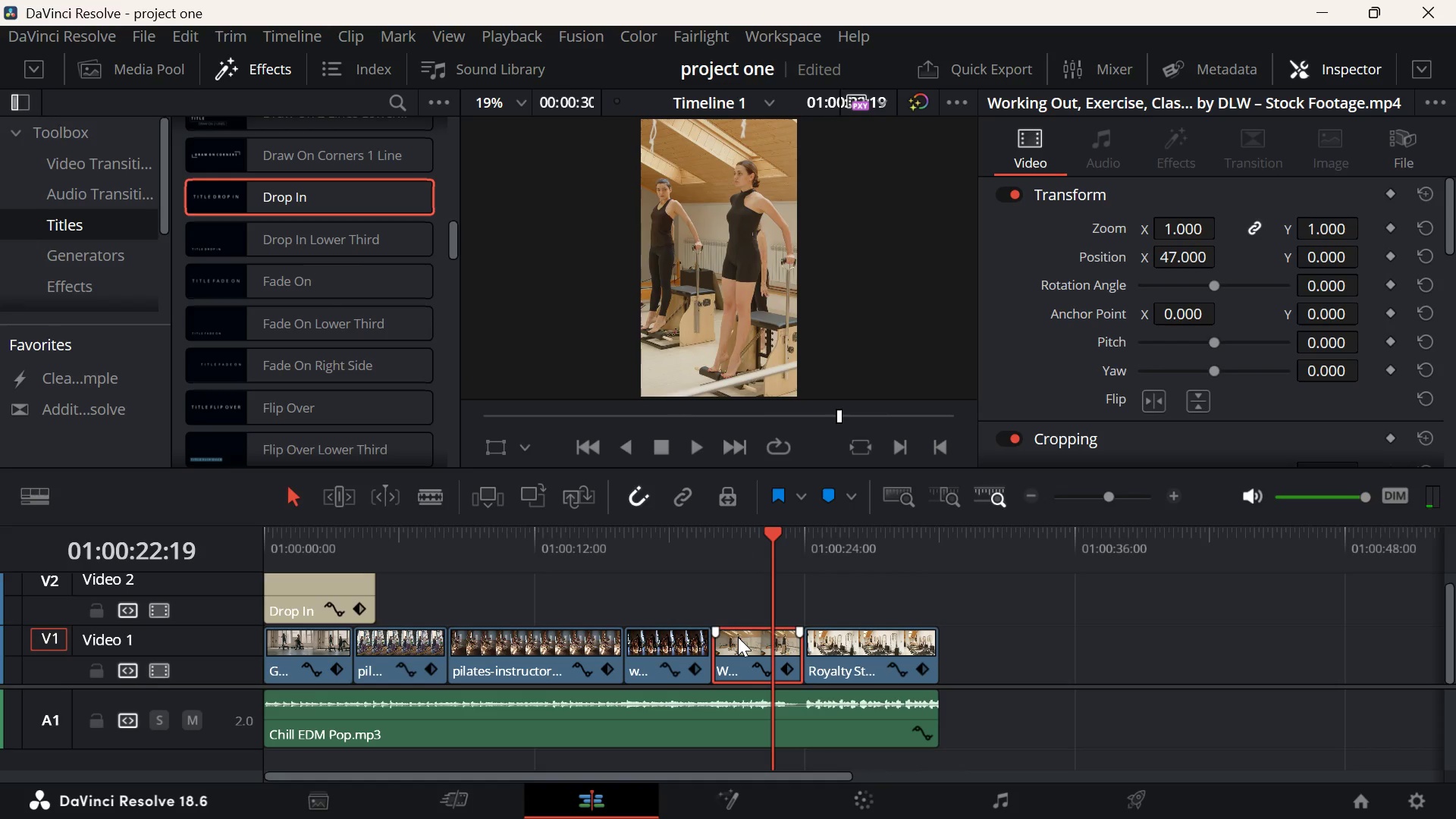 
right_click([738, 637])
 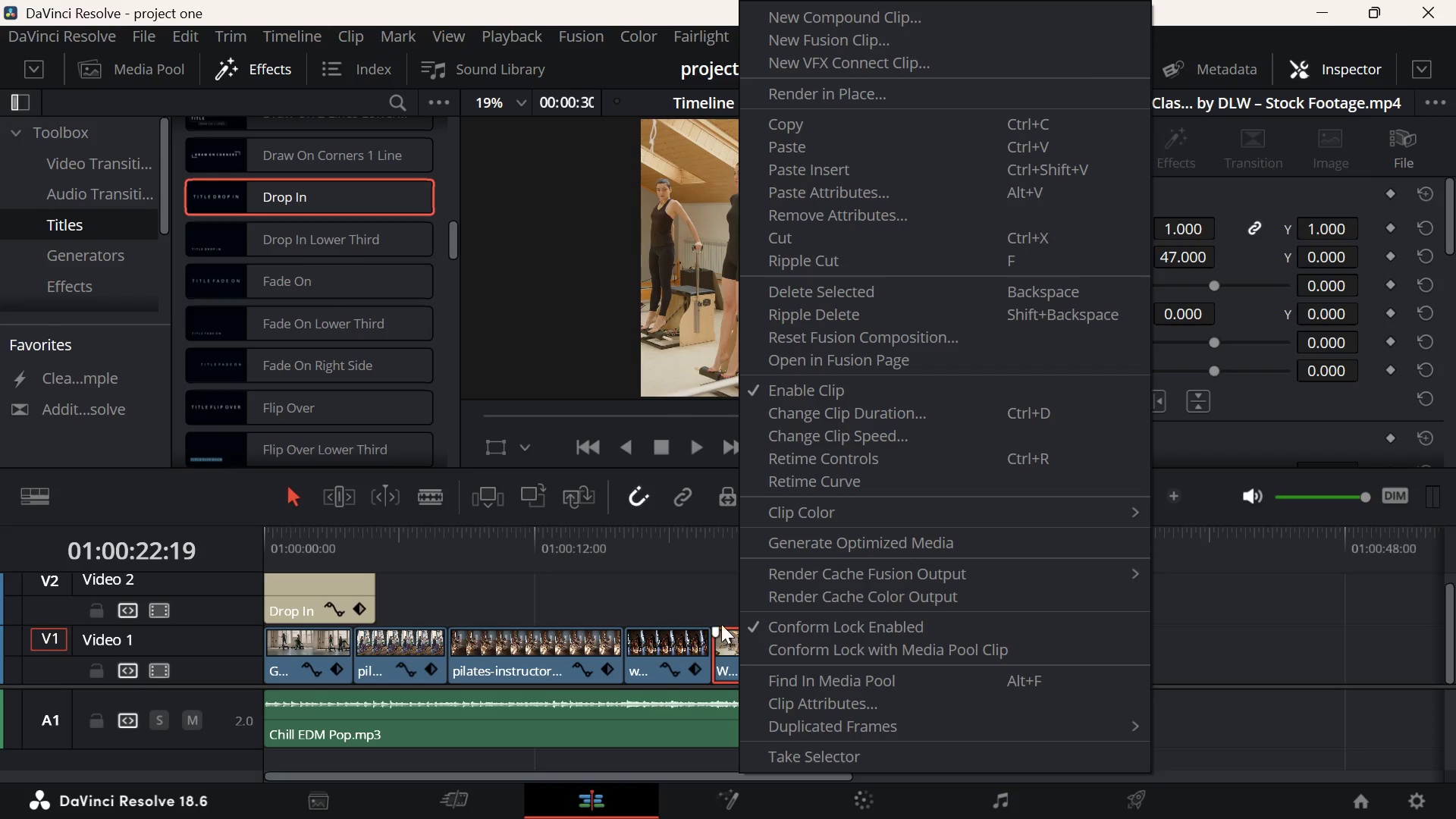 
left_click([709, 608])
 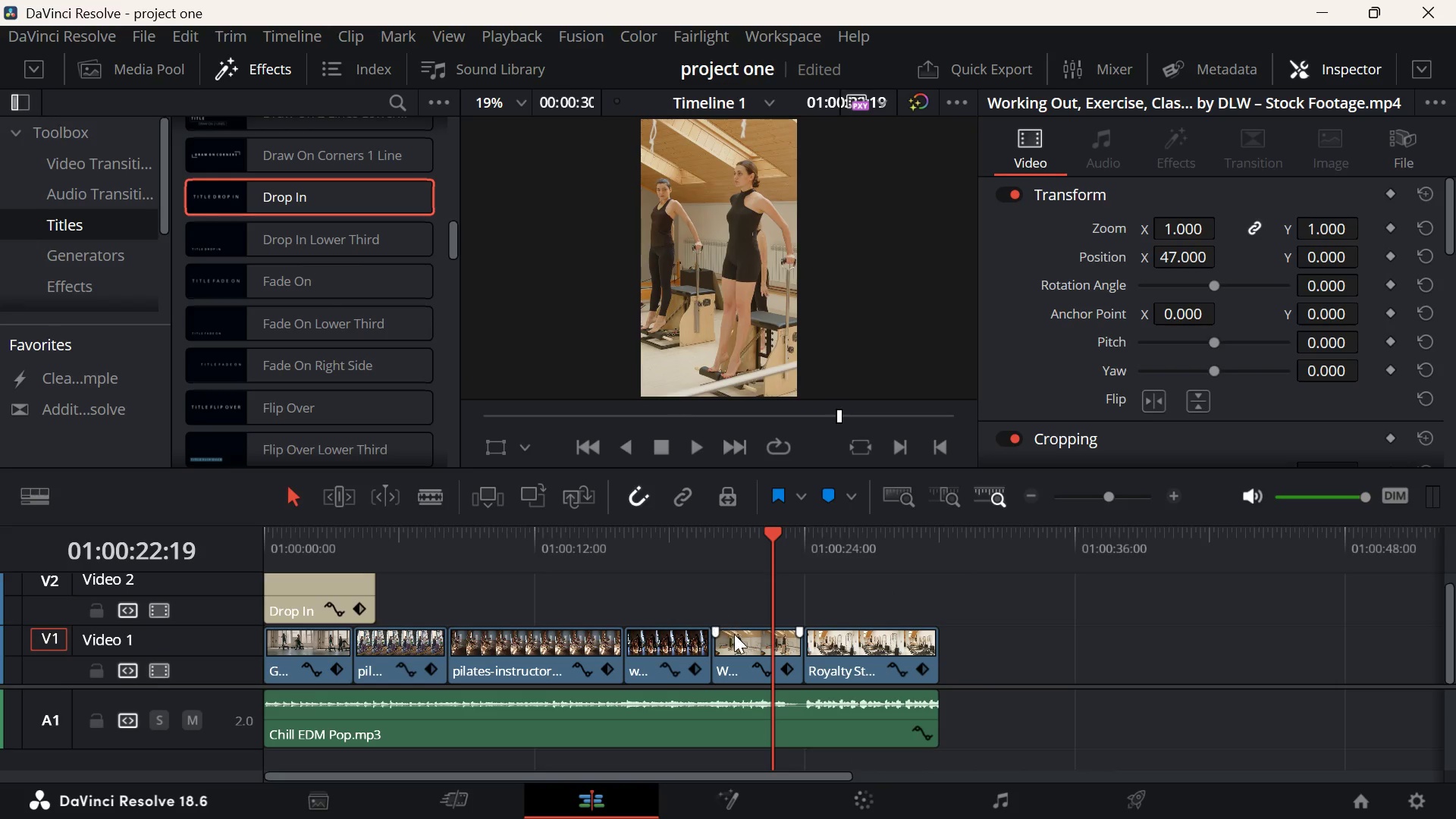 
left_click([746, 639])
 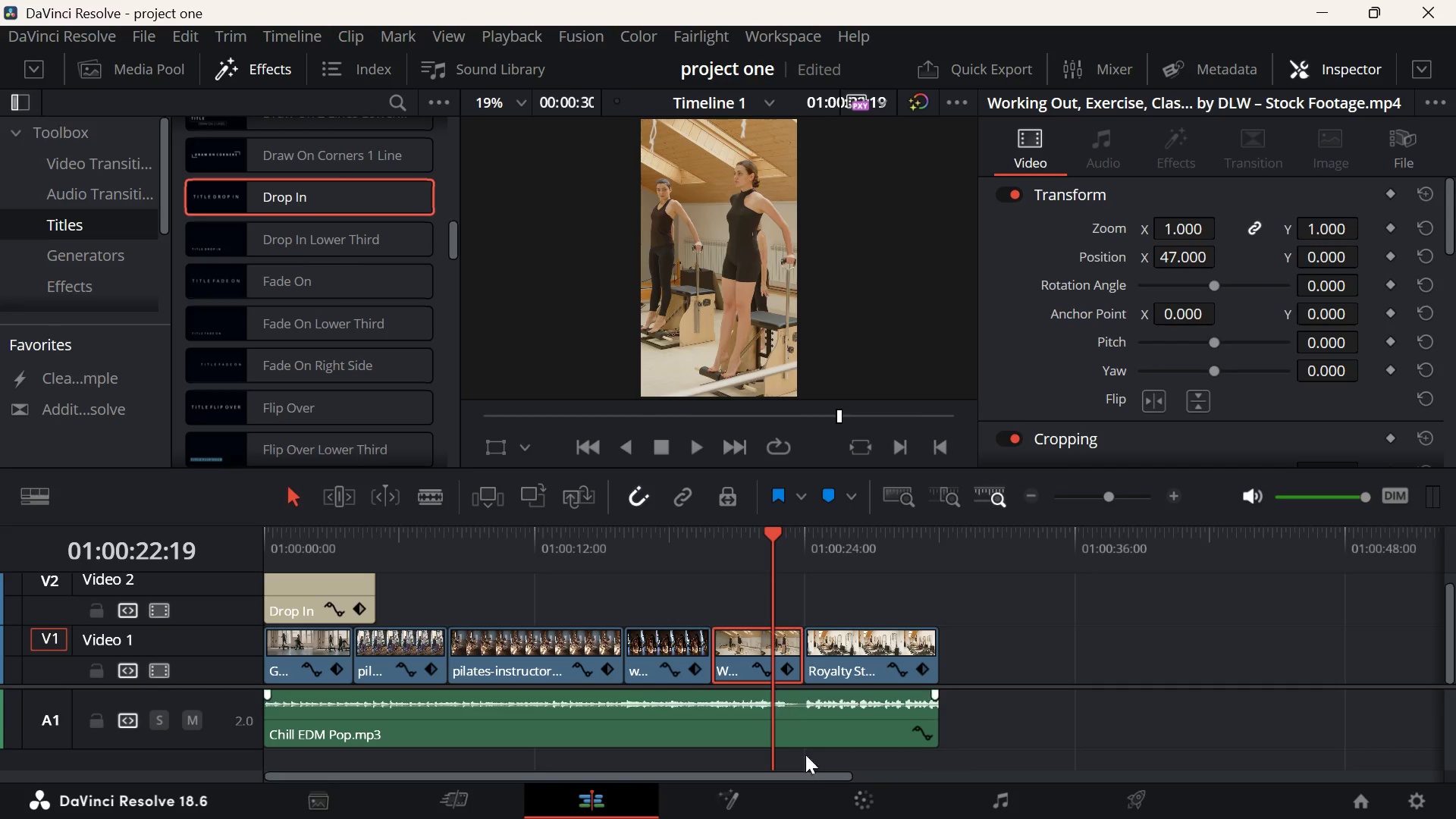 
left_click([860, 796])
 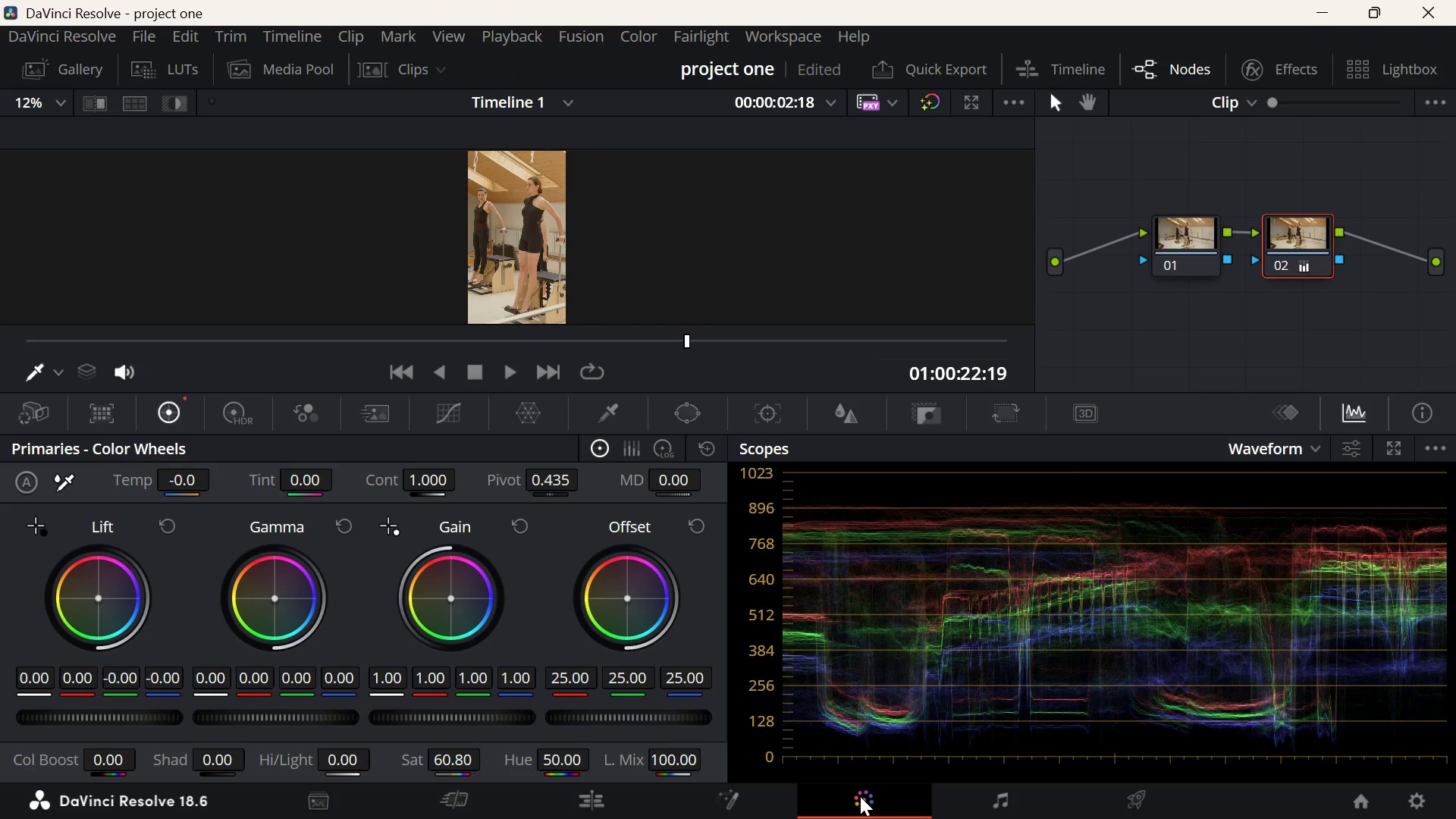 
wait(11.61)
 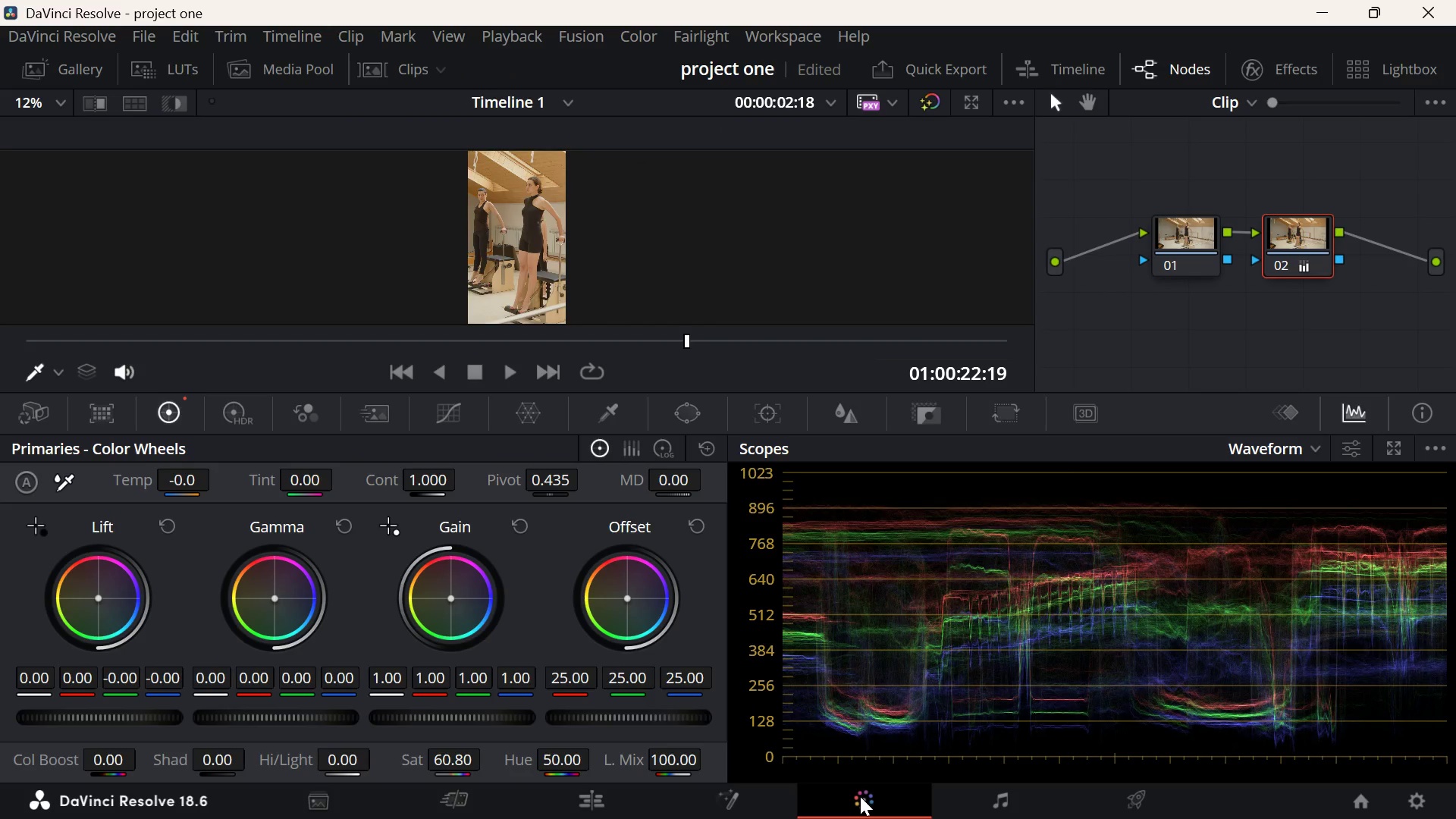 
left_click([585, 787])
 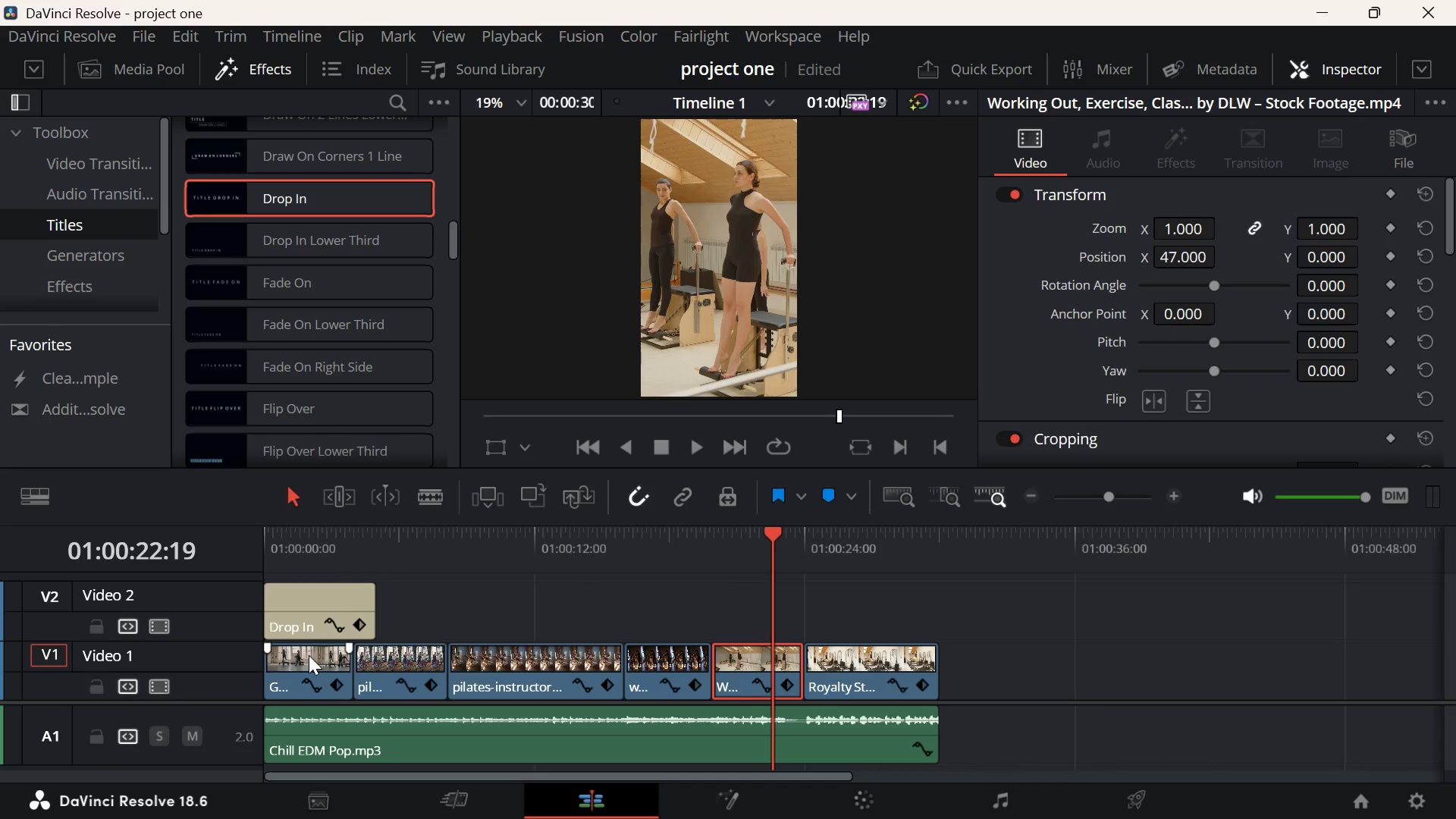 
left_click([302, 661])
 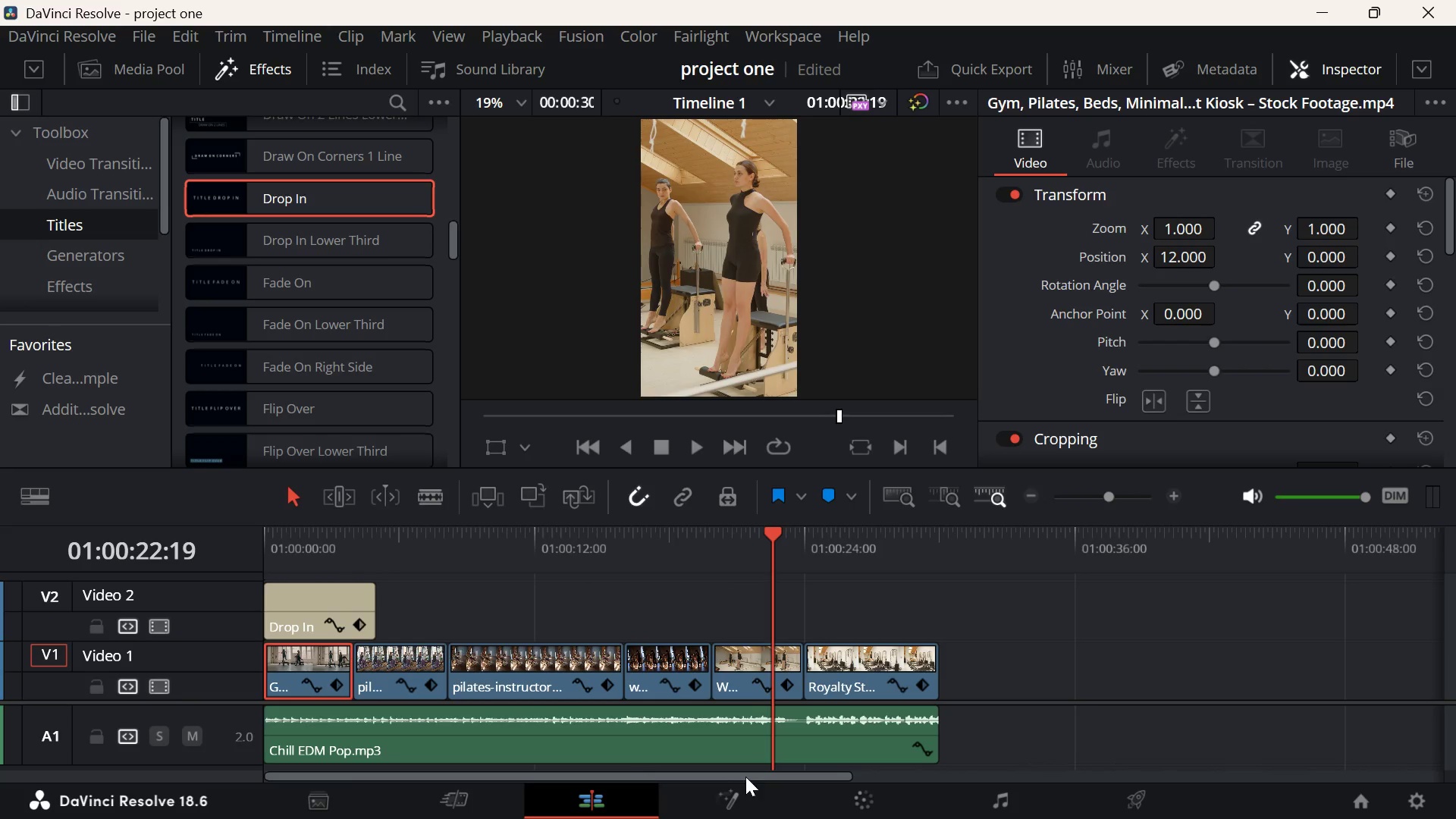 
left_click([855, 805])
 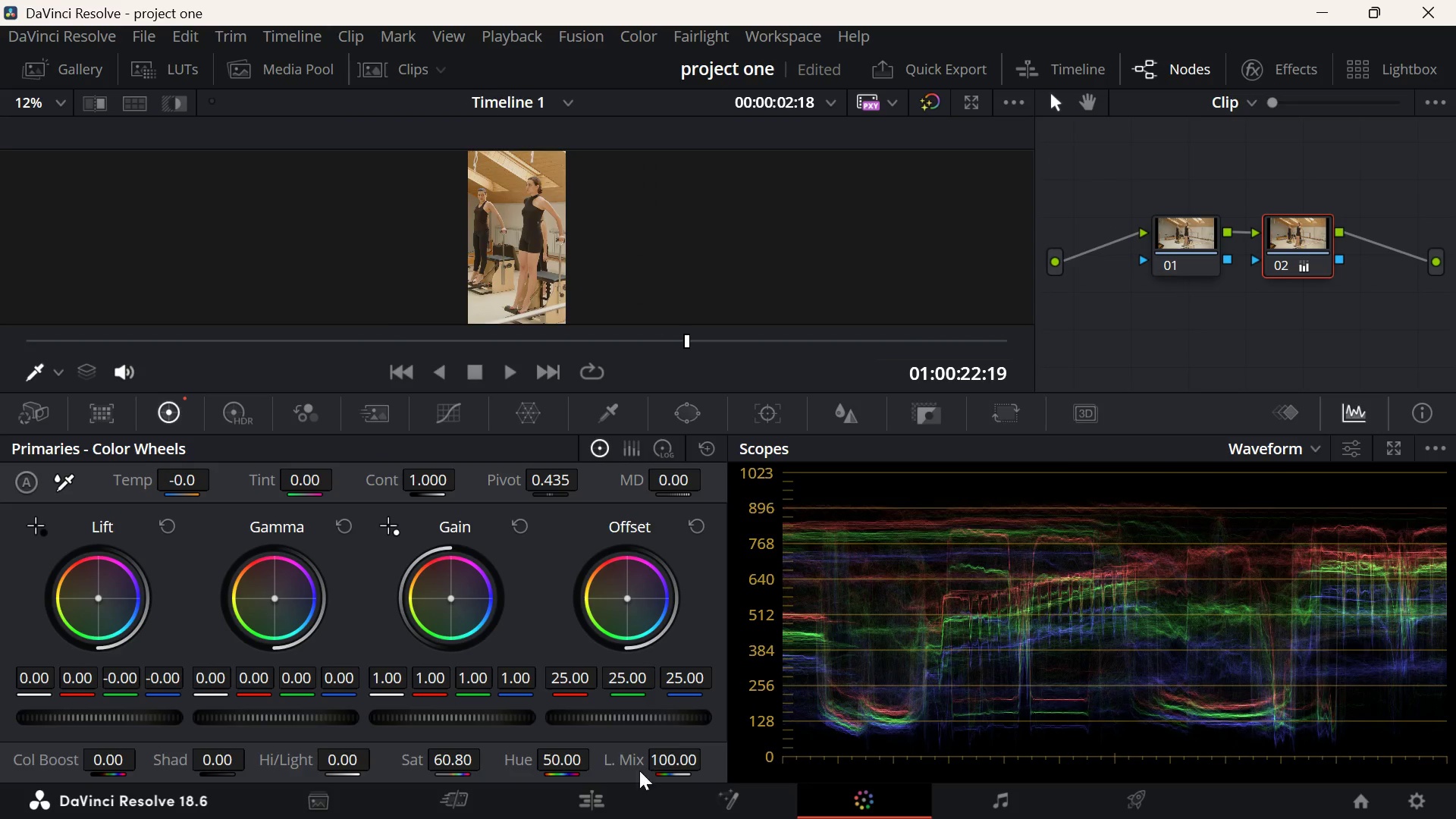 
left_click([601, 798])
 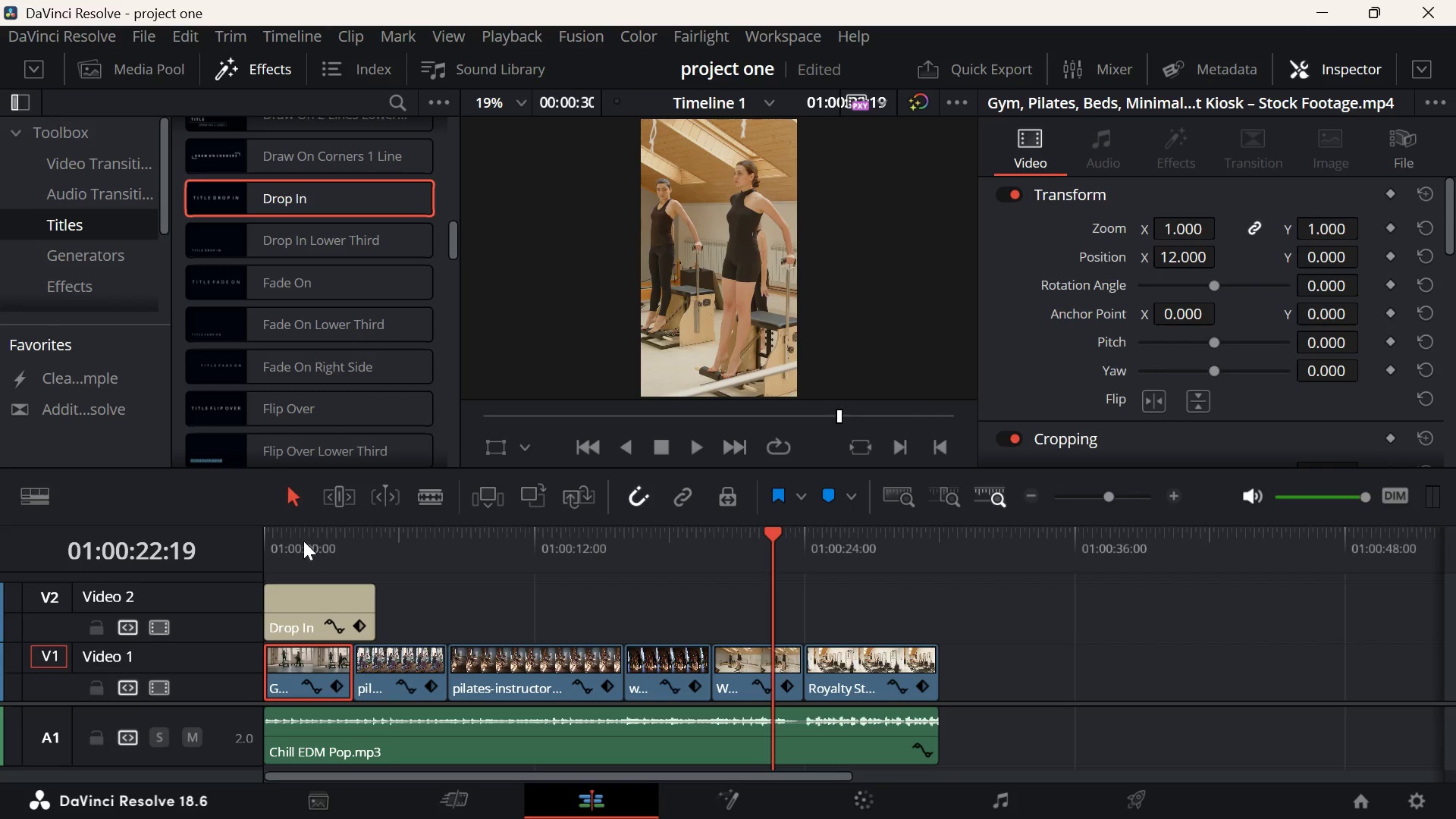 
left_click([300, 559])
 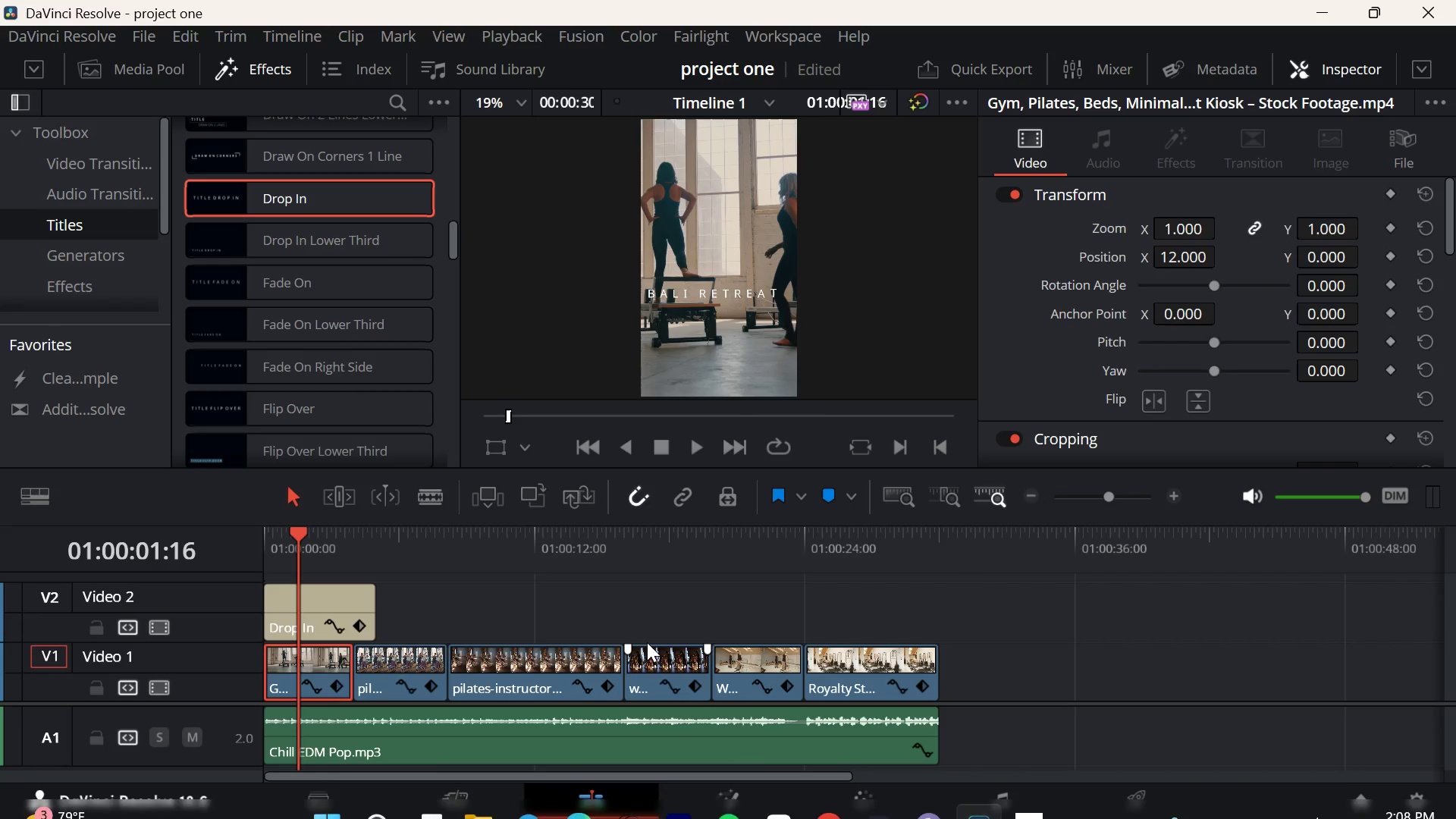 
wait(8.67)
 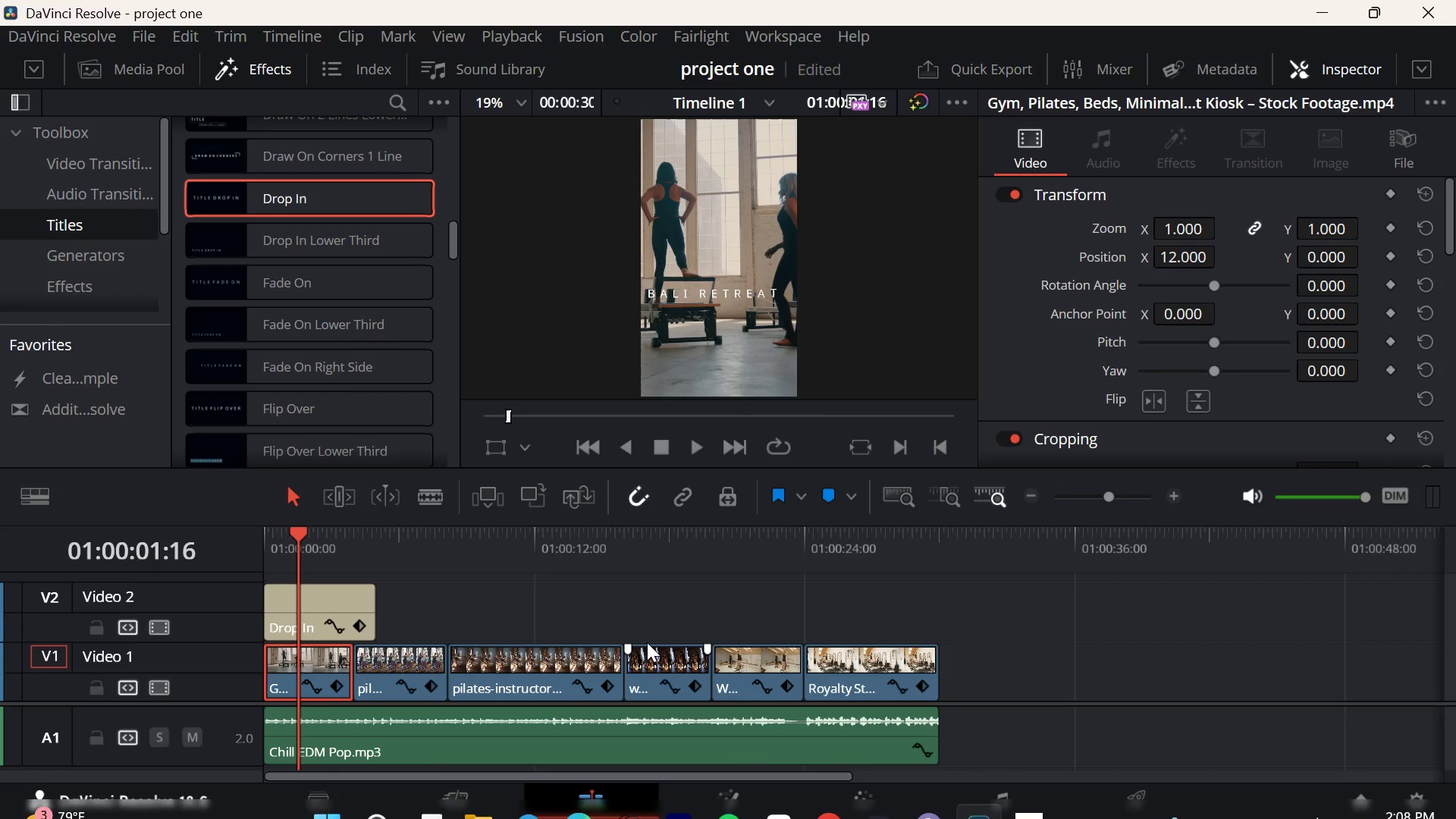 
left_click([867, 799])
 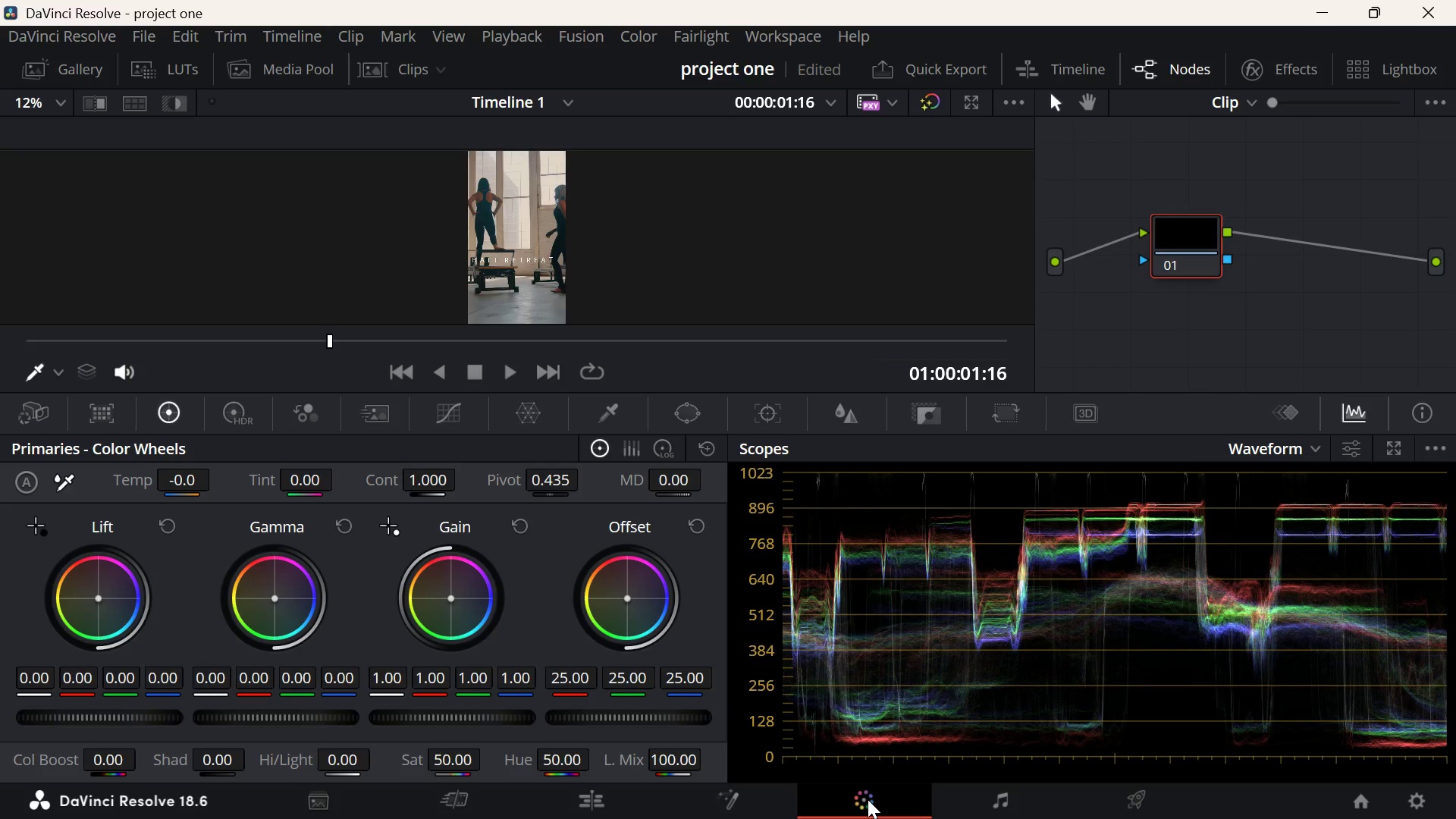 
wait(28.88)
 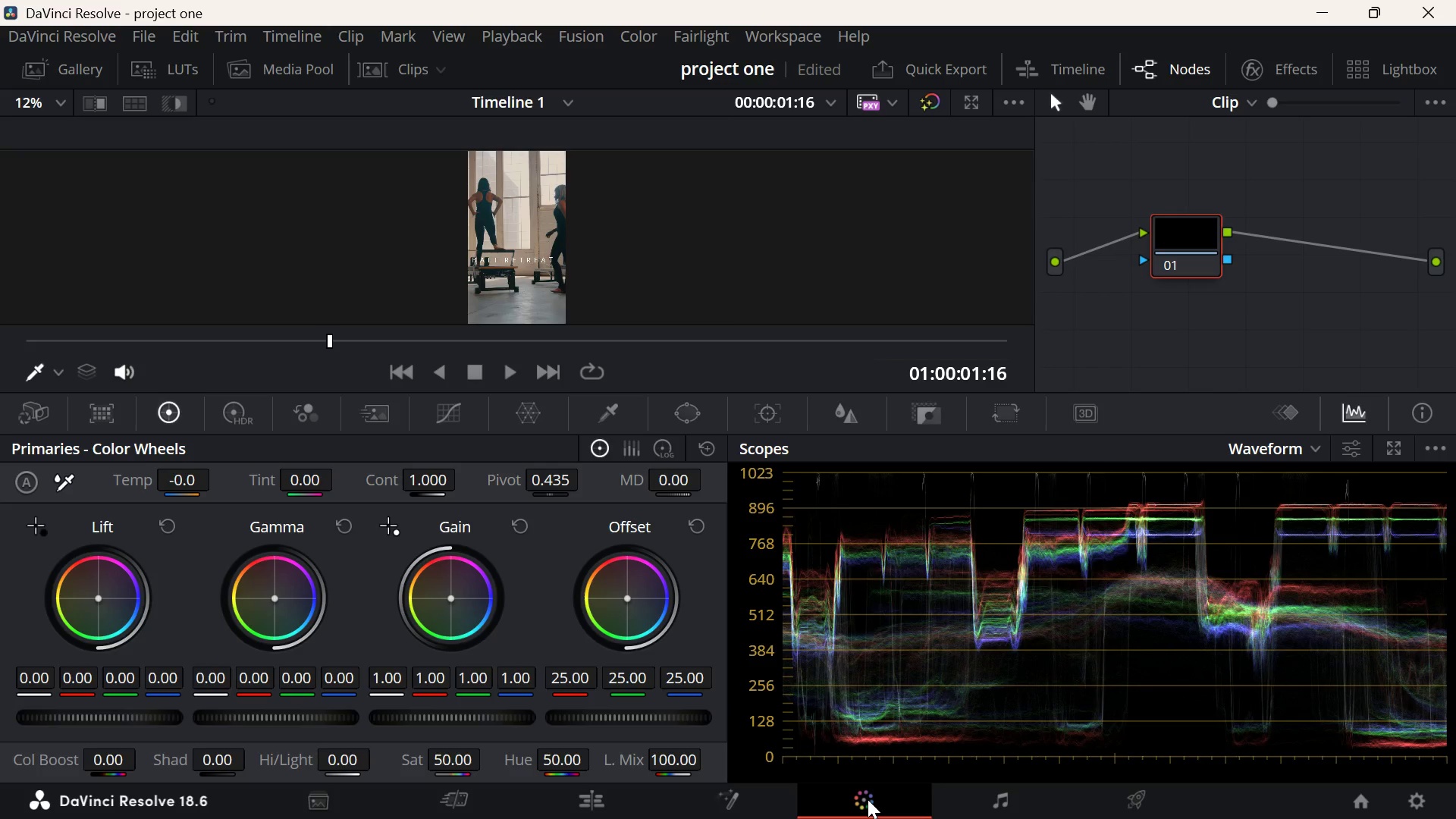 
left_click_drag(start_coordinate=[177, 482], to_coordinate=[211, 479])
 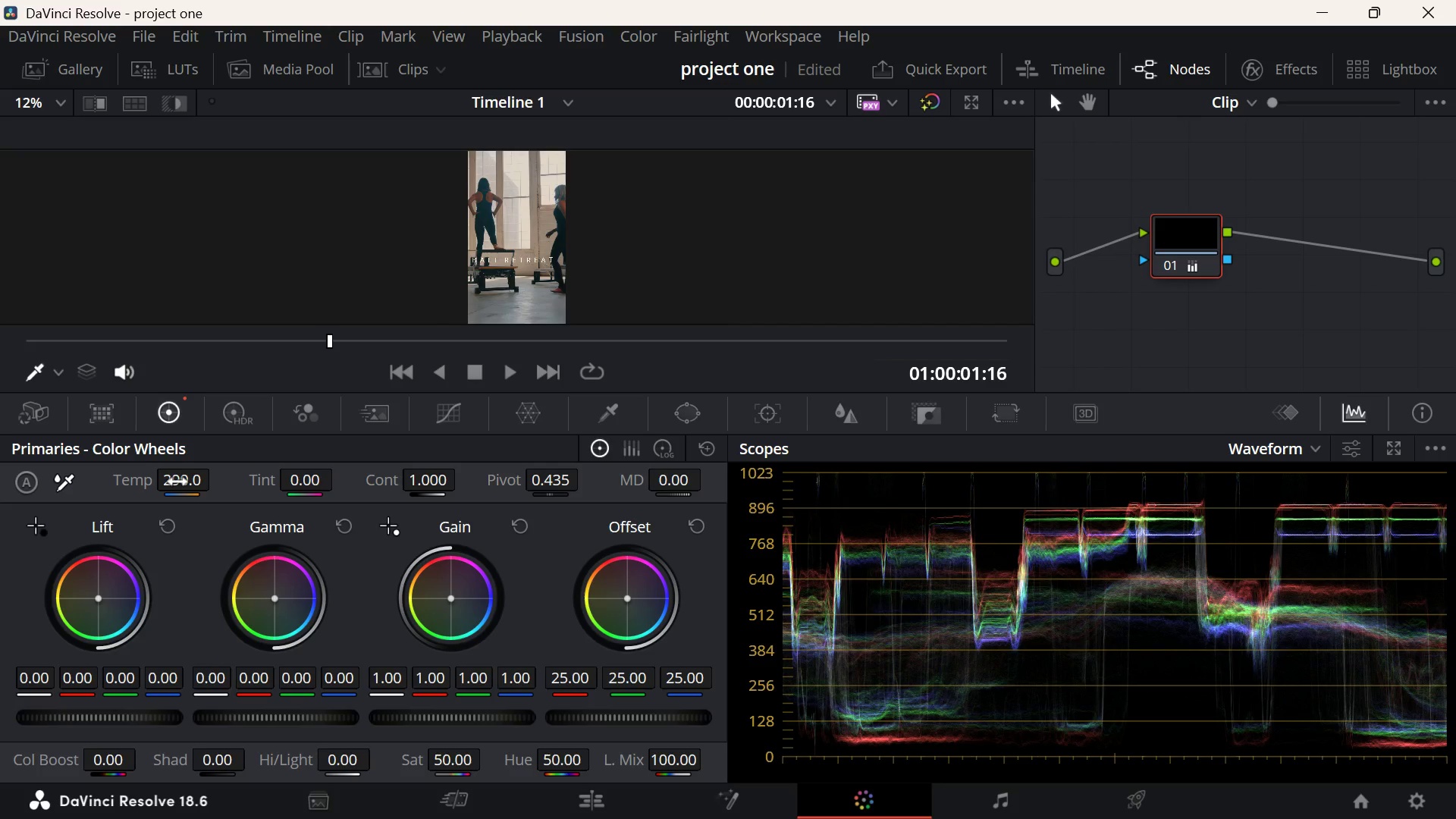 
key(Control+Z)
 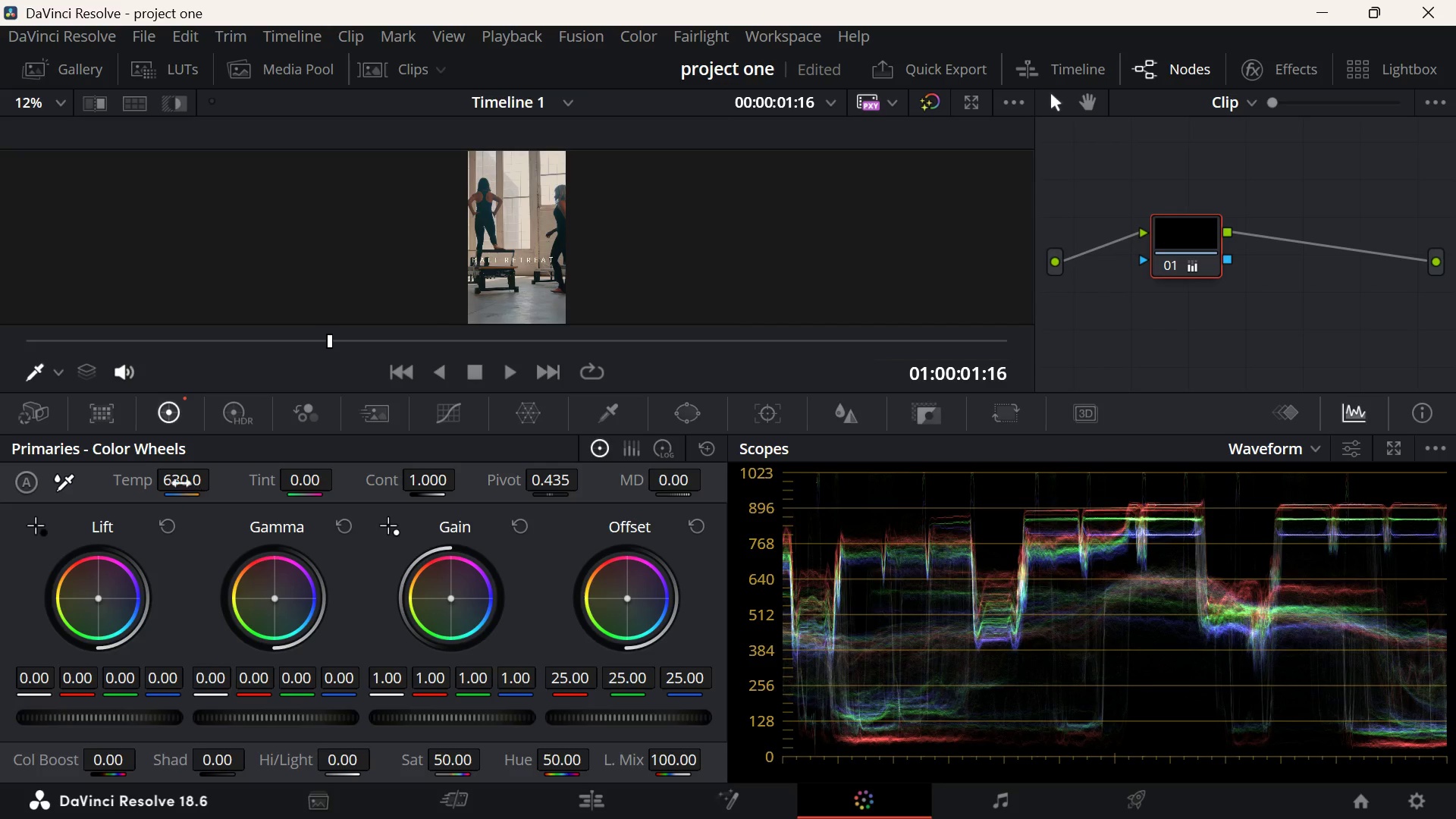 
left_click([183, 481])
 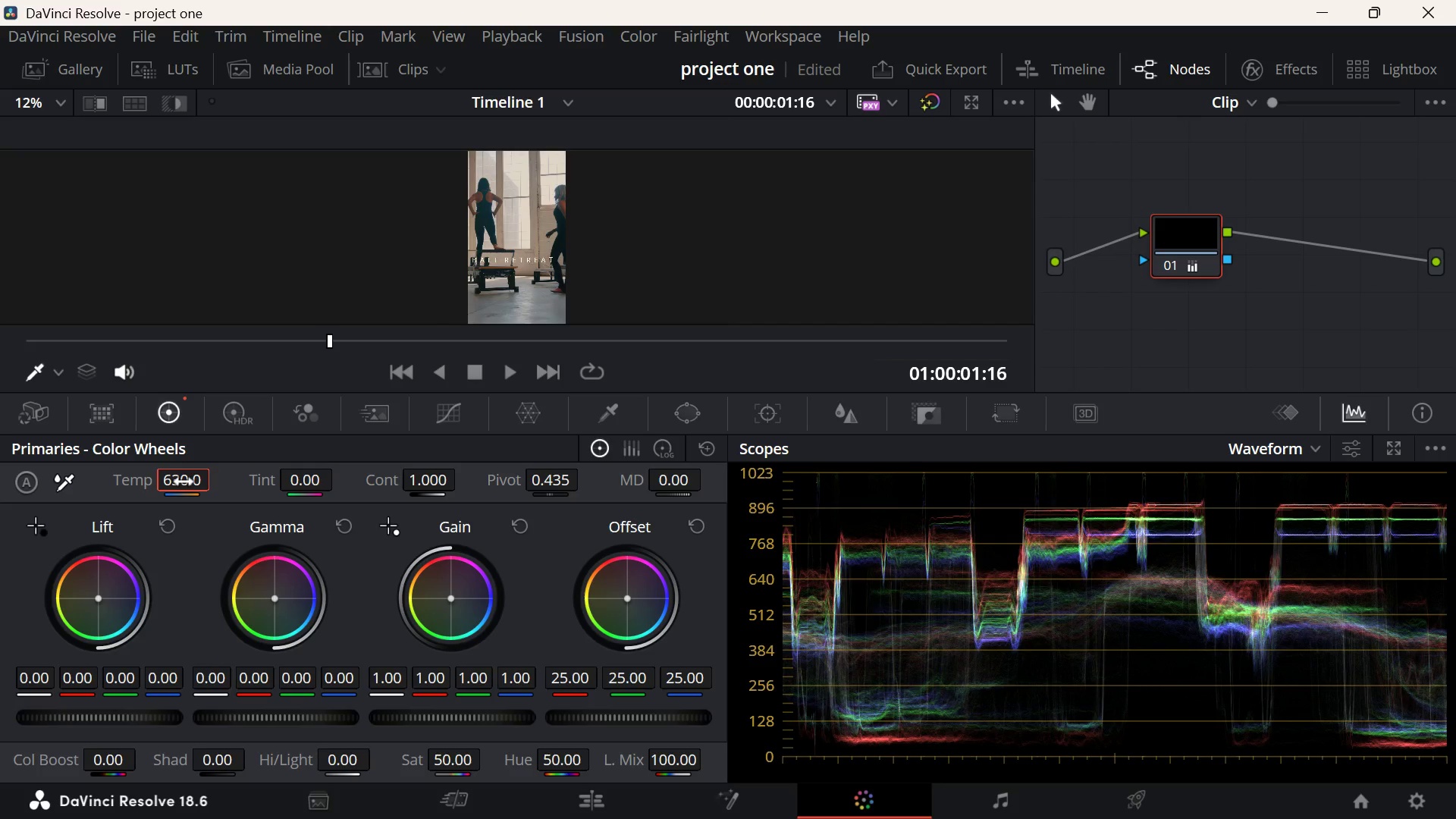 
key(0)
 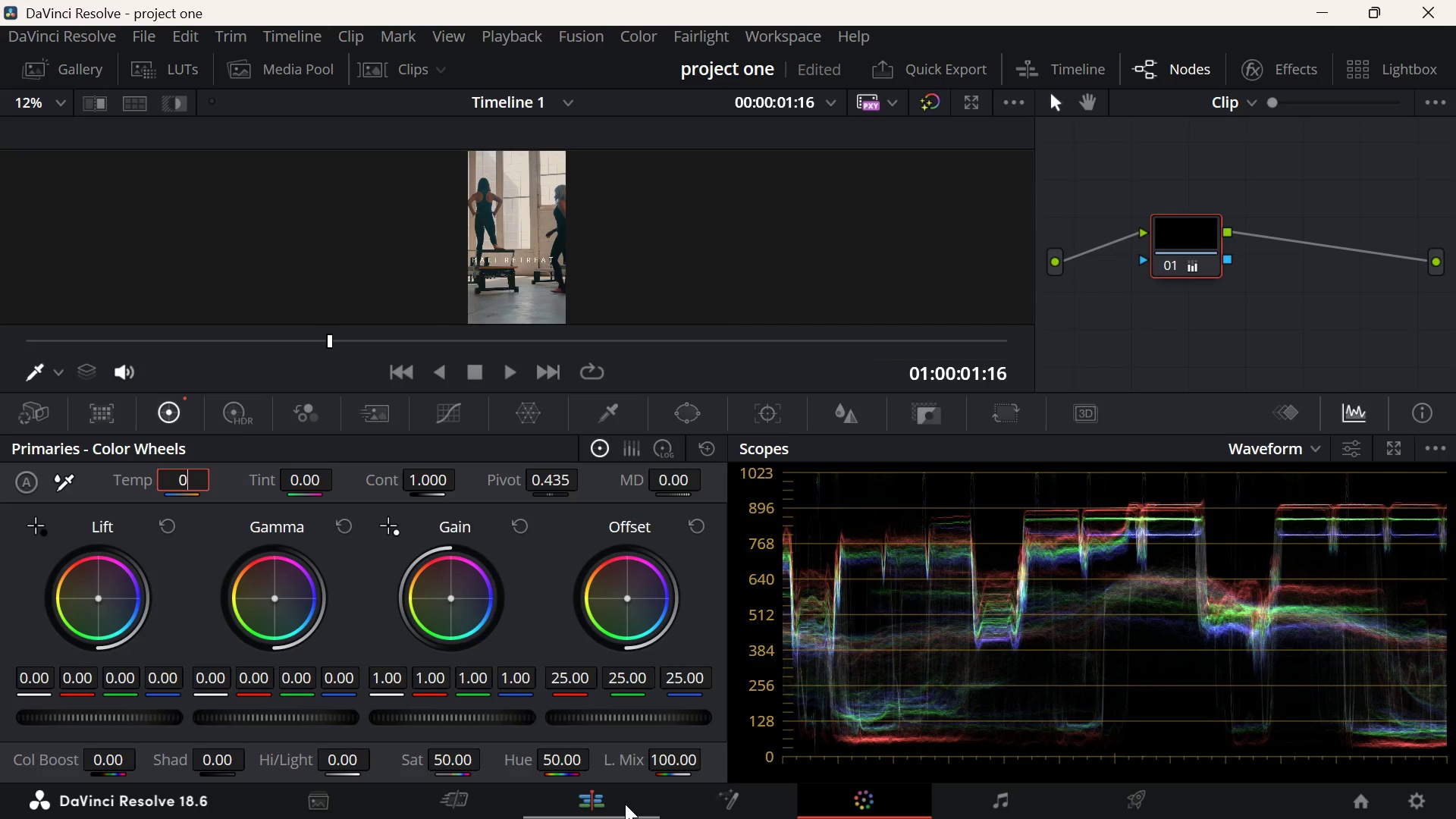 
left_click([610, 802])
 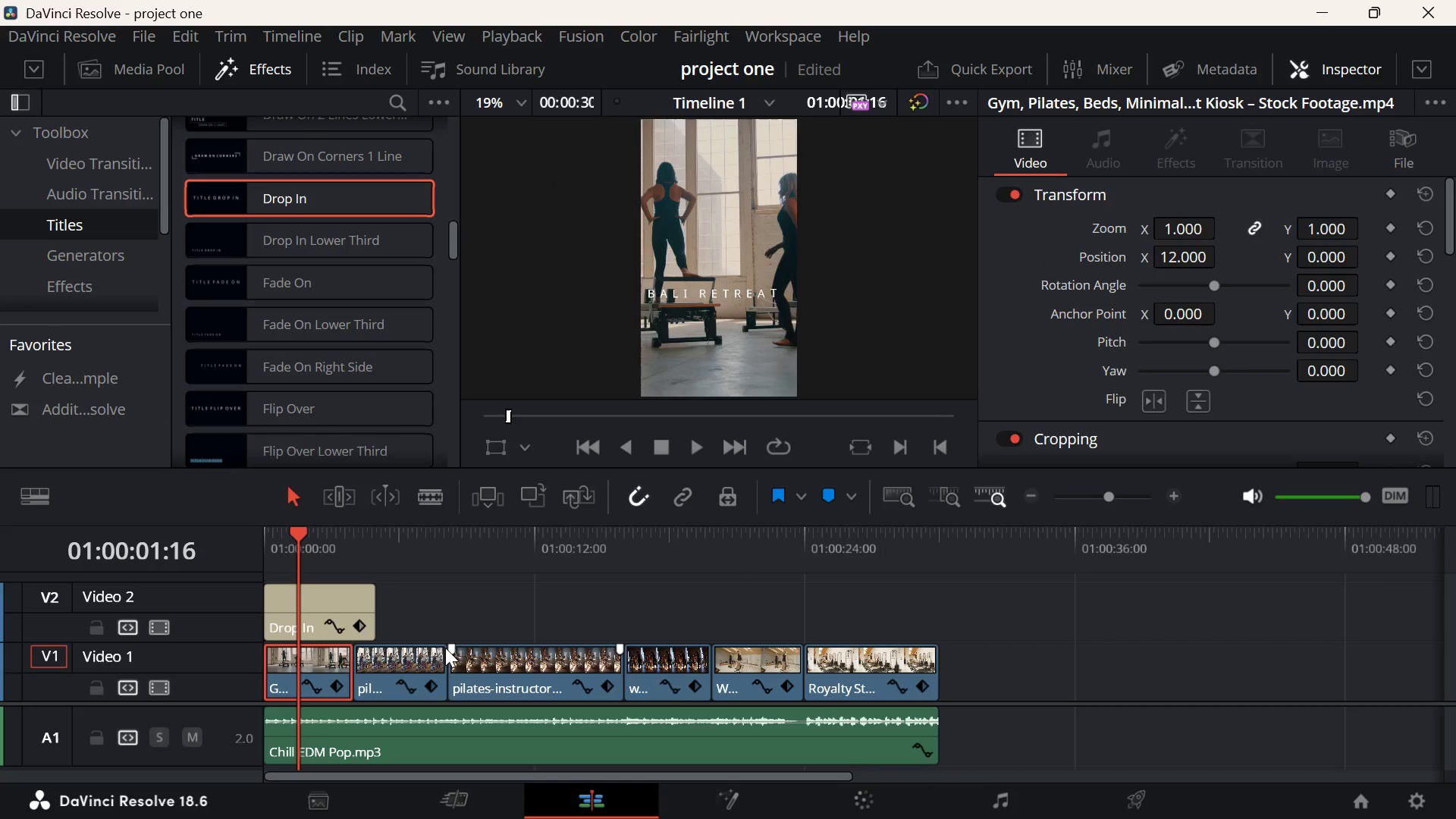 
key(Space)
 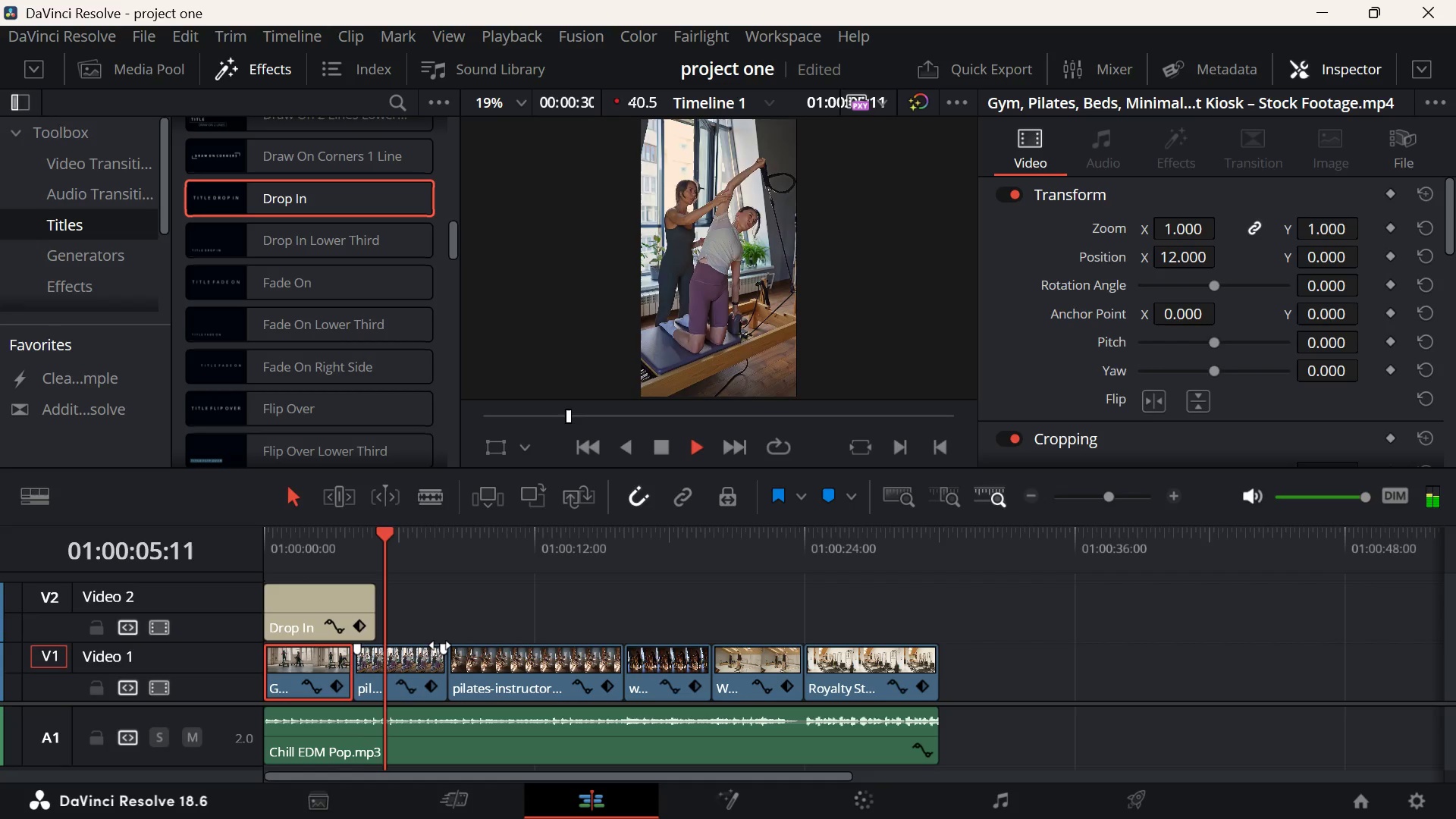 
wait(9.03)
 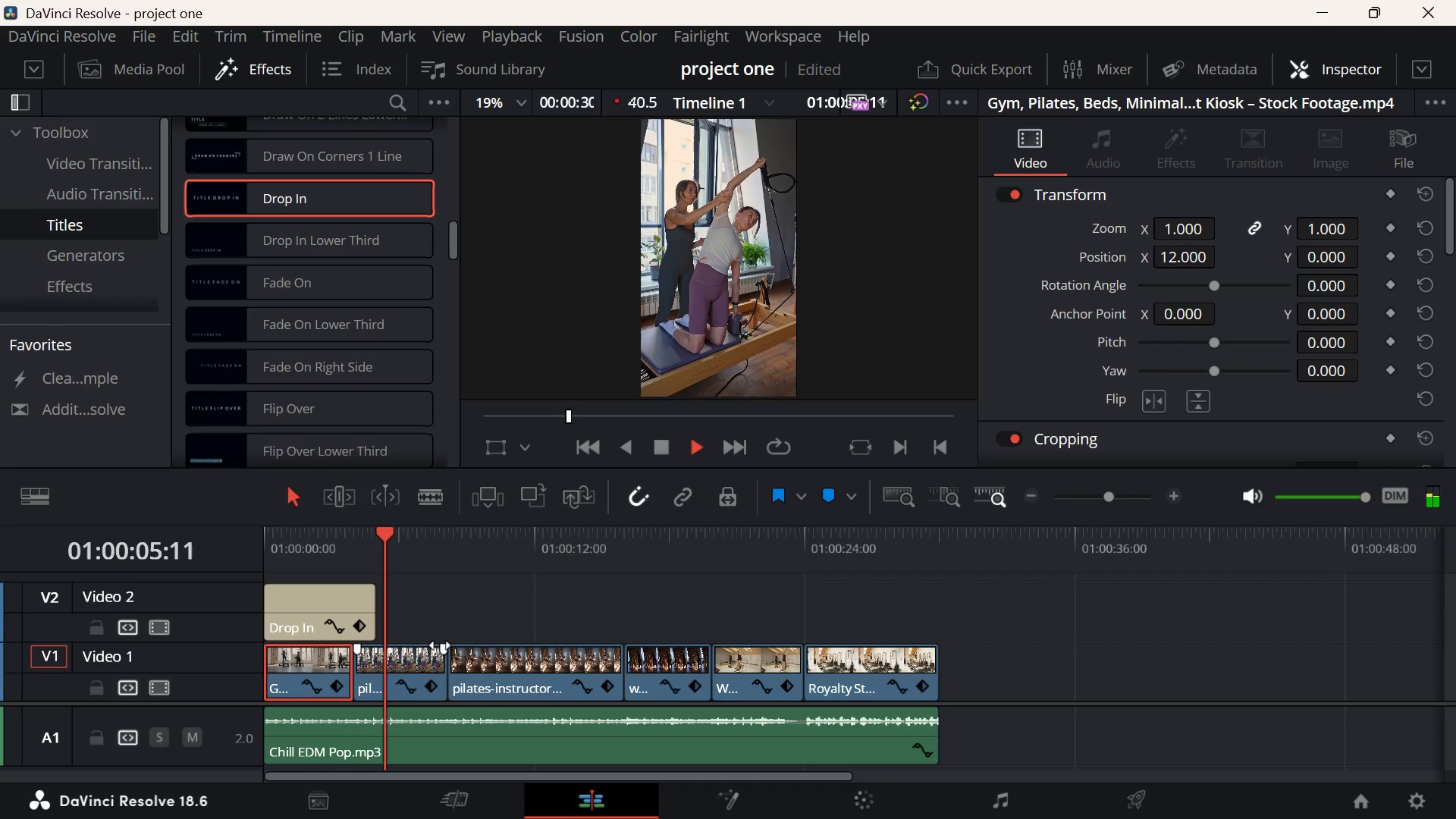 
left_click([609, 555])
 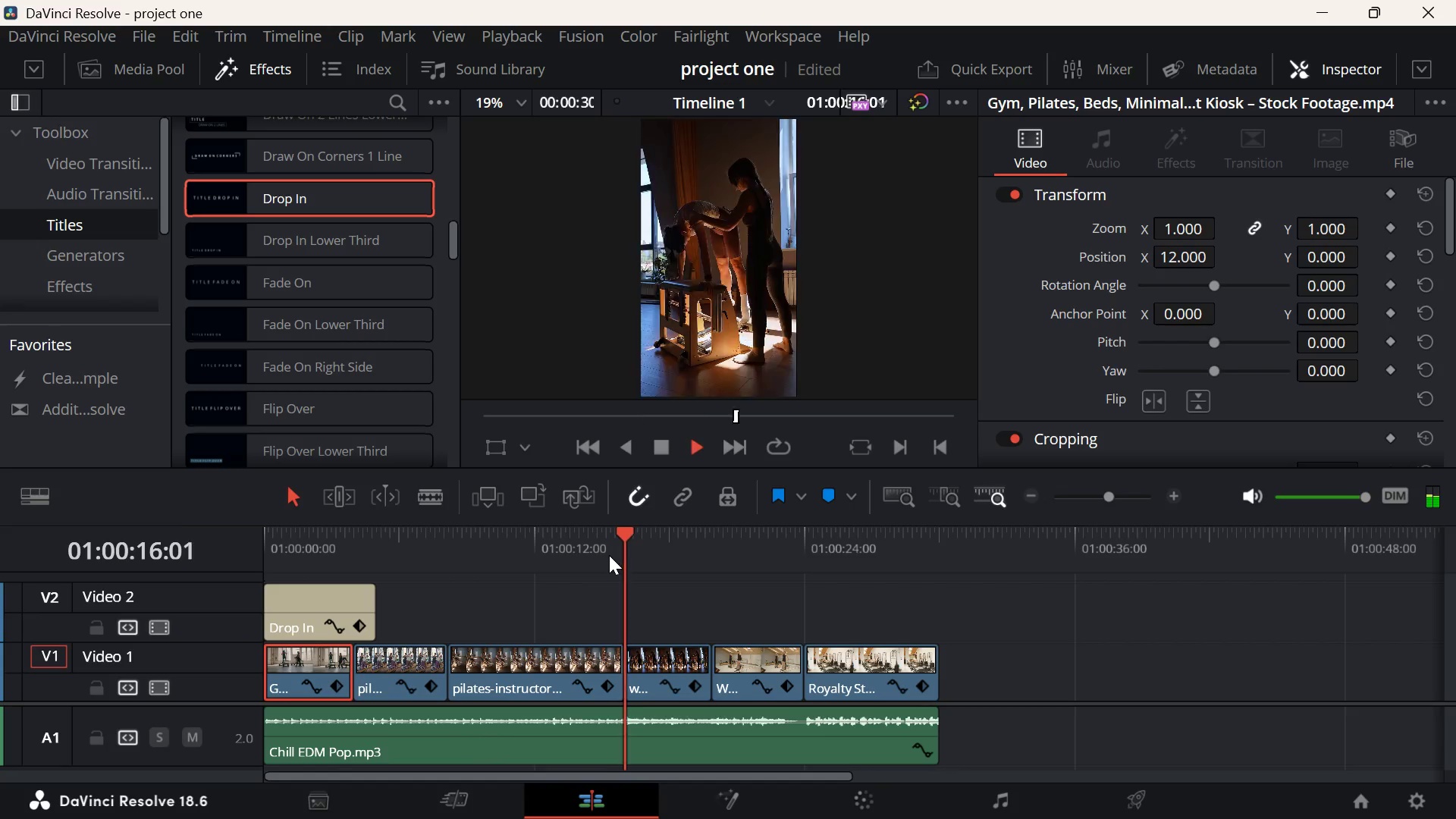 
key(Space)
 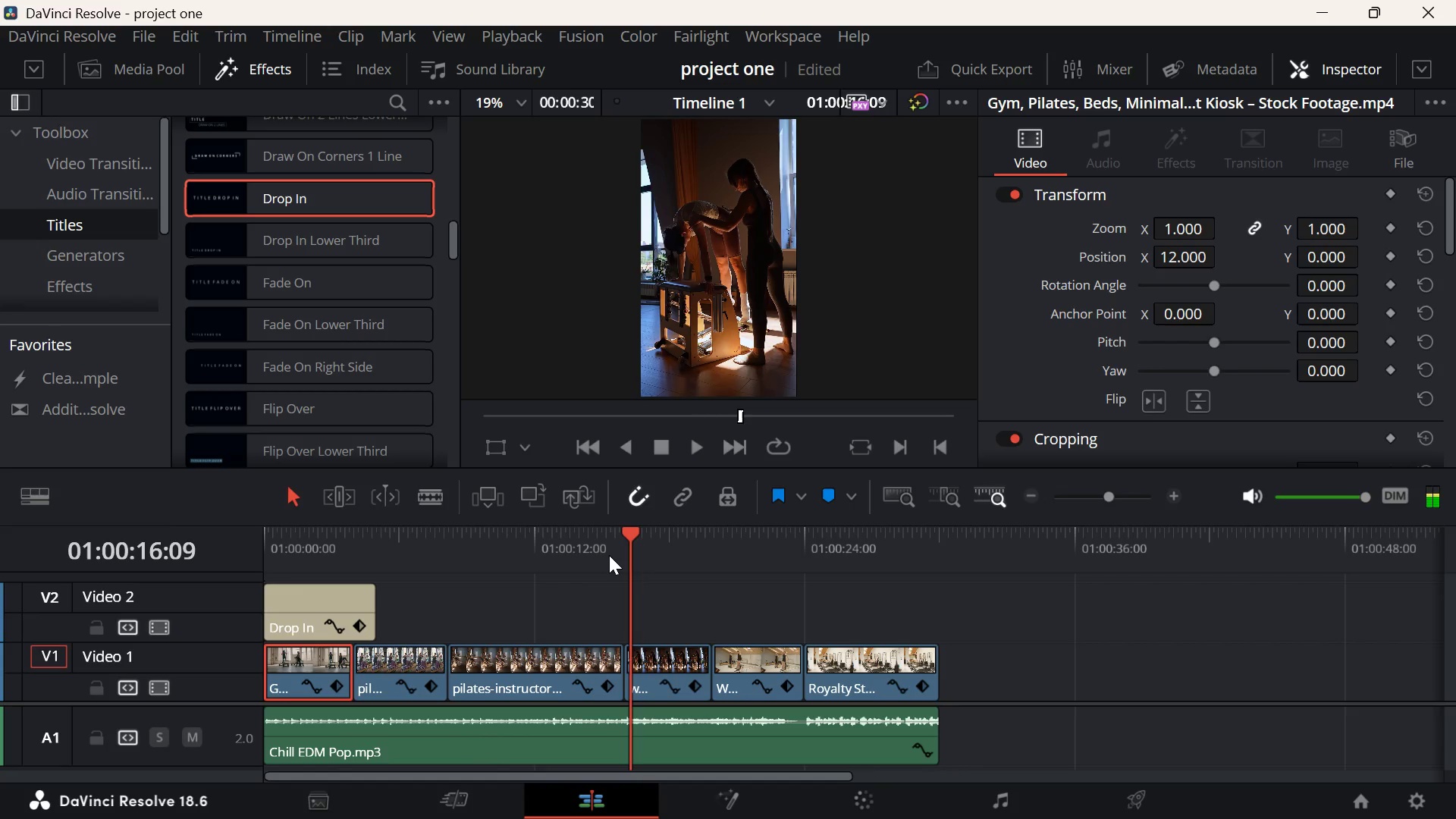 
key(Space)
 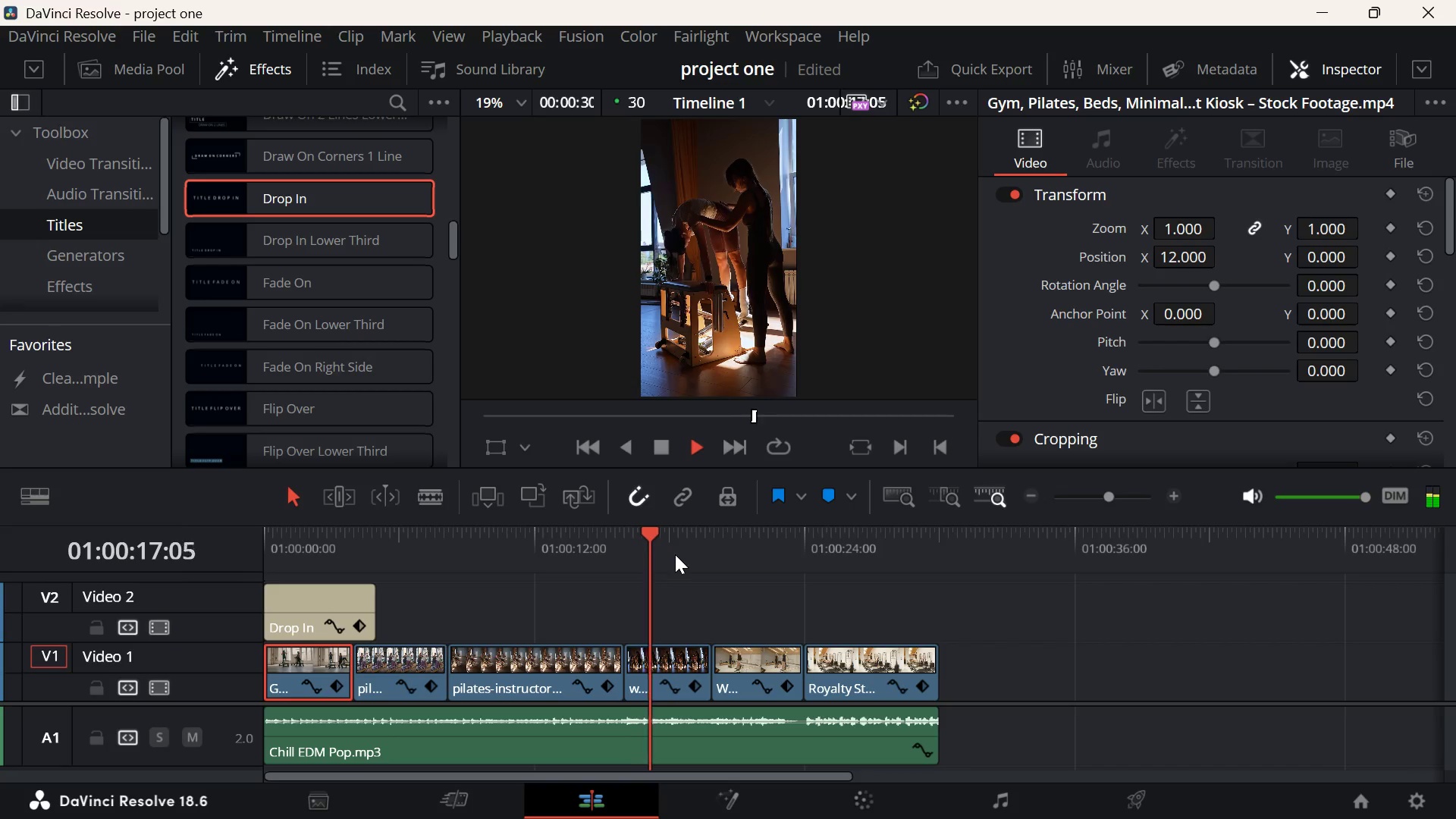 
left_click([685, 557])
 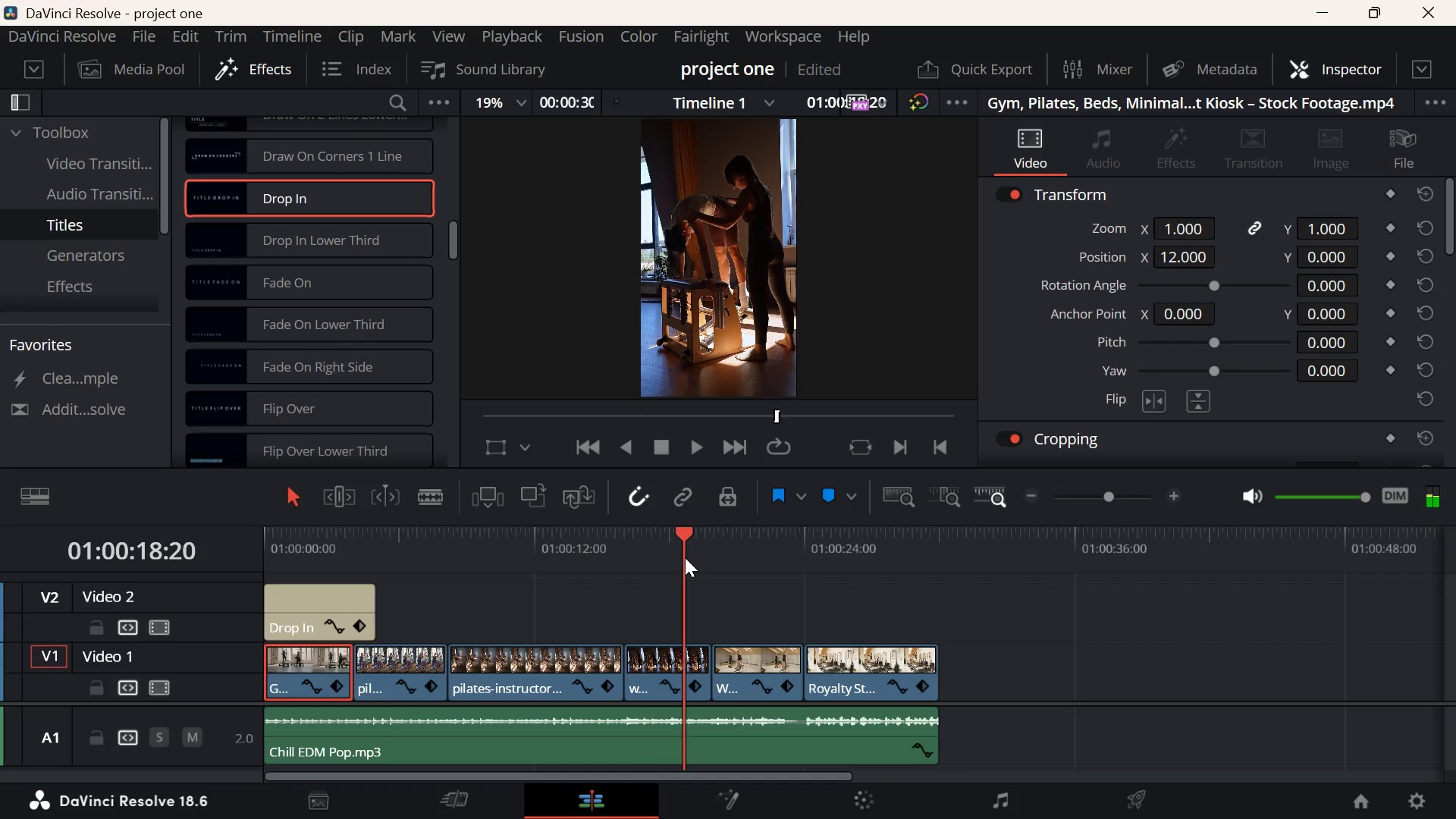 
key(Space)
 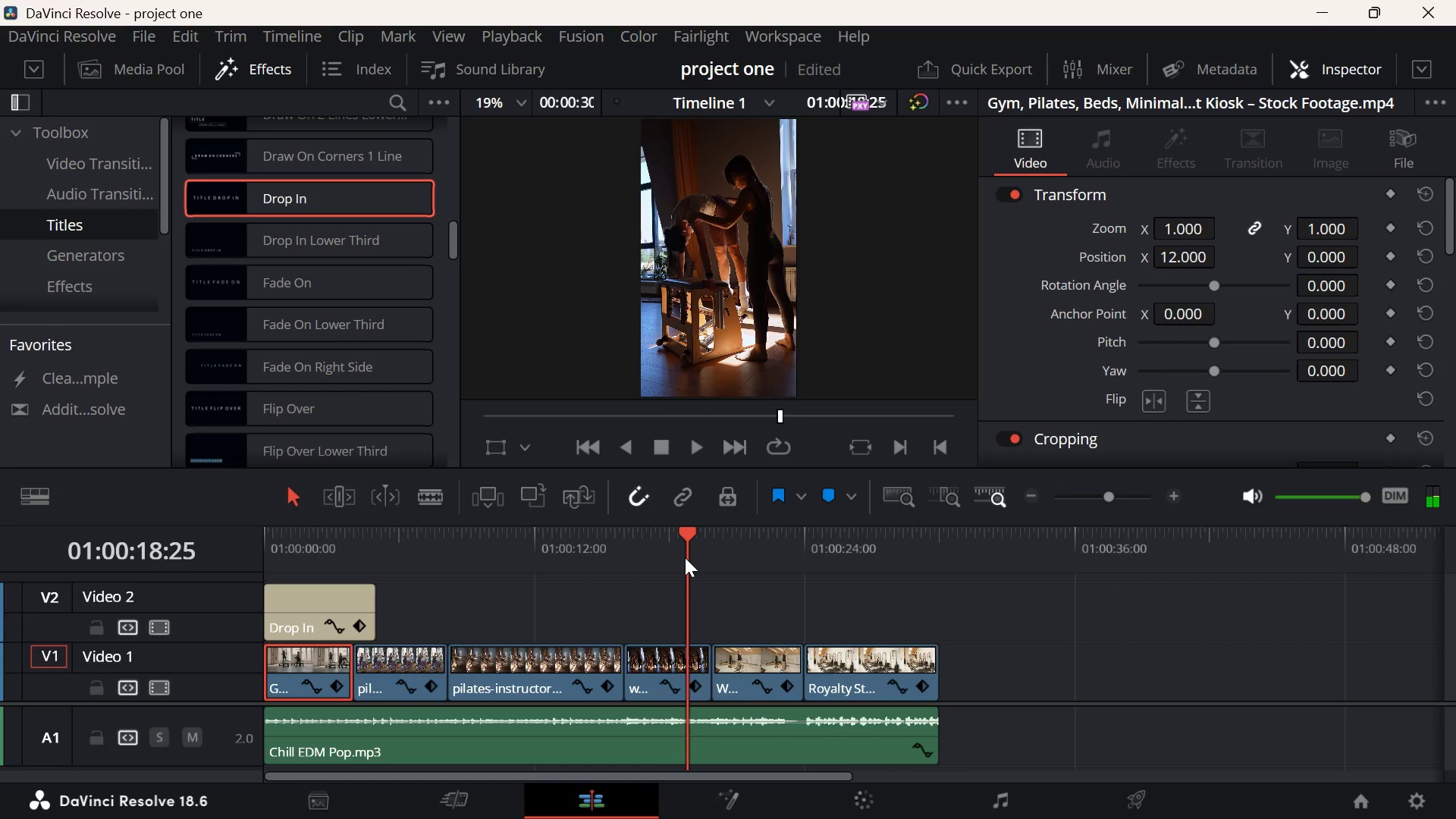 
key(Space)
 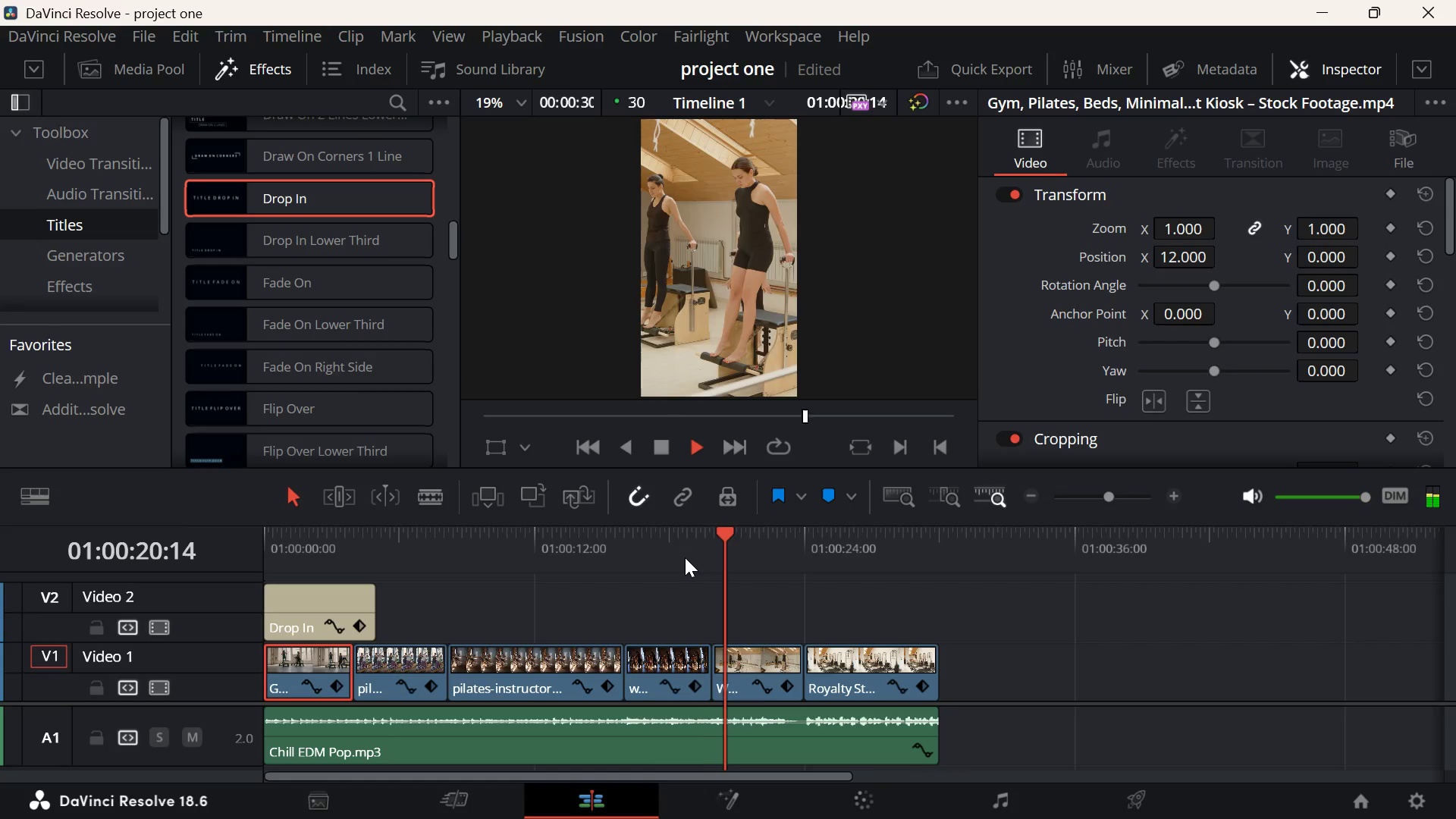 
key(Space)
 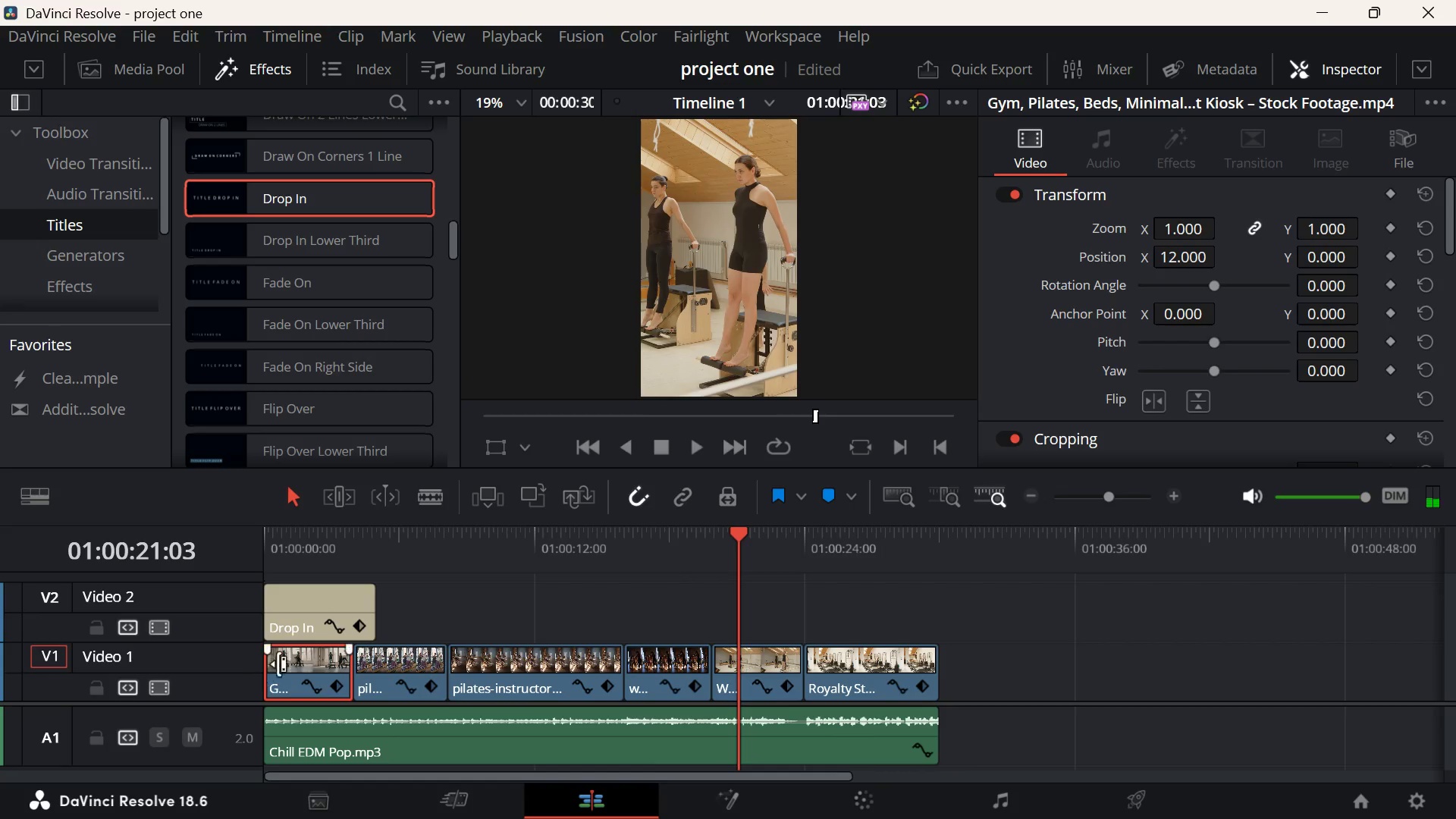 
left_click([300, 660])
 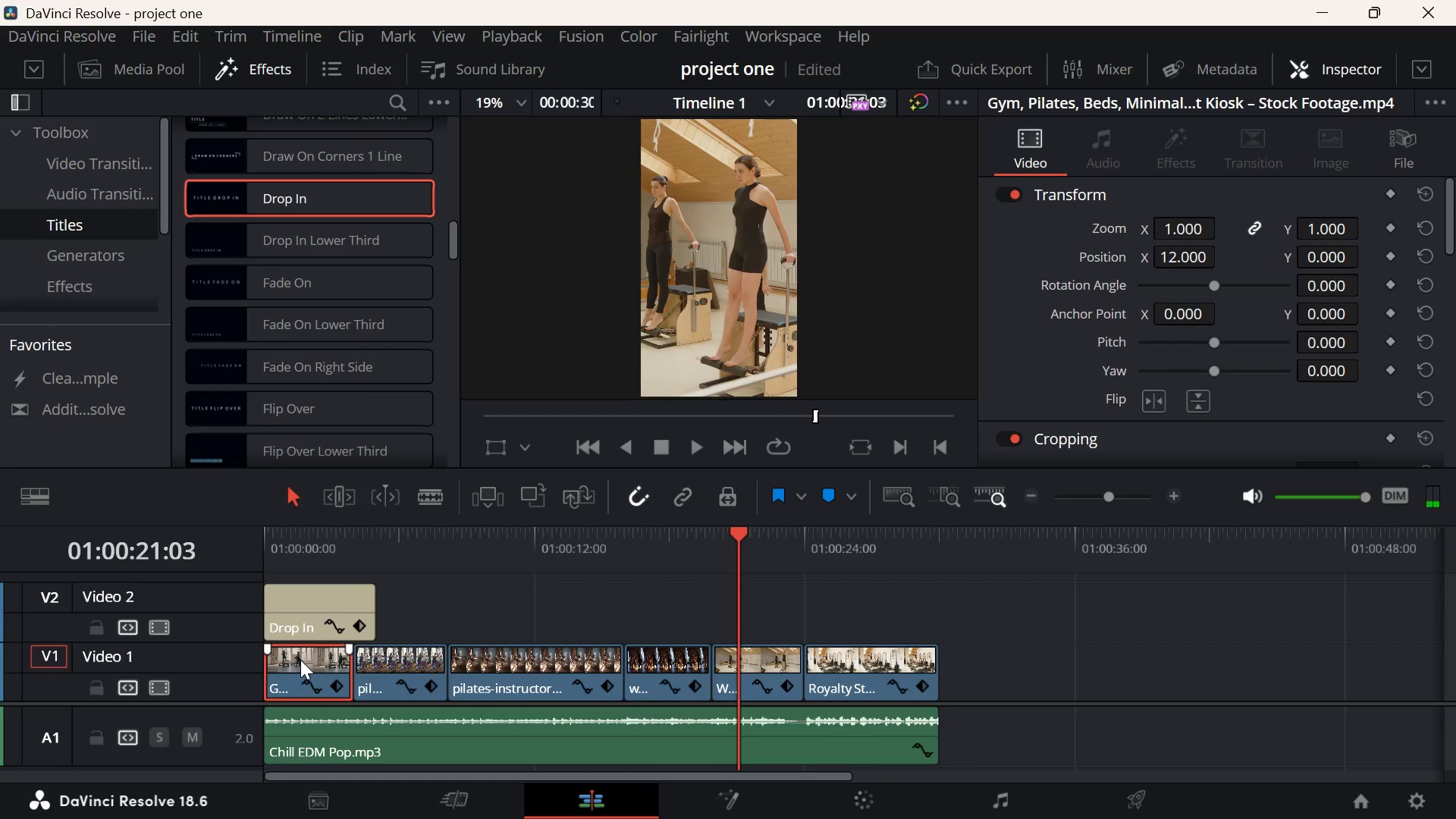 
key(Control+C)
 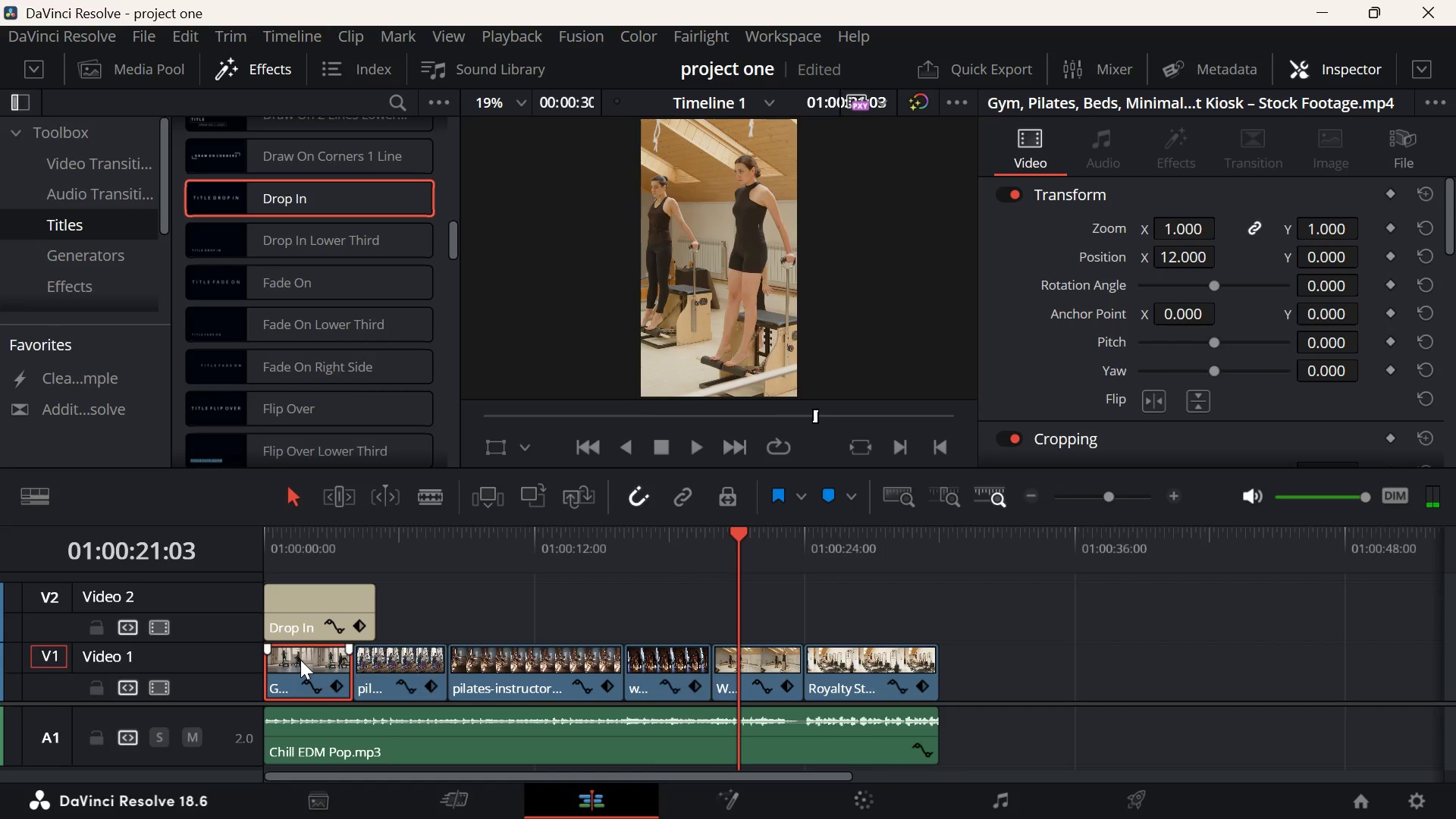 
key(Control+C)
 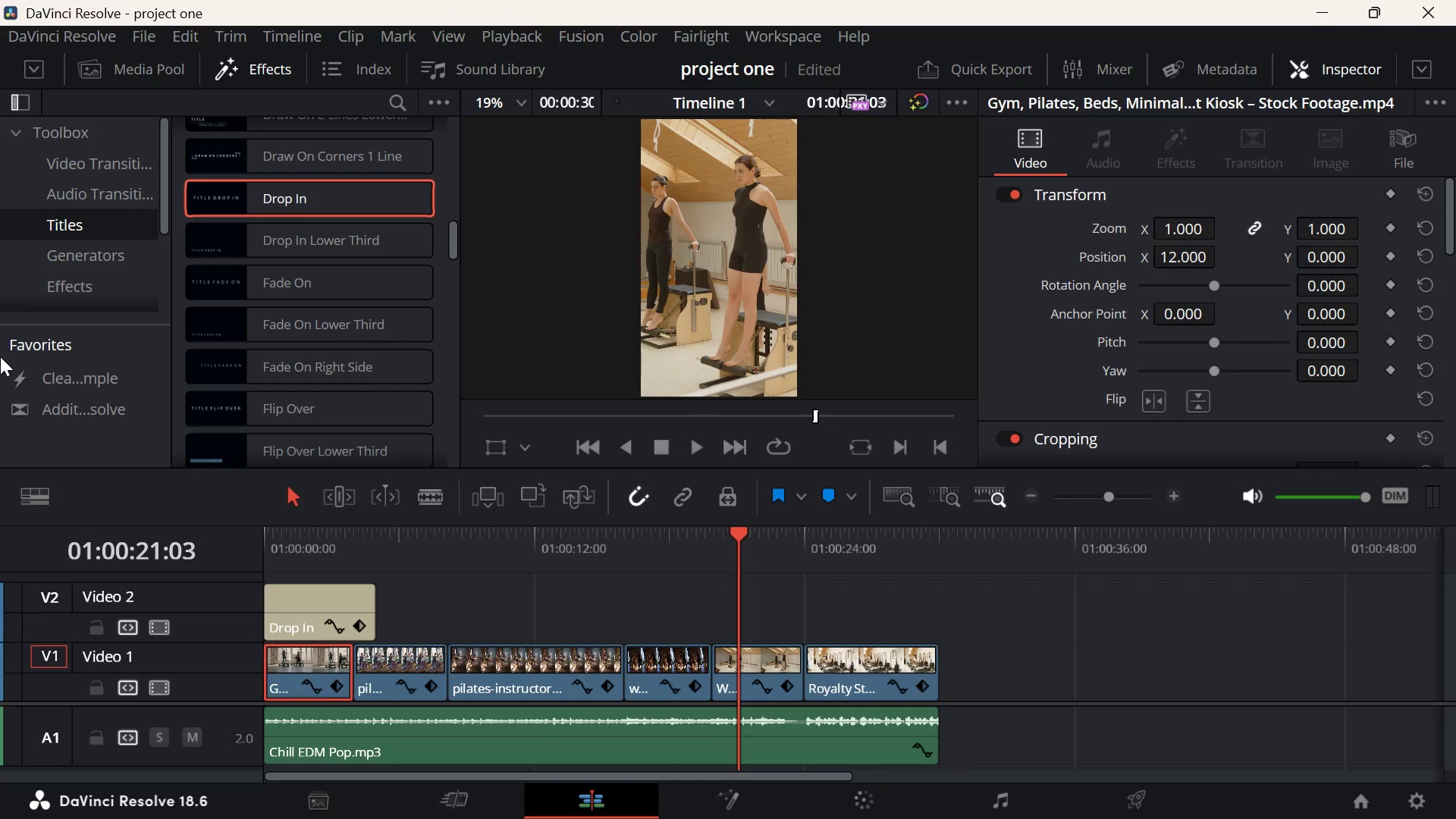 
wait(5.23)
 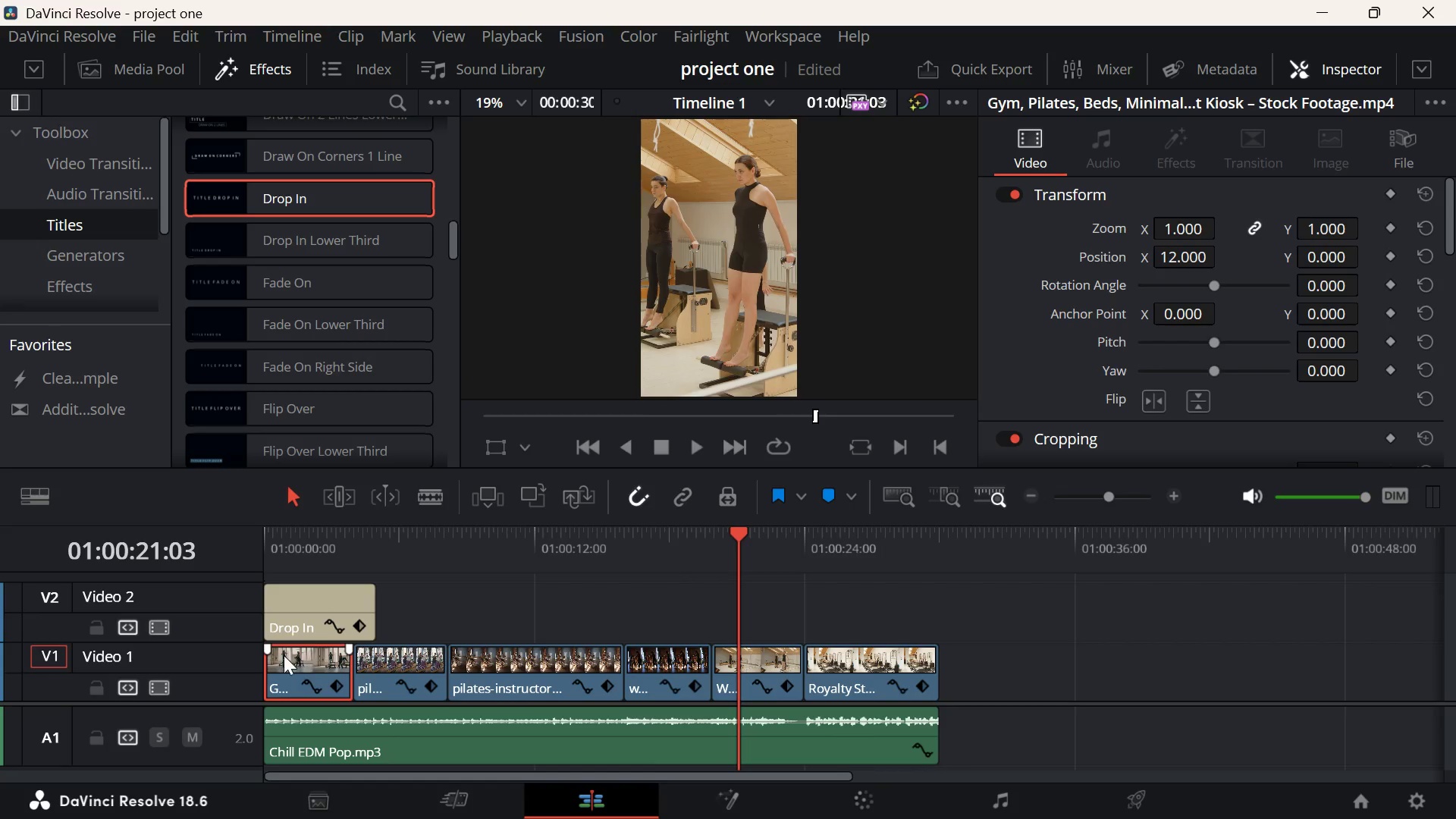 
left_click([746, 664])
 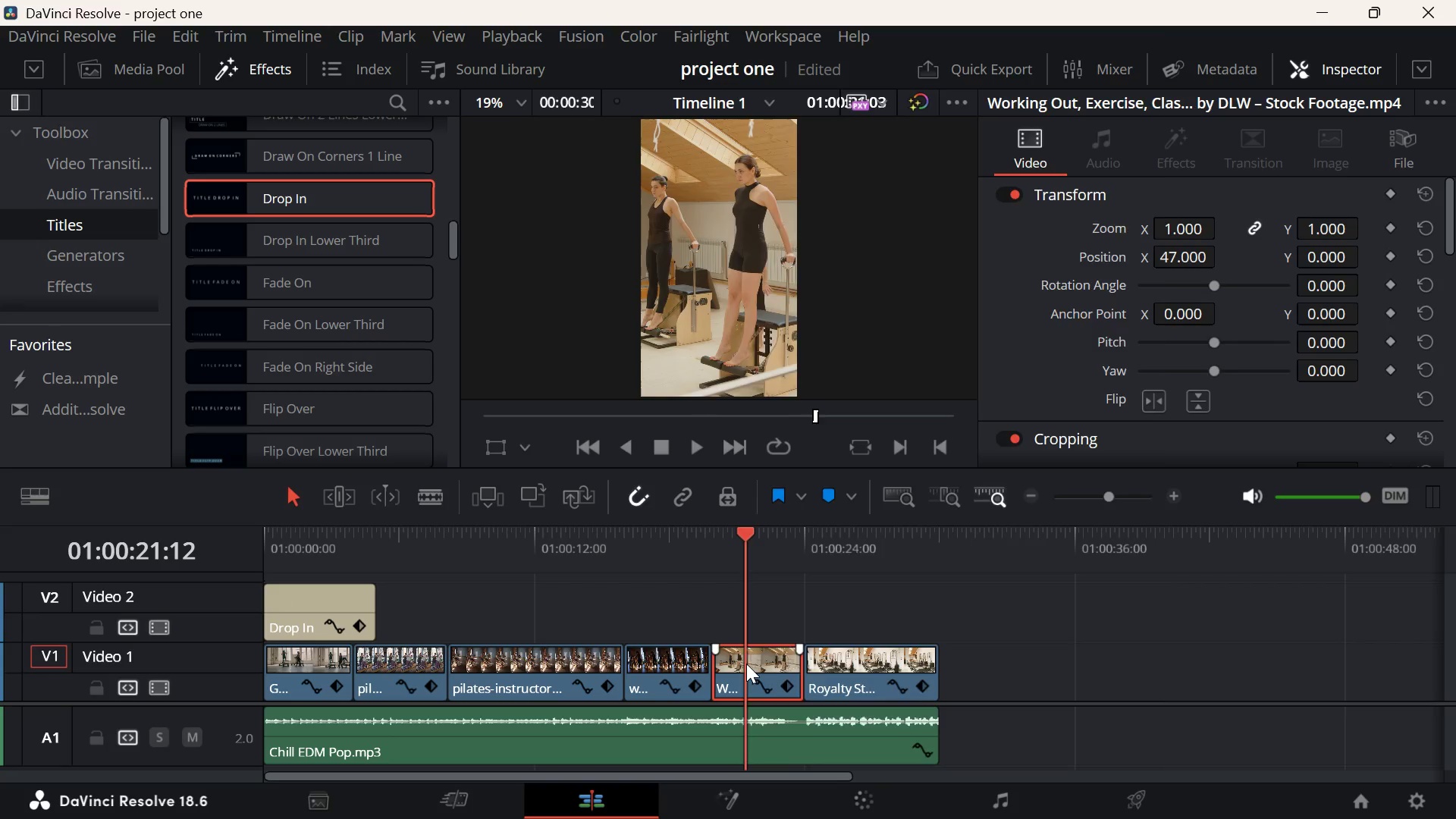 
right_click([746, 664])
 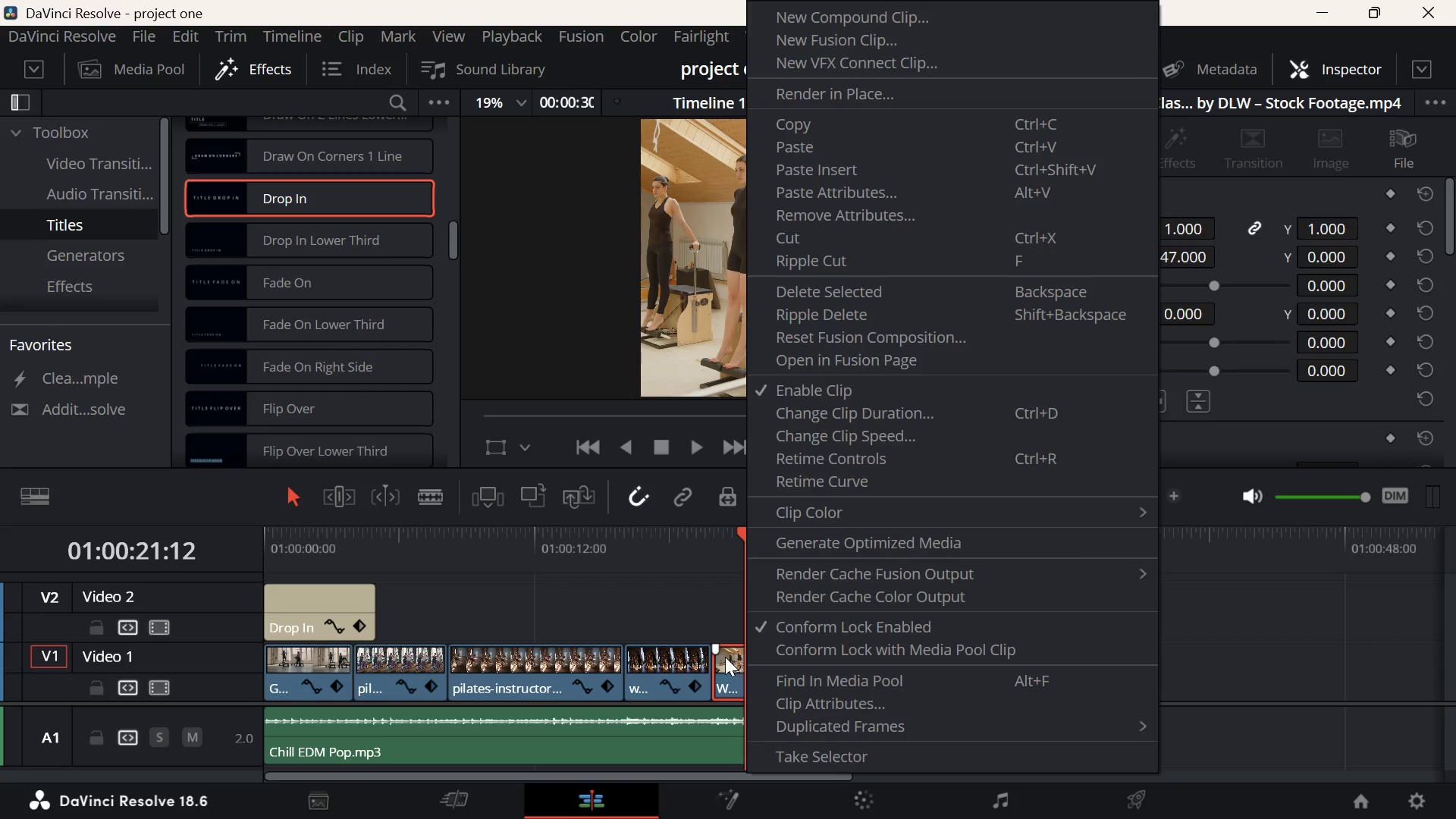 
right_click([725, 657])
 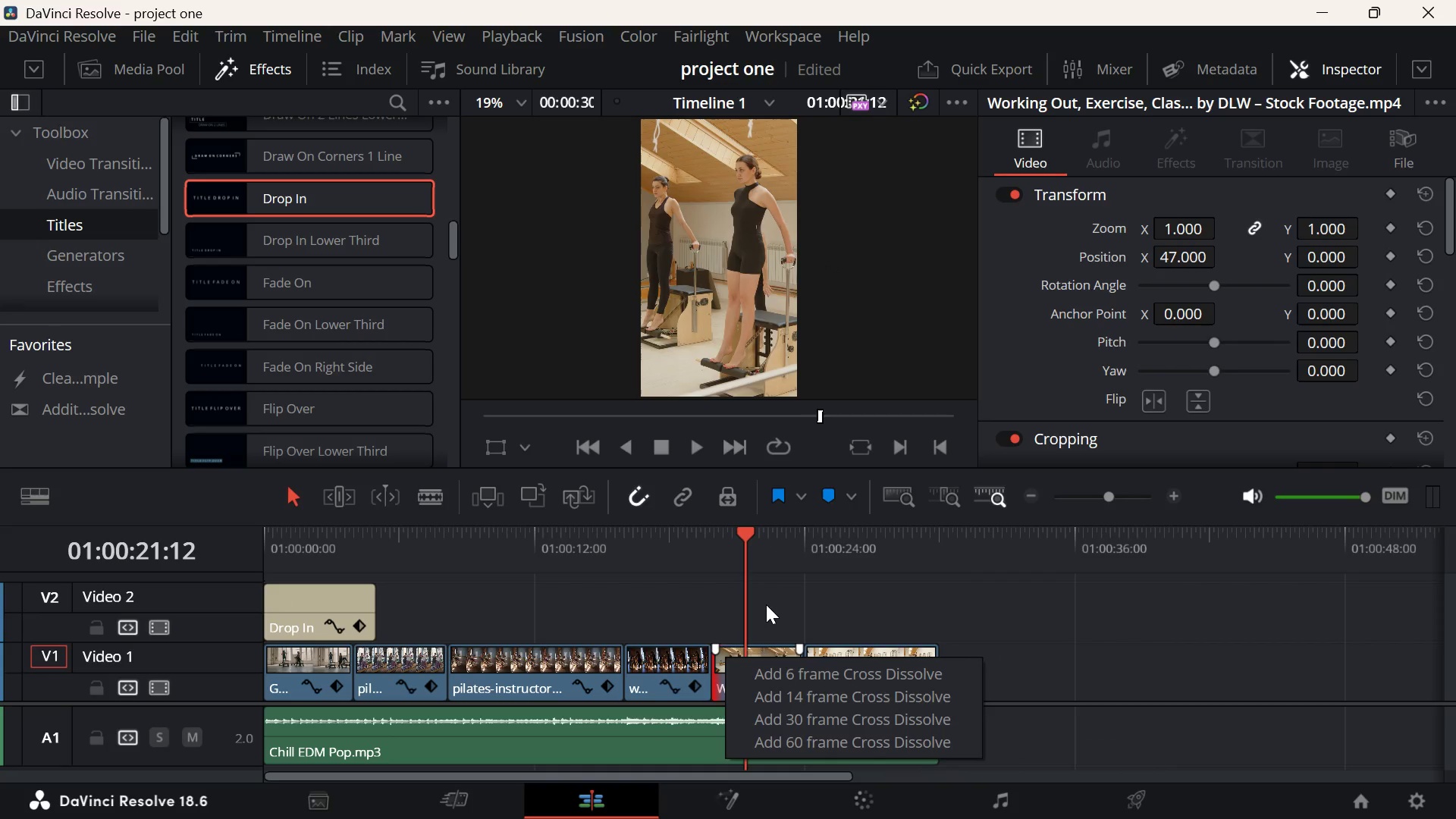 
left_click([766, 584])
 